 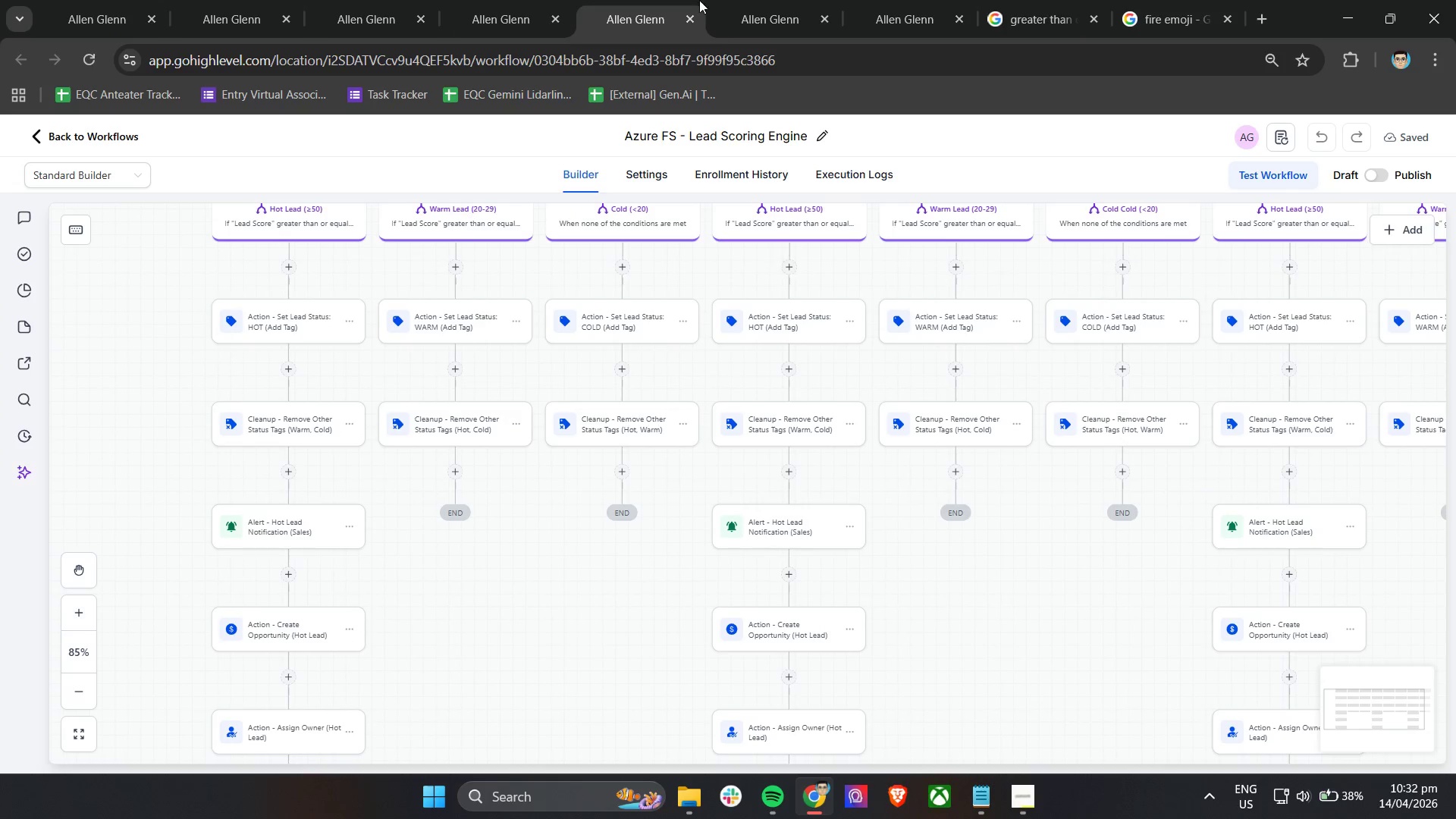 
left_click([795, 0])
 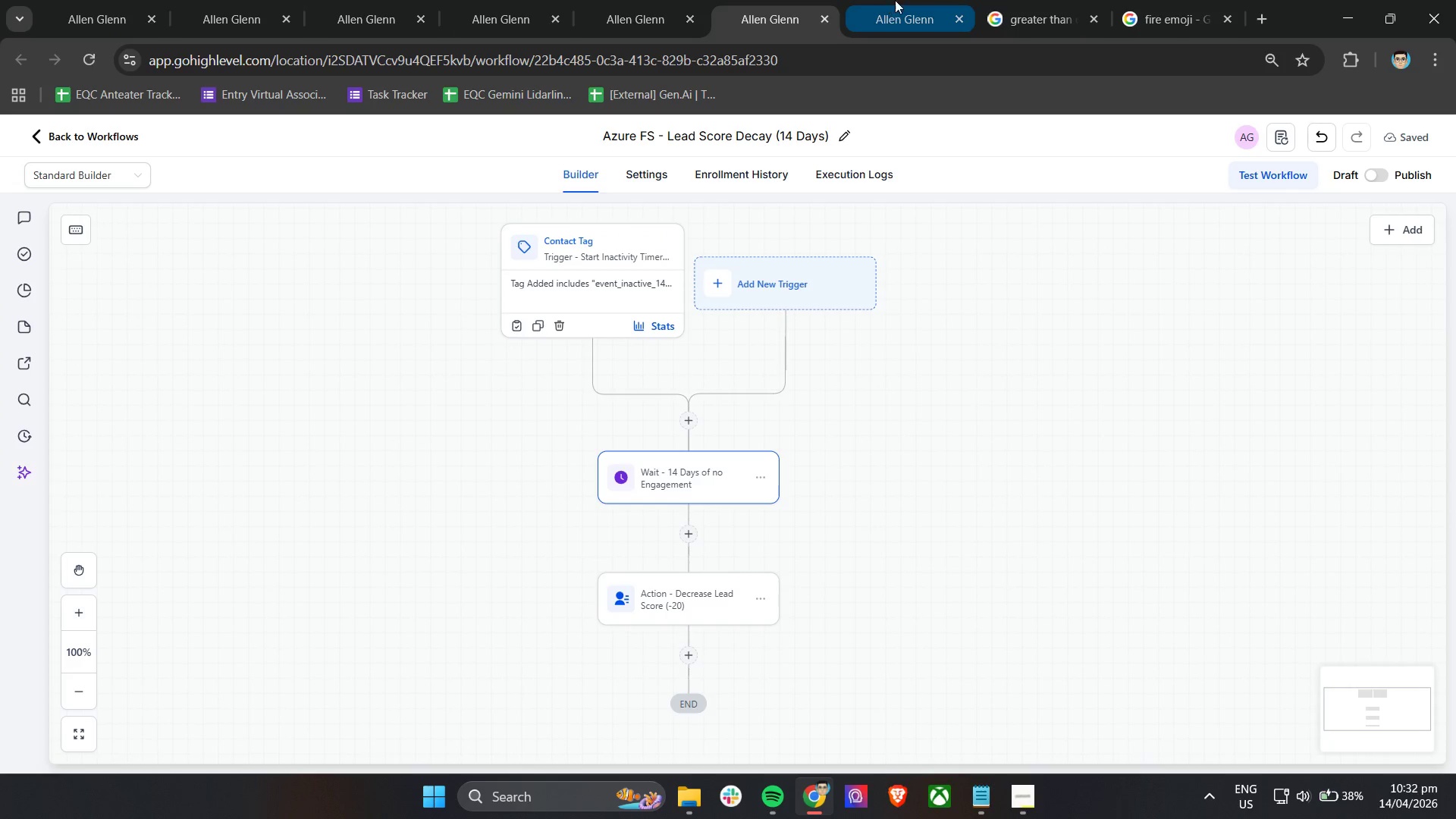 
left_click([899, 0])
 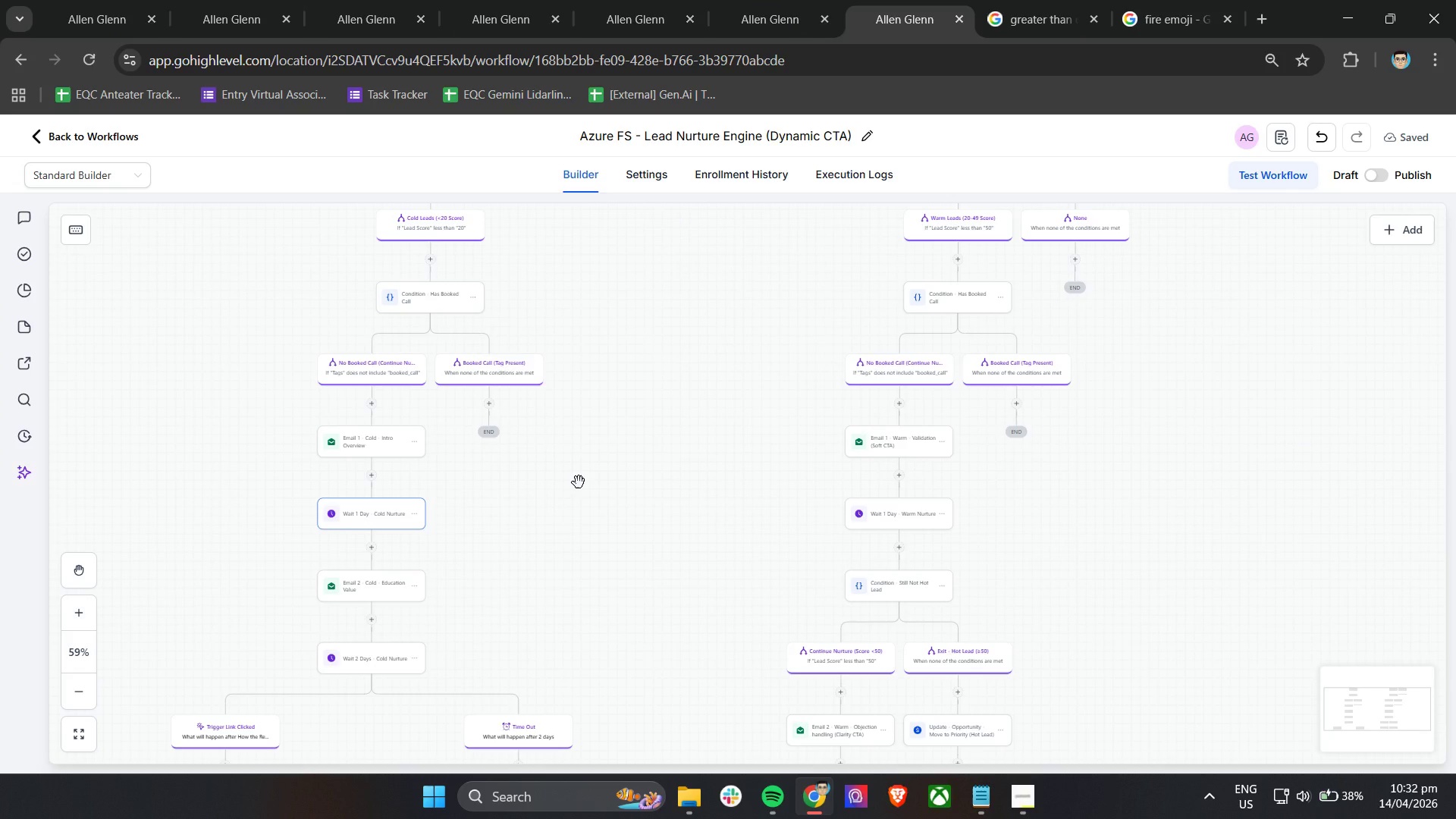 
scroll: coordinate [579, 482], scroll_direction: down, amount: 5.0
 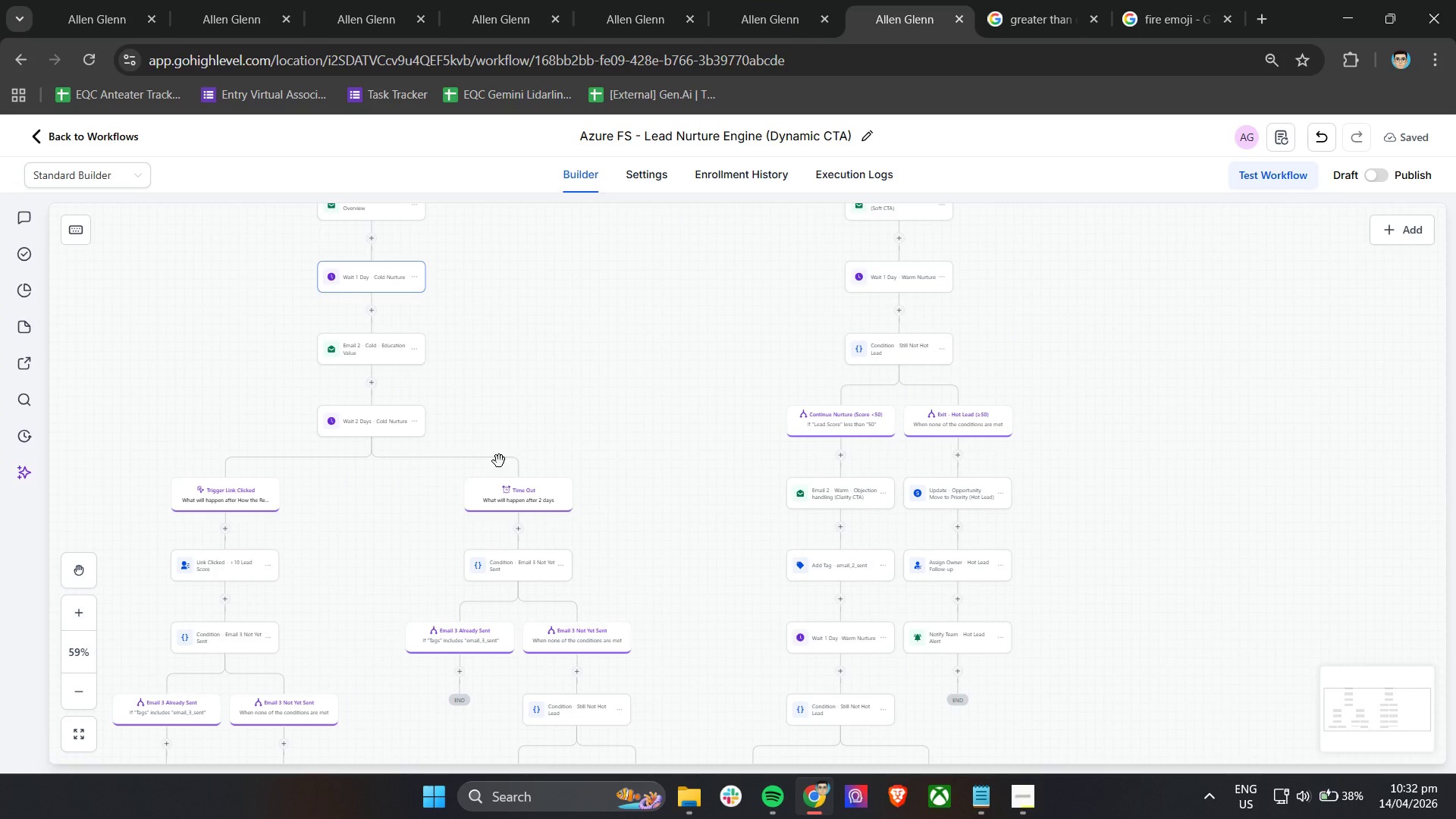 
left_click_drag(start_coordinate=[504, 459], to_coordinate=[664, 435])
 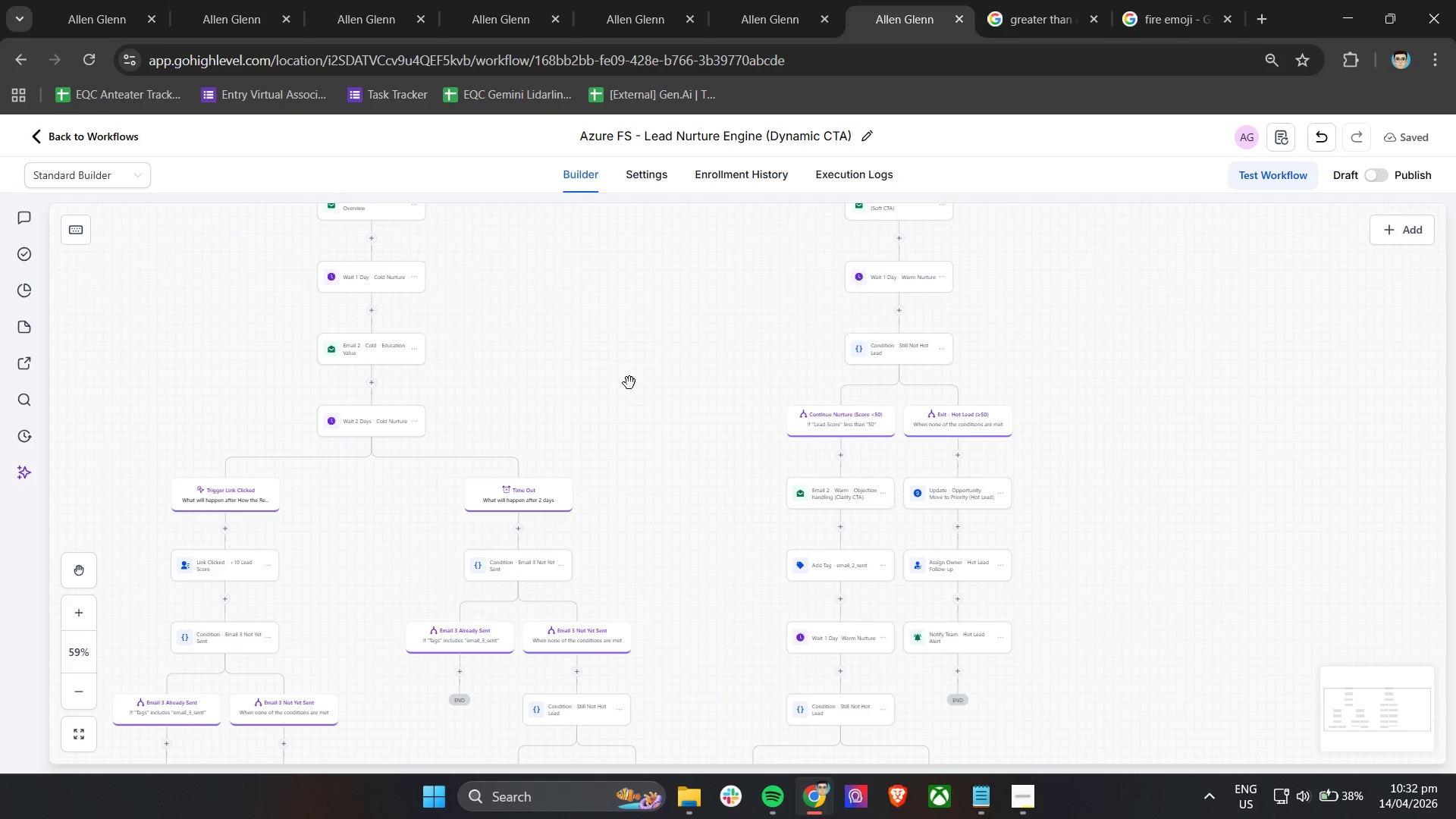 
left_click_drag(start_coordinate=[629, 380], to_coordinate=[659, 386])
 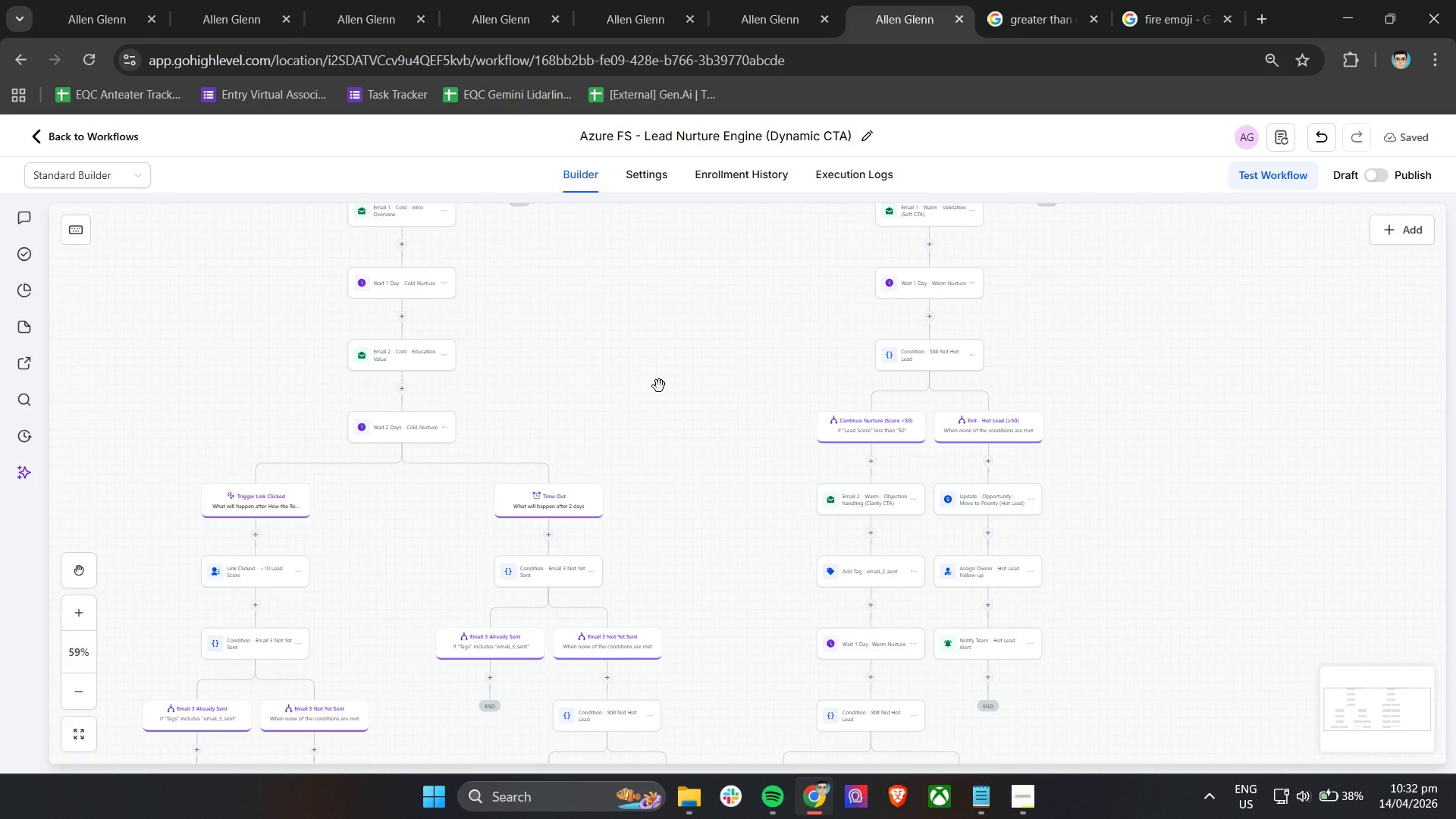 
wait(5.2)
 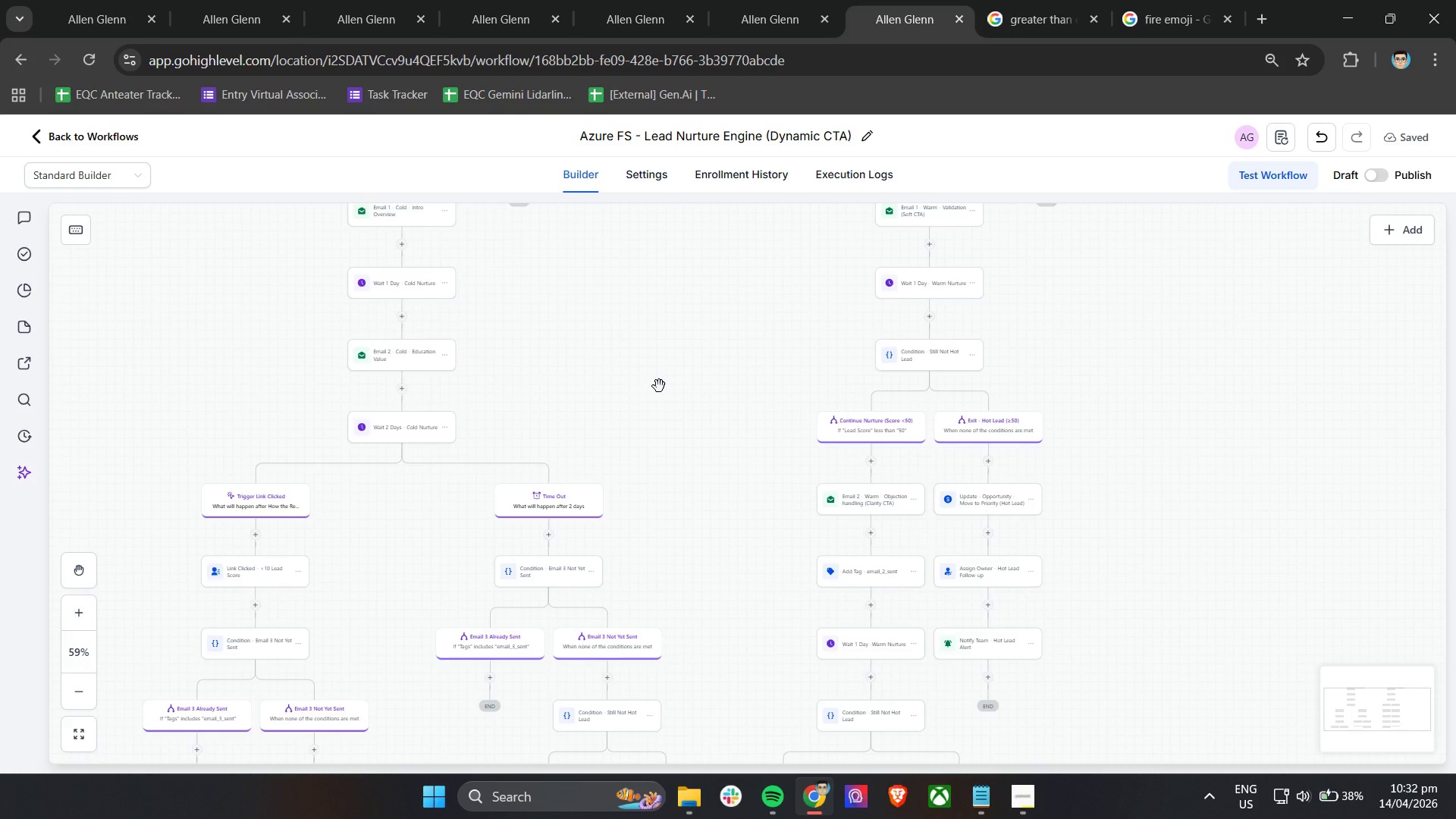 
left_click_drag(start_coordinate=[544, 394], to_coordinate=[626, 380])
 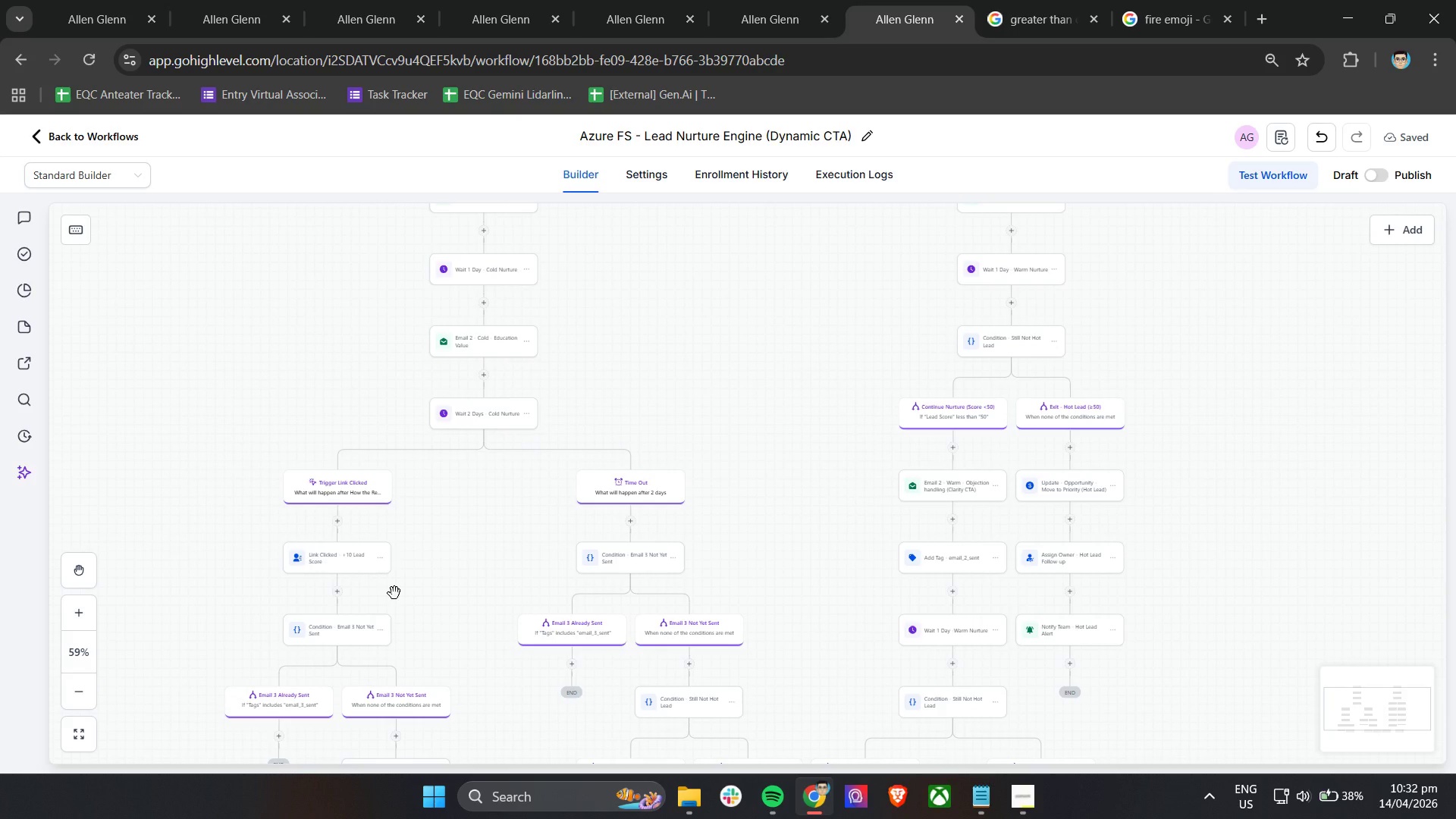 
scroll: coordinate [400, 578], scroll_direction: up, amount: 7.0
 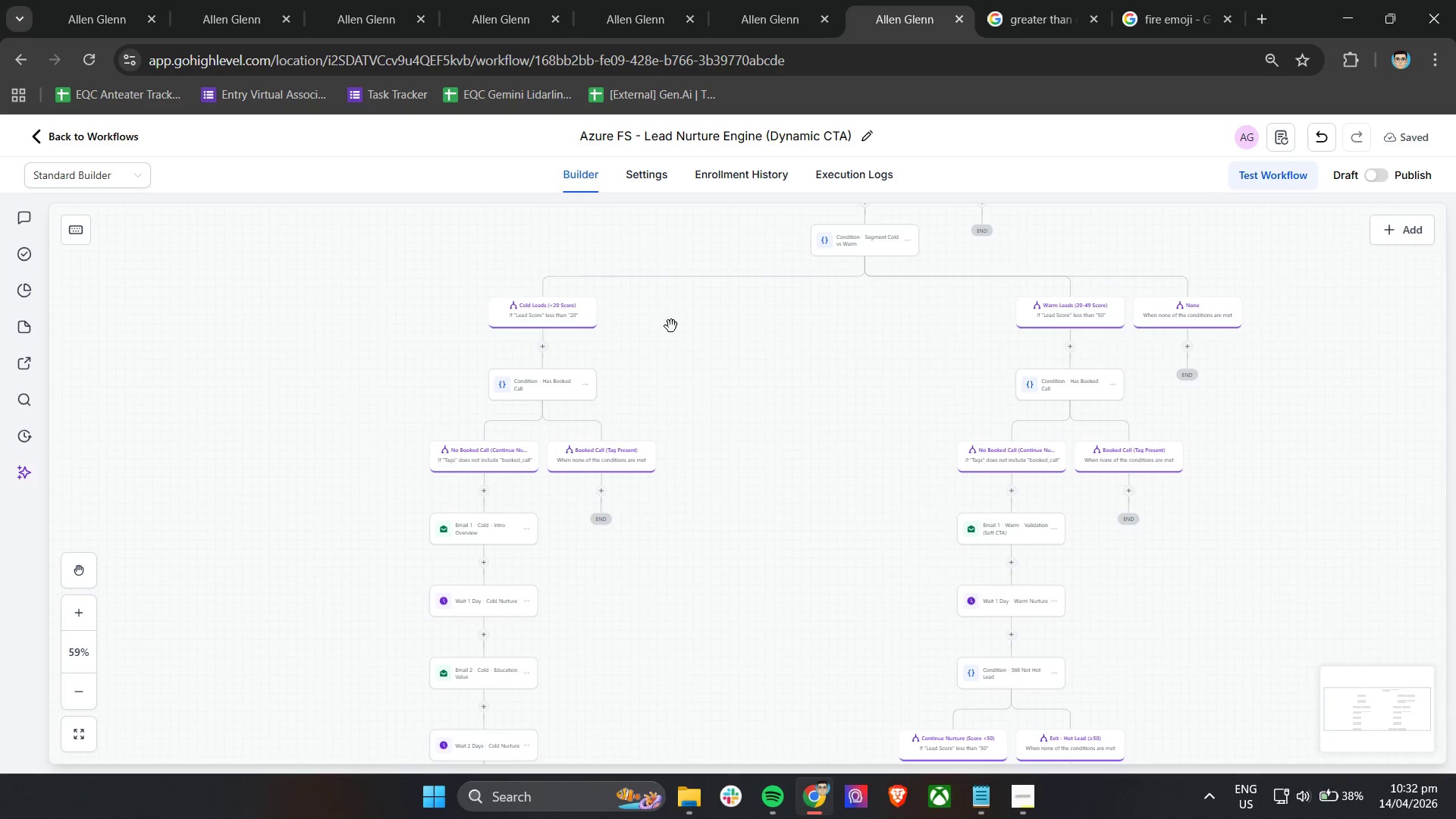 
hold_key(key=ControlLeft, duration=0.8)
 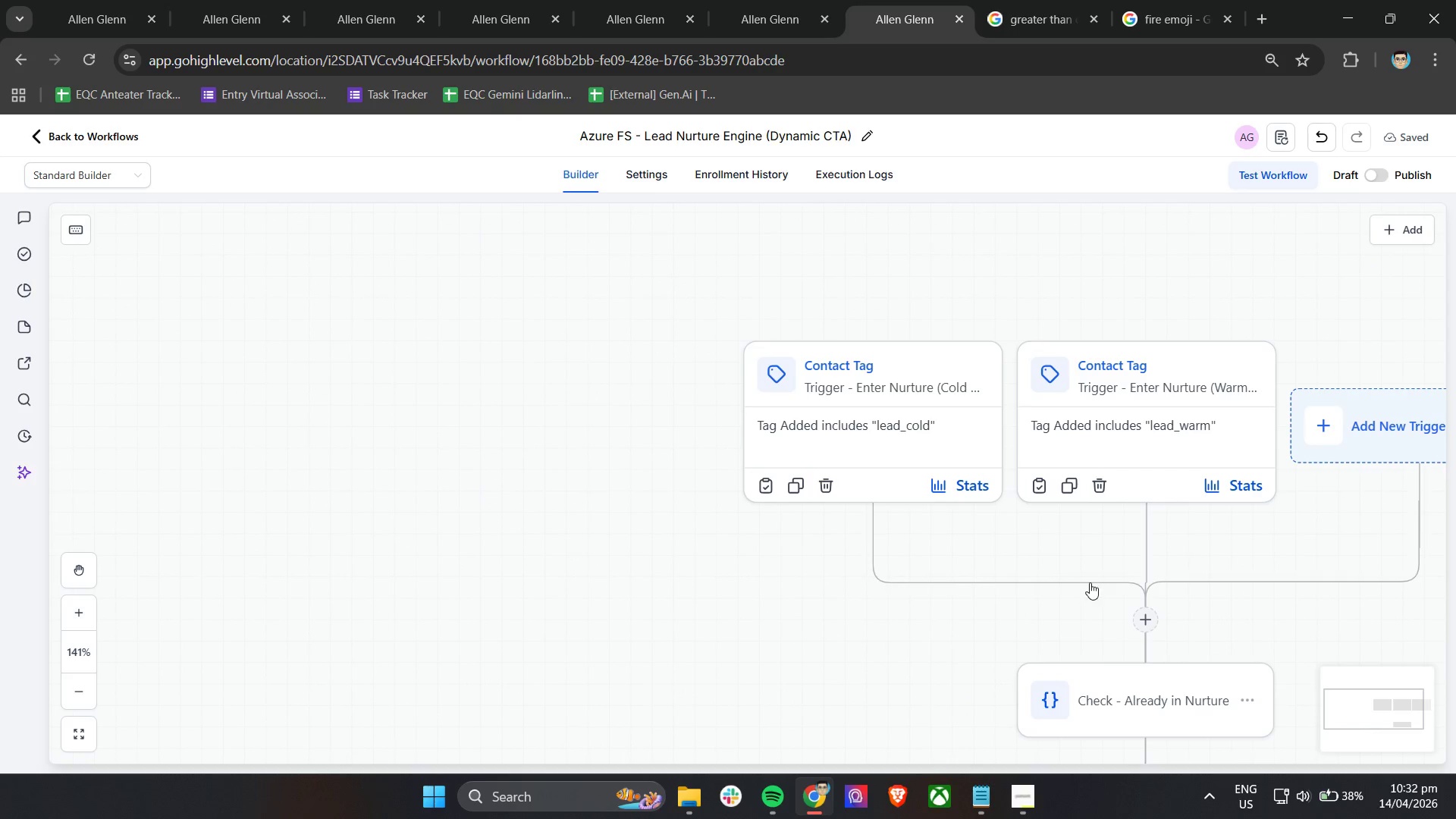 
hold_key(key=ControlLeft, duration=1.51)
 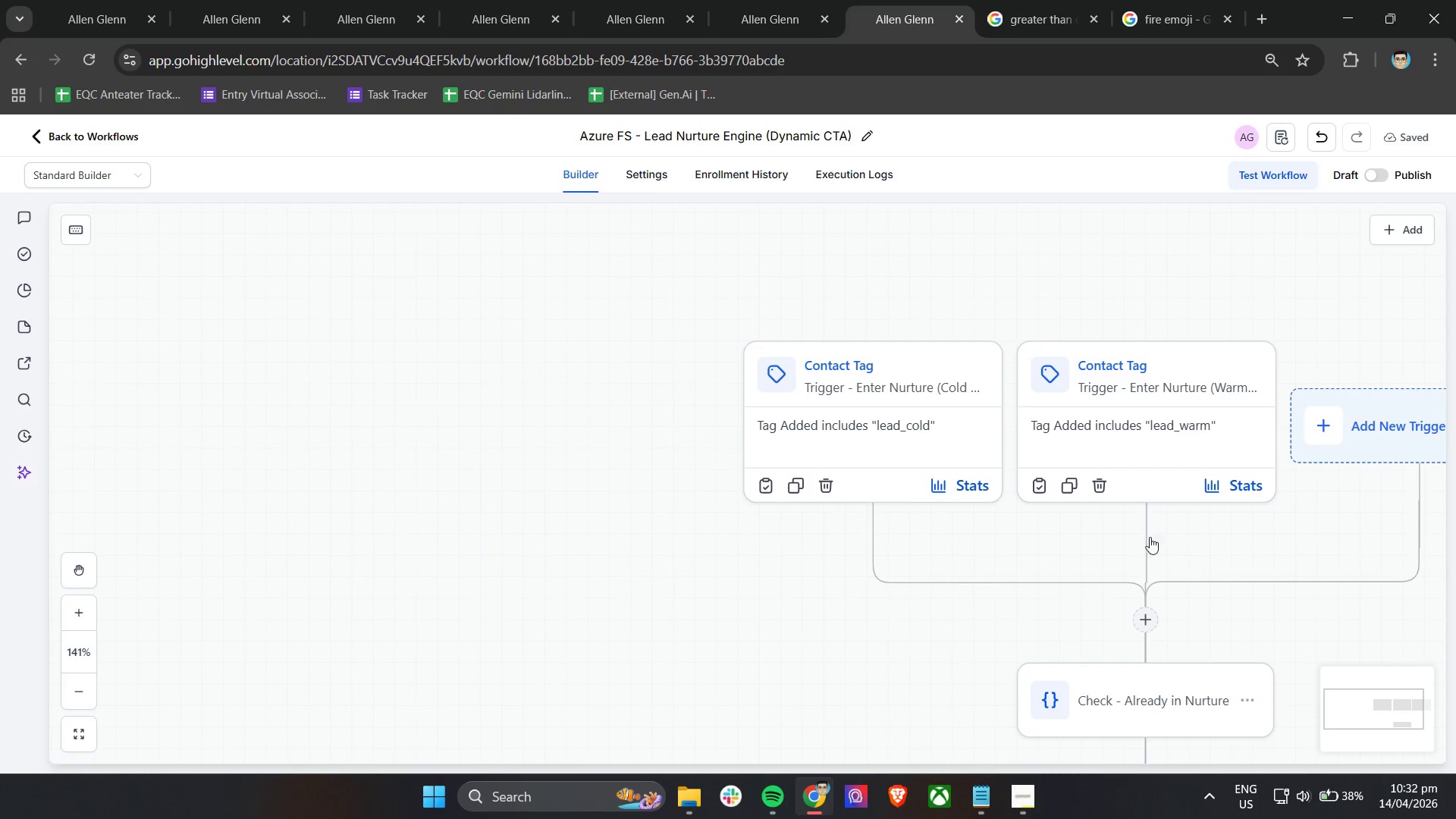 
scroll: coordinate [863, 511], scroll_direction: up, amount: 20.0
 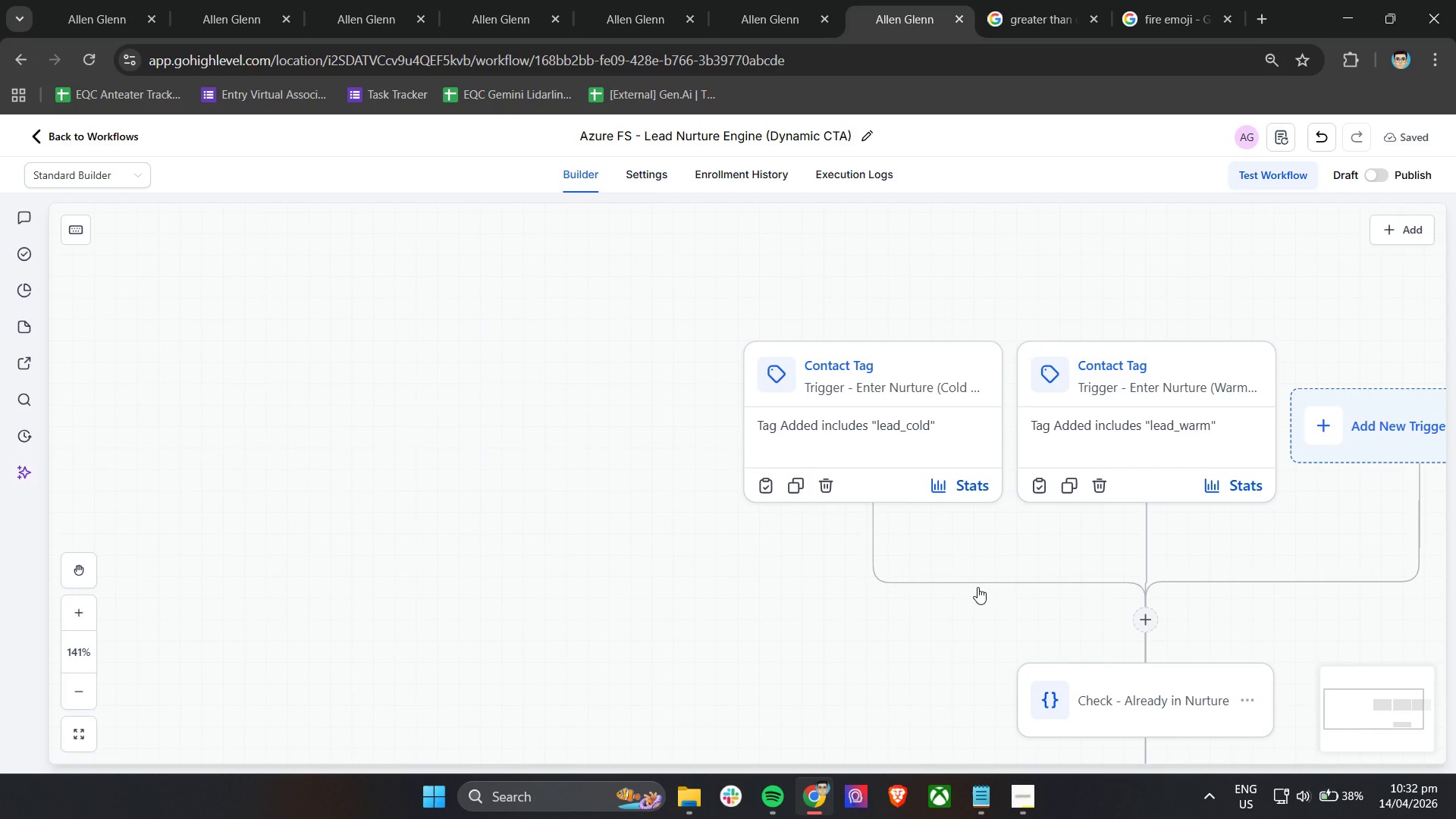 
hold_key(key=ControlLeft, duration=0.5)
 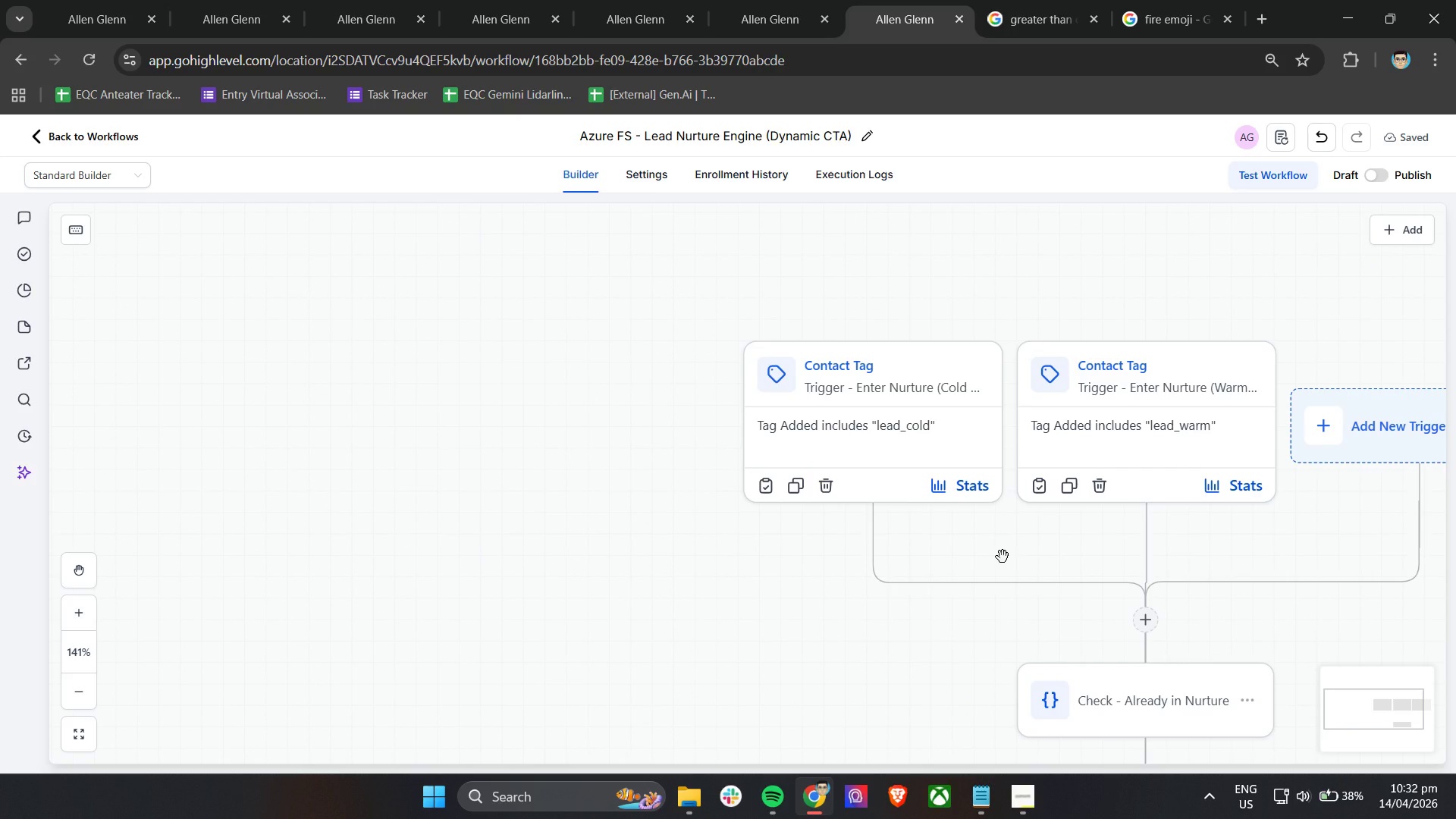 
hold_key(key=ControlLeft, duration=0.77)
scroll: coordinate [1004, 557], scroll_direction: down, amount: 1.0
 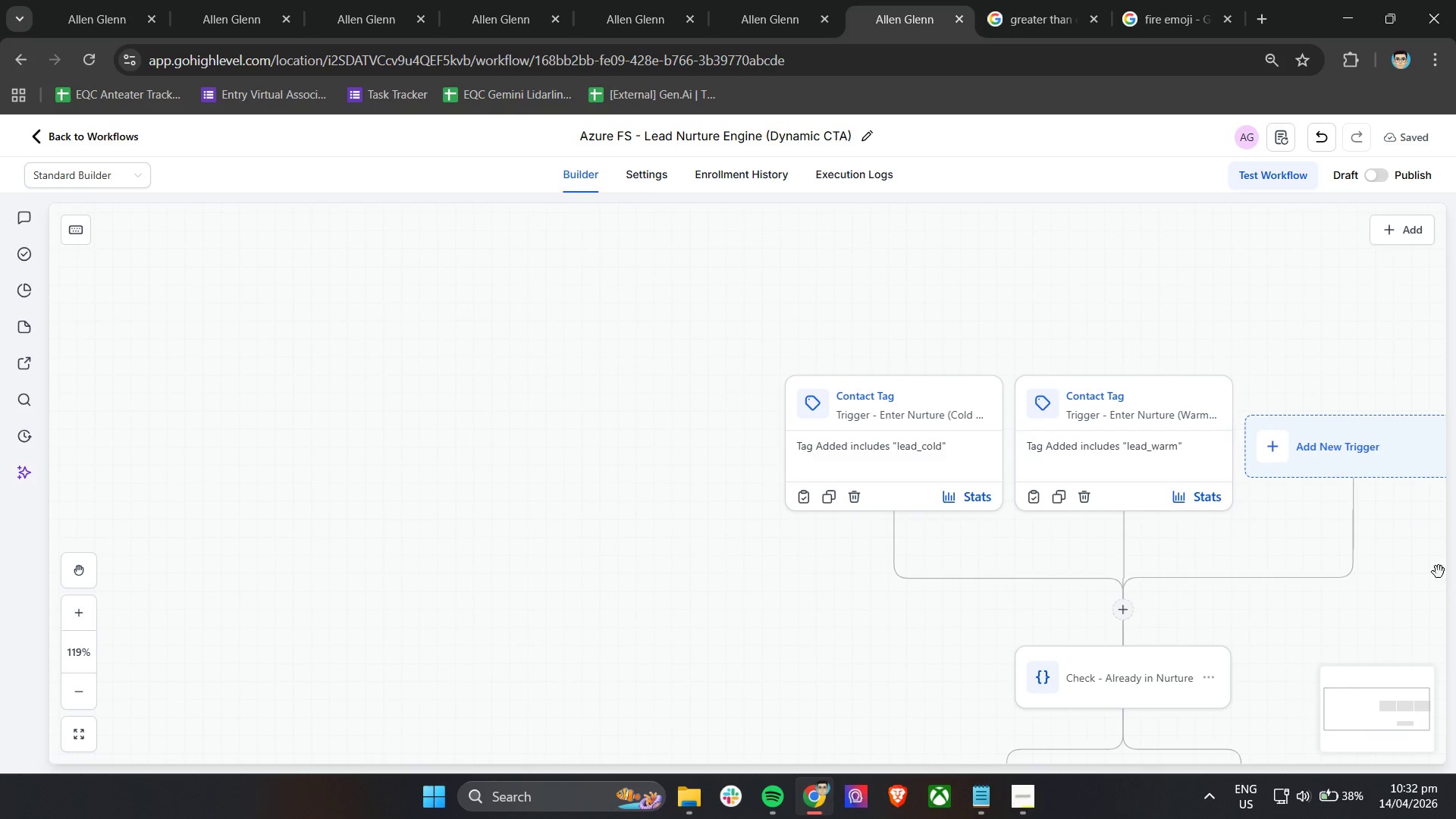 
left_click_drag(start_coordinate=[1417, 561], to_coordinate=[1286, 552])
 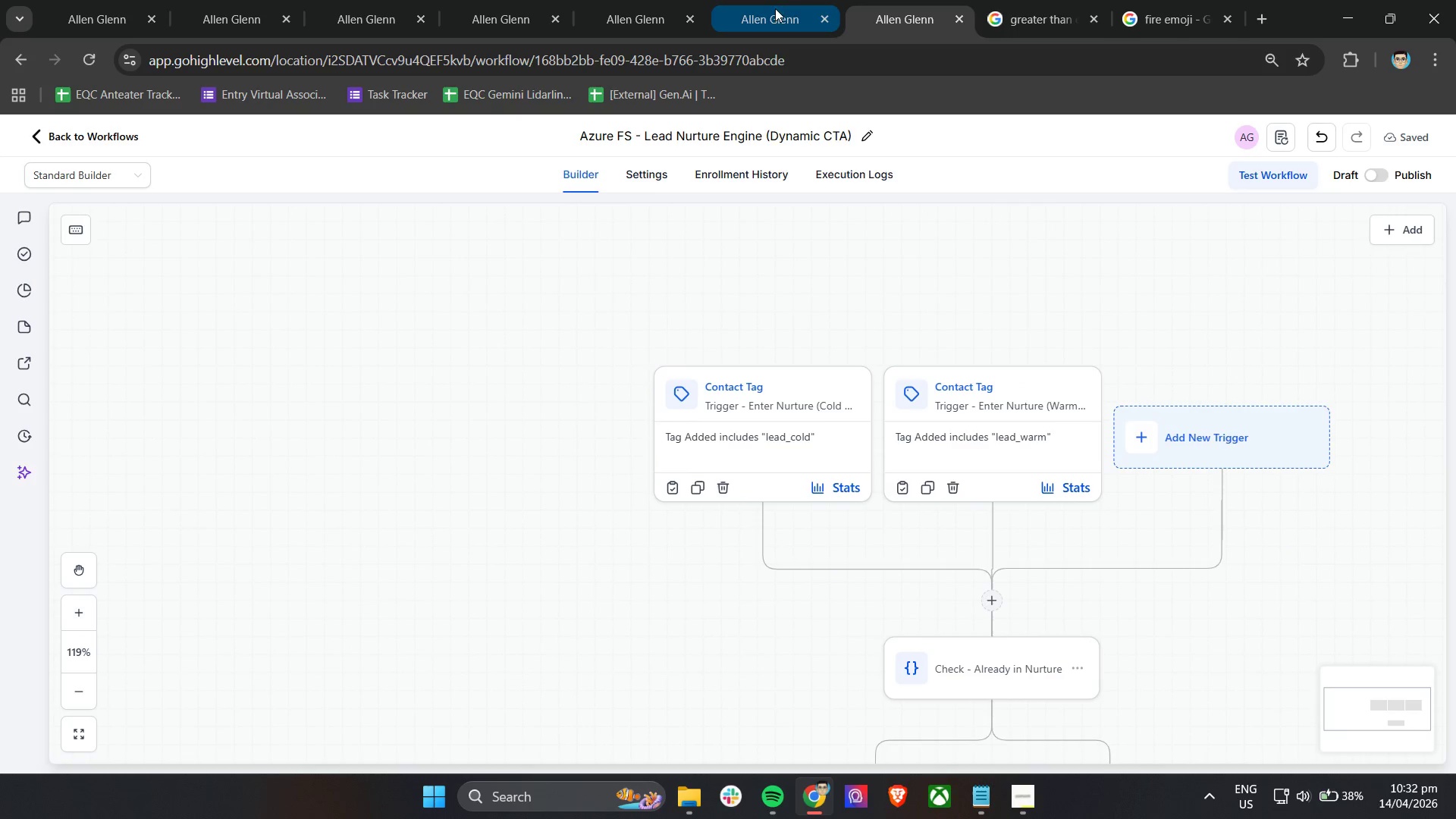 
left_click([743, 0])
 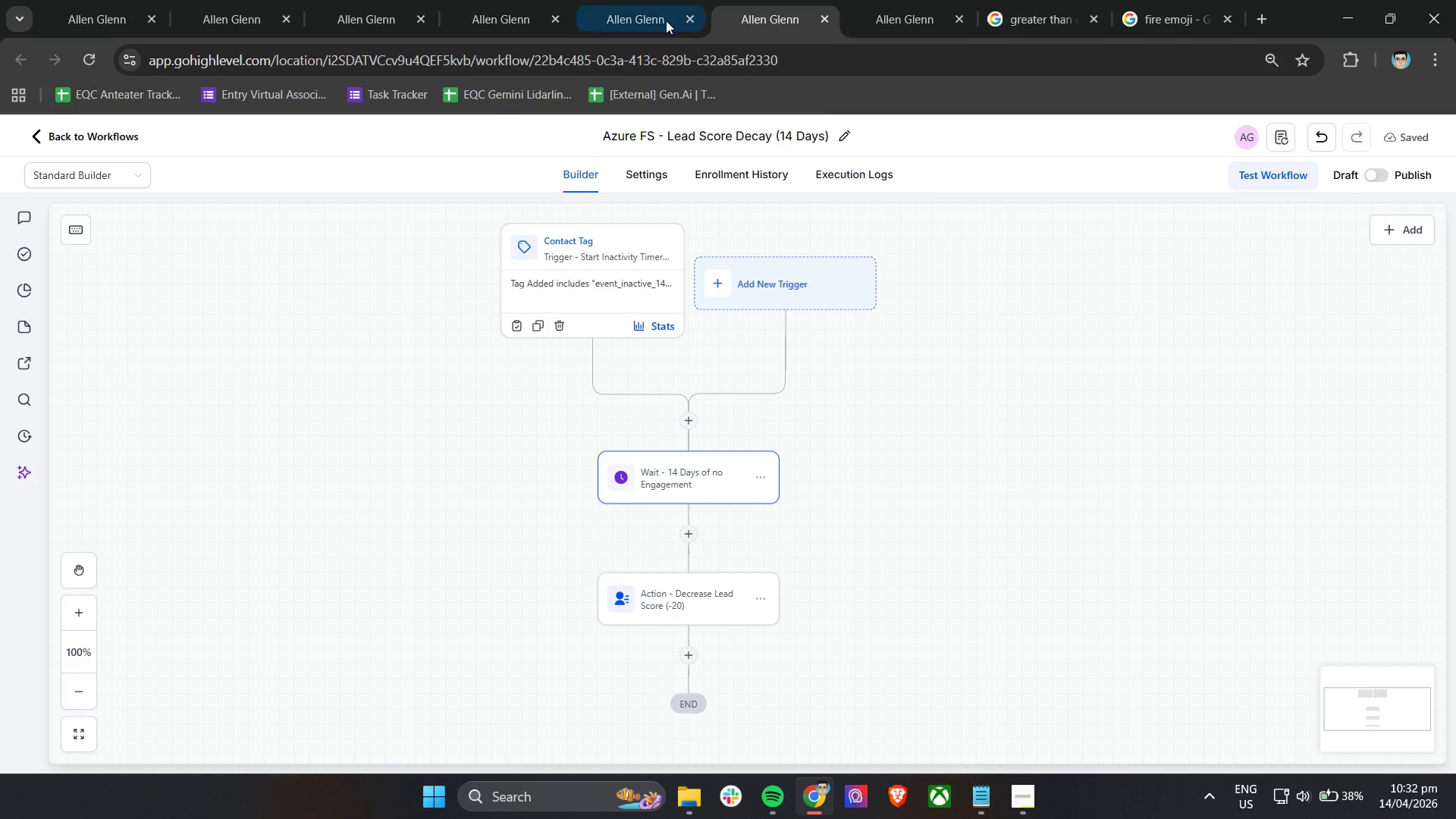 
scroll: coordinate [822, 485], scroll_direction: down, amount: 1.0
 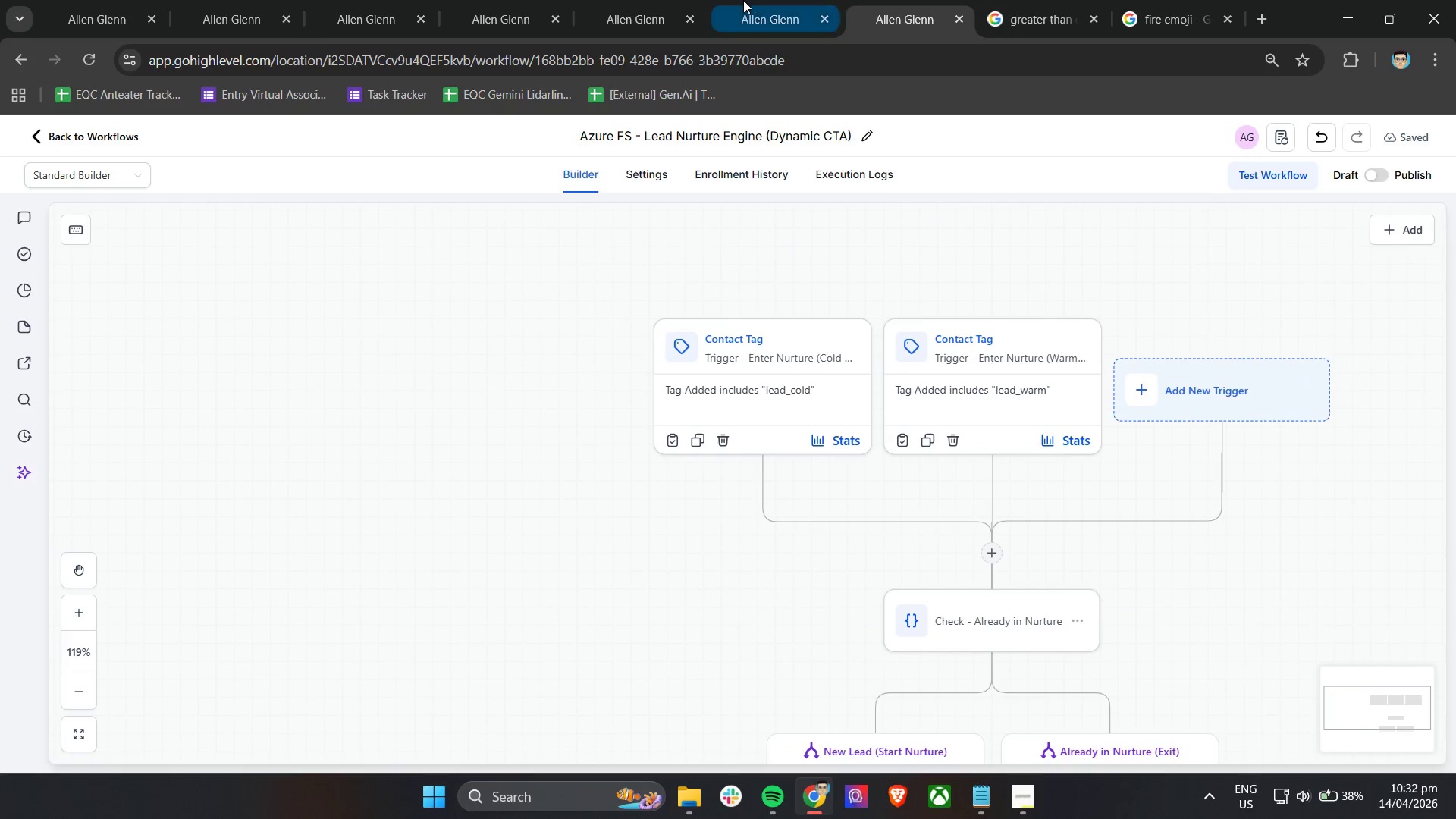 
left_click([650, 0])
 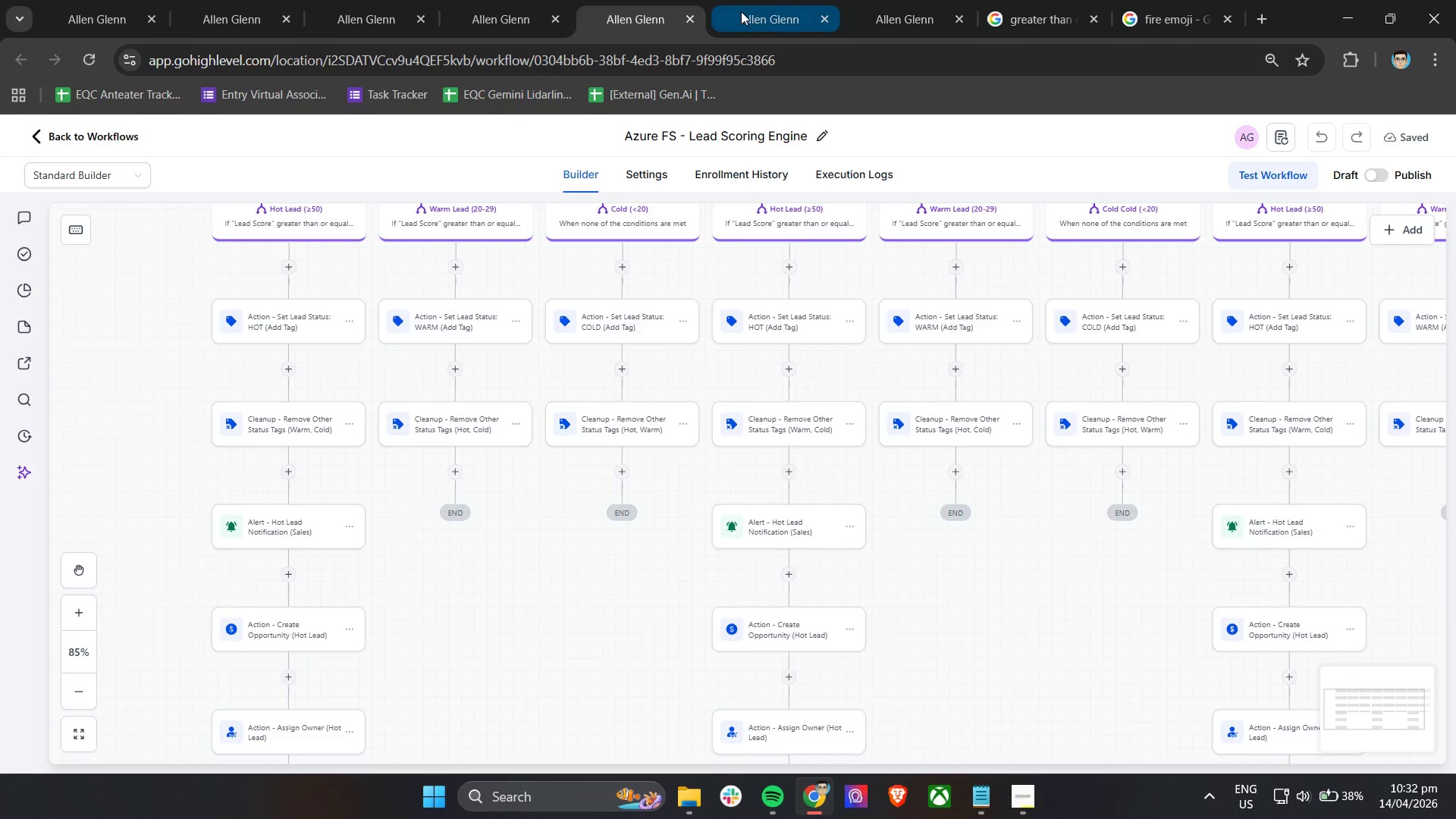 
left_click_drag(start_coordinate=[741, 11], to_coordinate=[649, 0])
 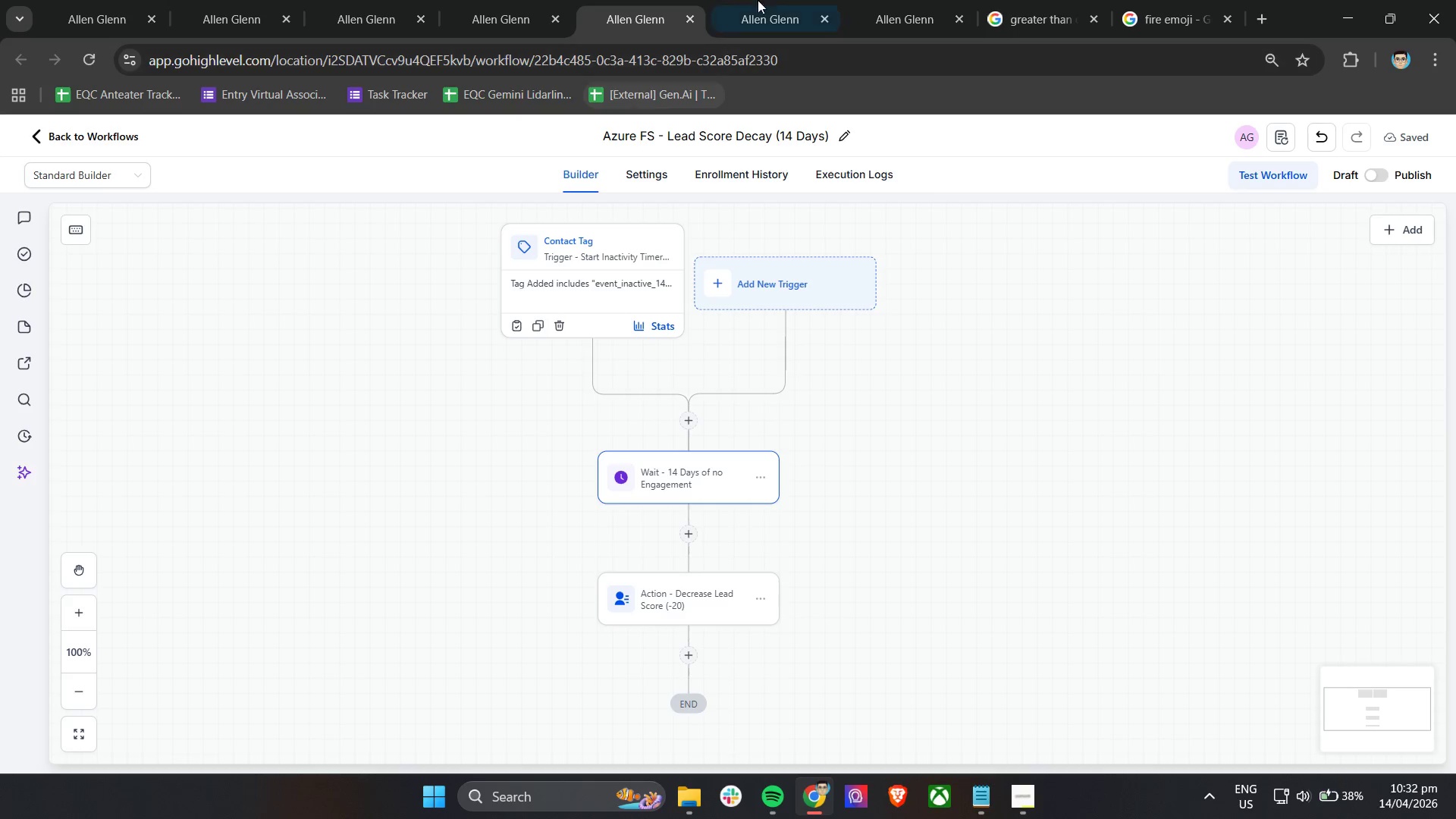 
left_click([769, 0])
 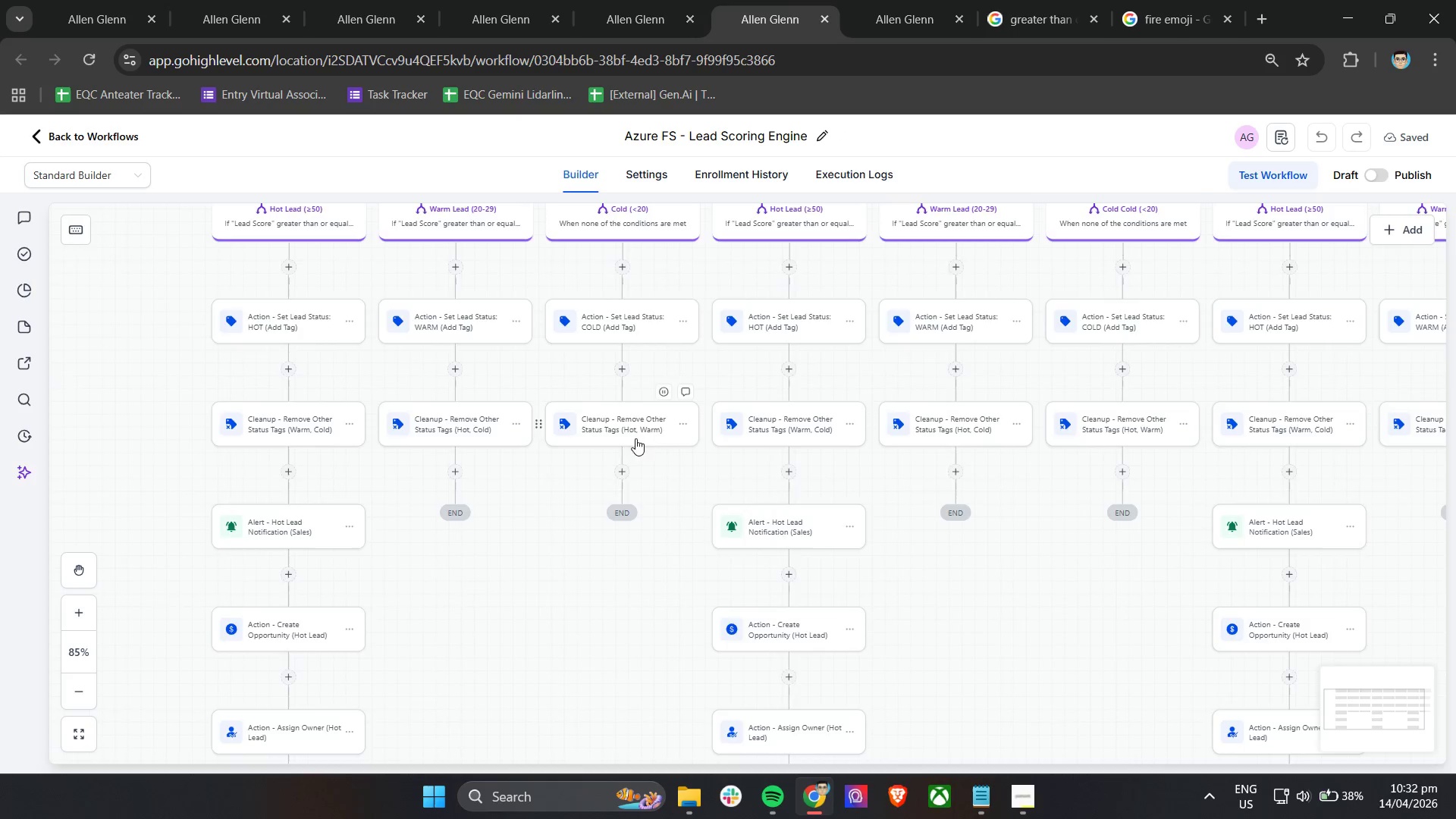 
scroll: coordinate [694, 570], scroll_direction: up, amount: 19.0
 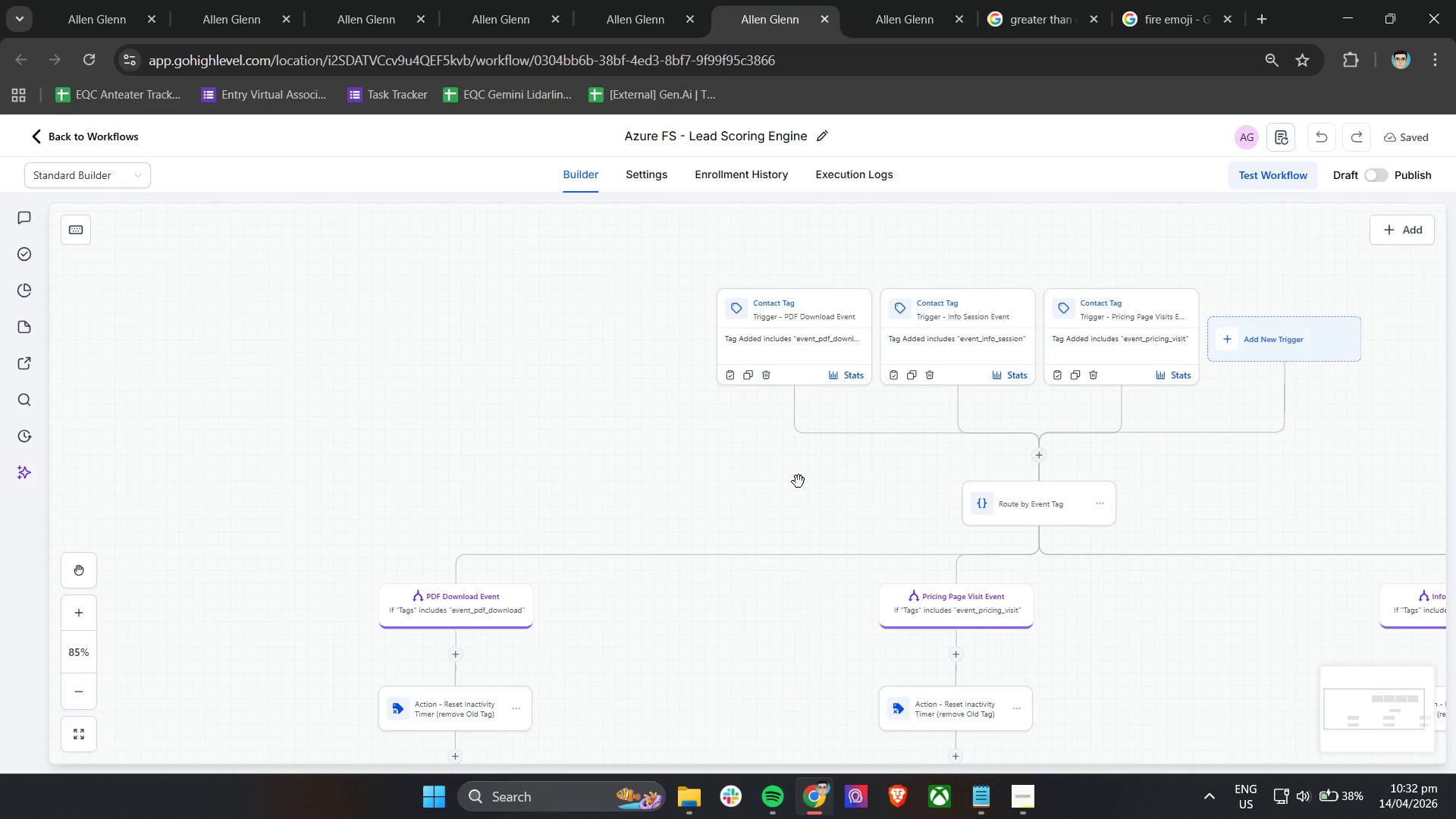 
left_click_drag(start_coordinate=[798, 480], to_coordinate=[593, 435])
 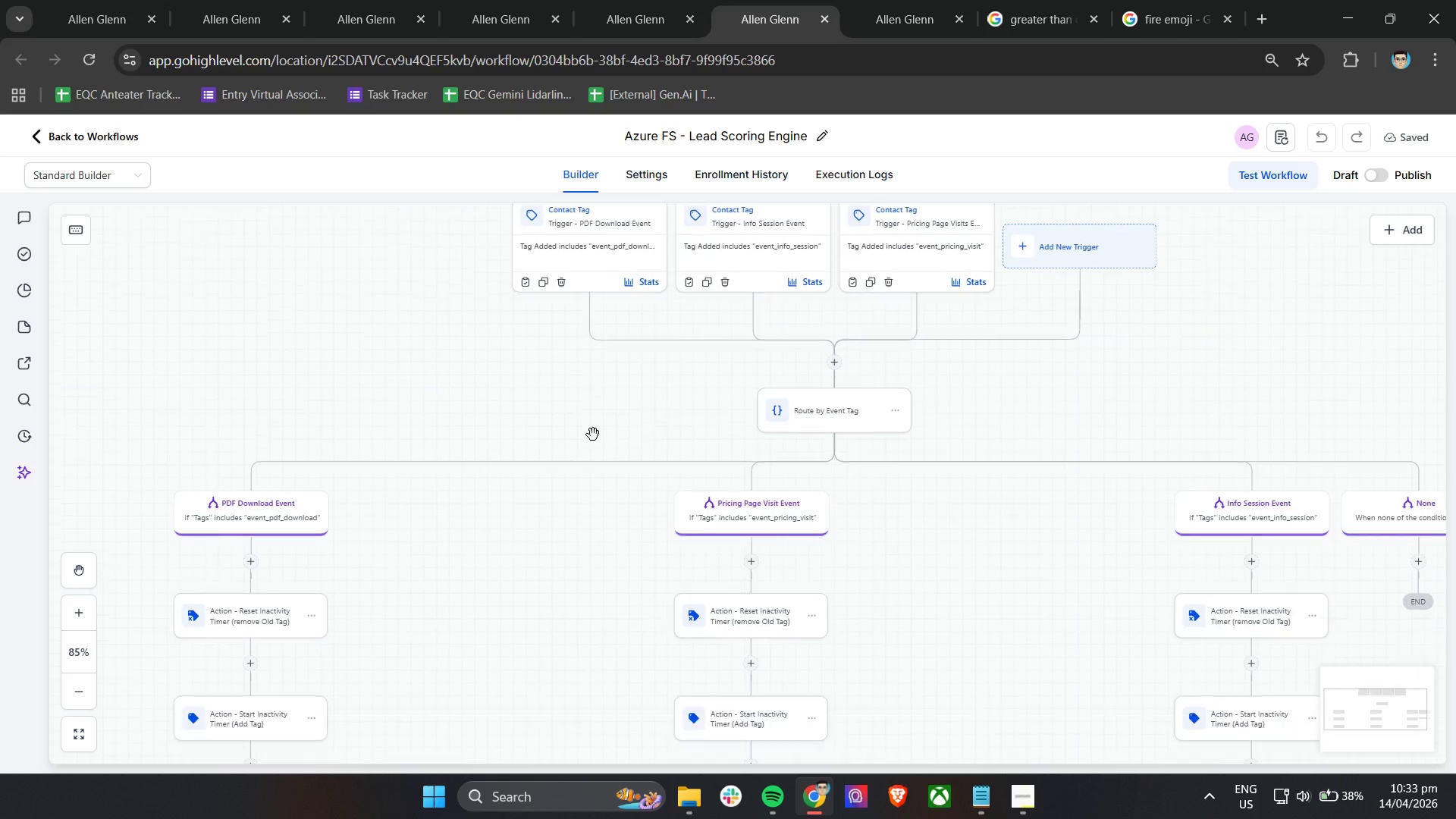 
scroll: coordinate [593, 435], scroll_direction: down, amount: 5.0
 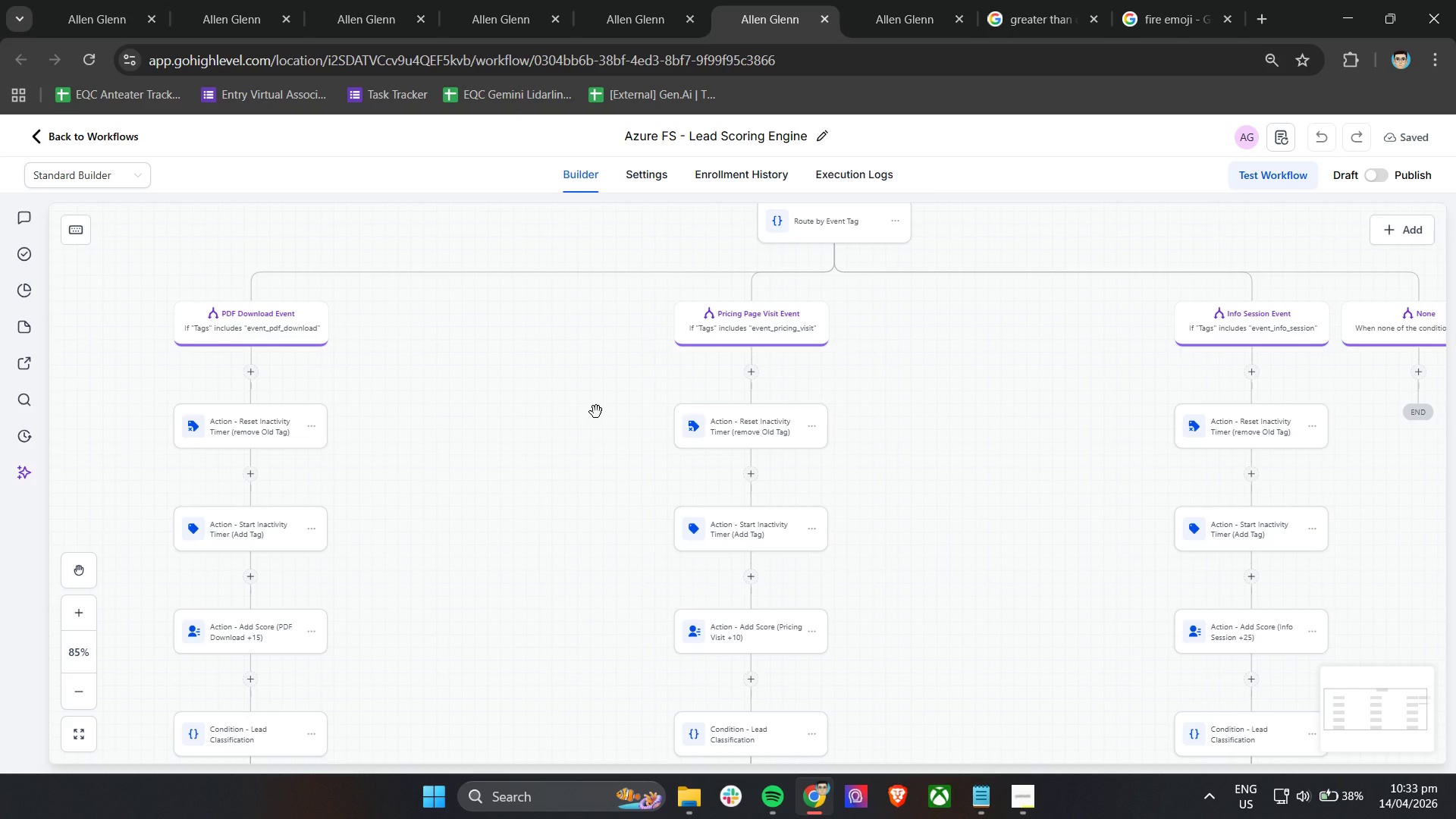 
scroll: coordinate [596, 412], scroll_direction: up, amount: 3.0
 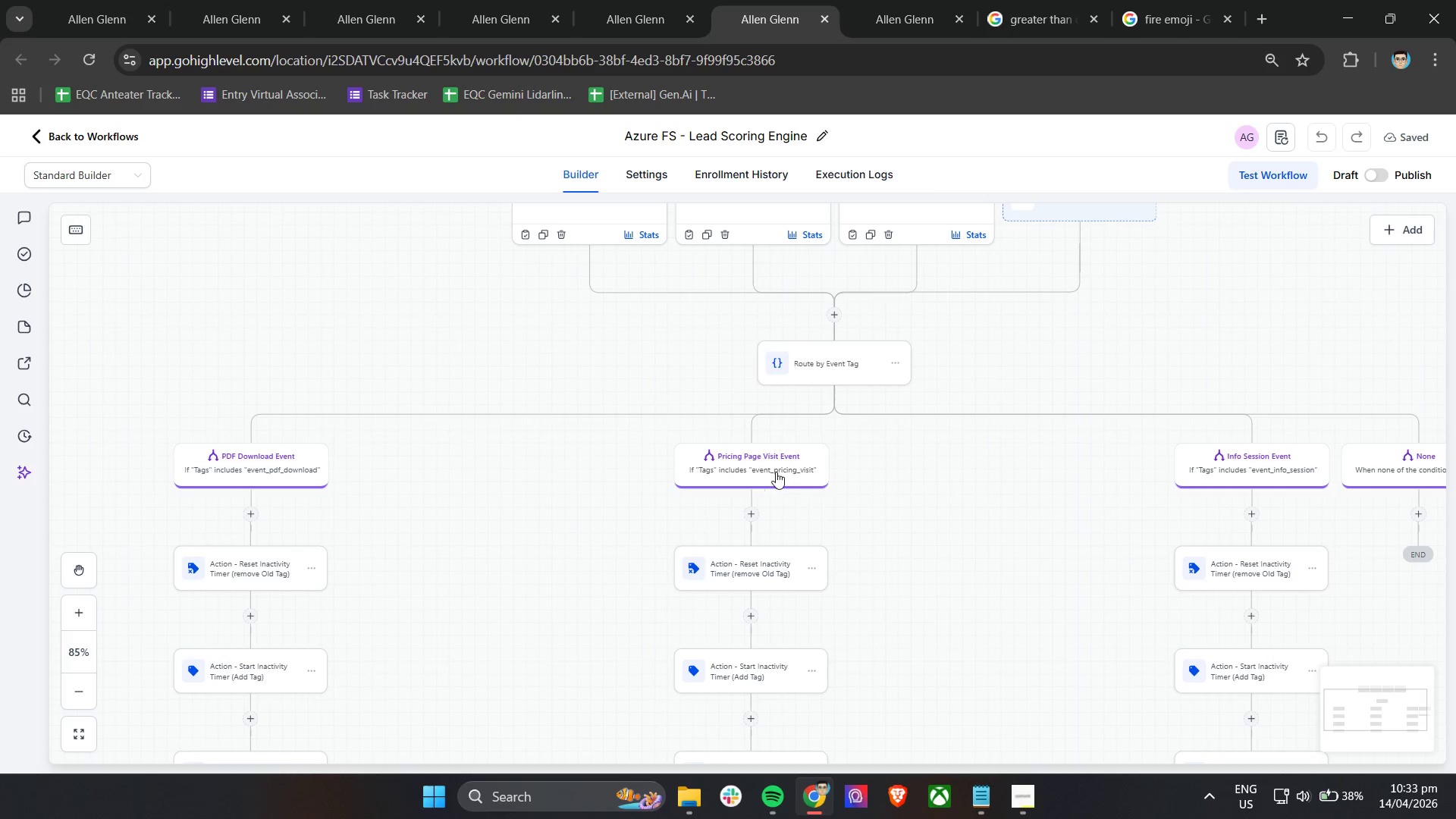 
left_click([861, 0])
 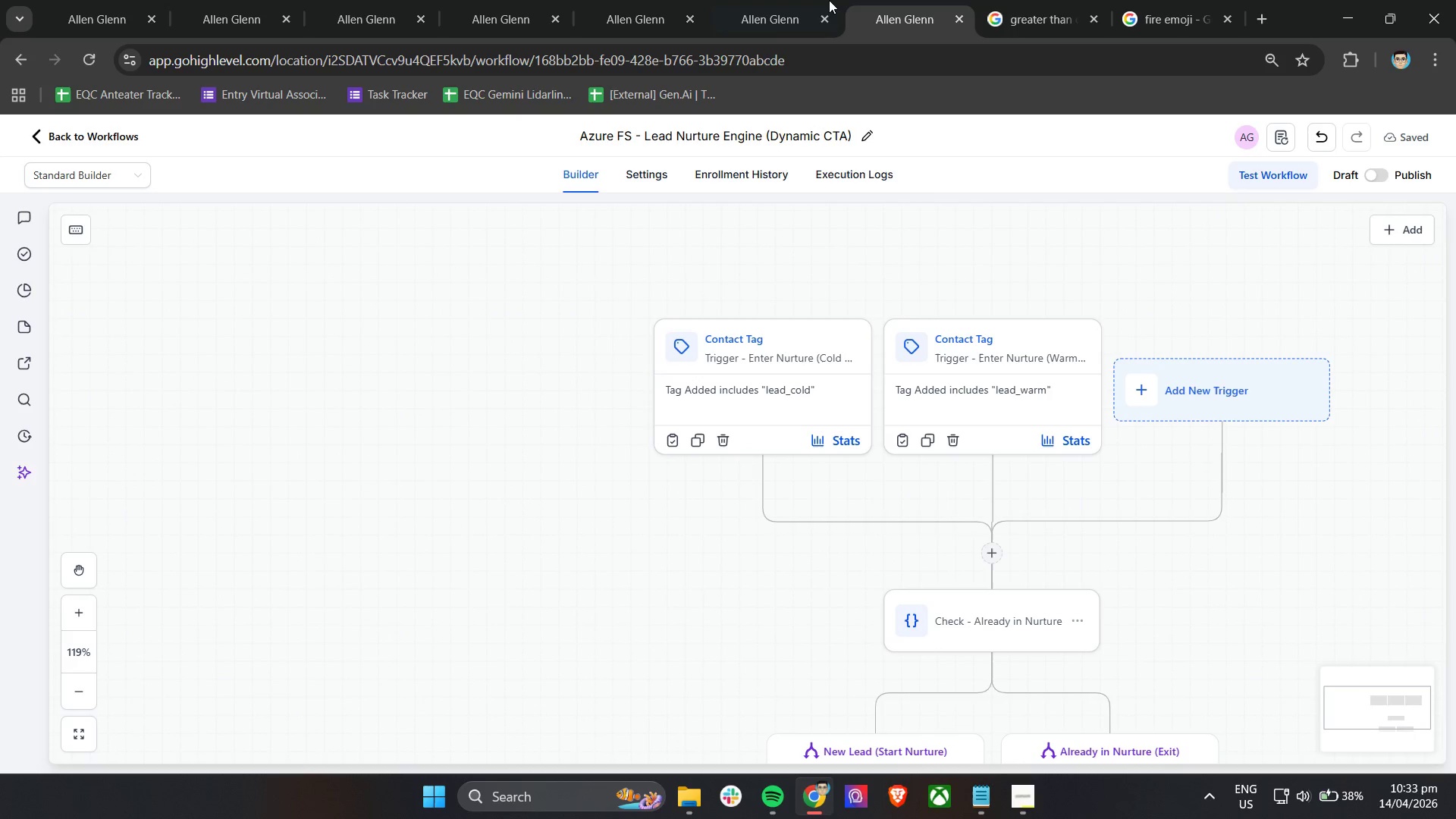 
left_click([789, 0])
 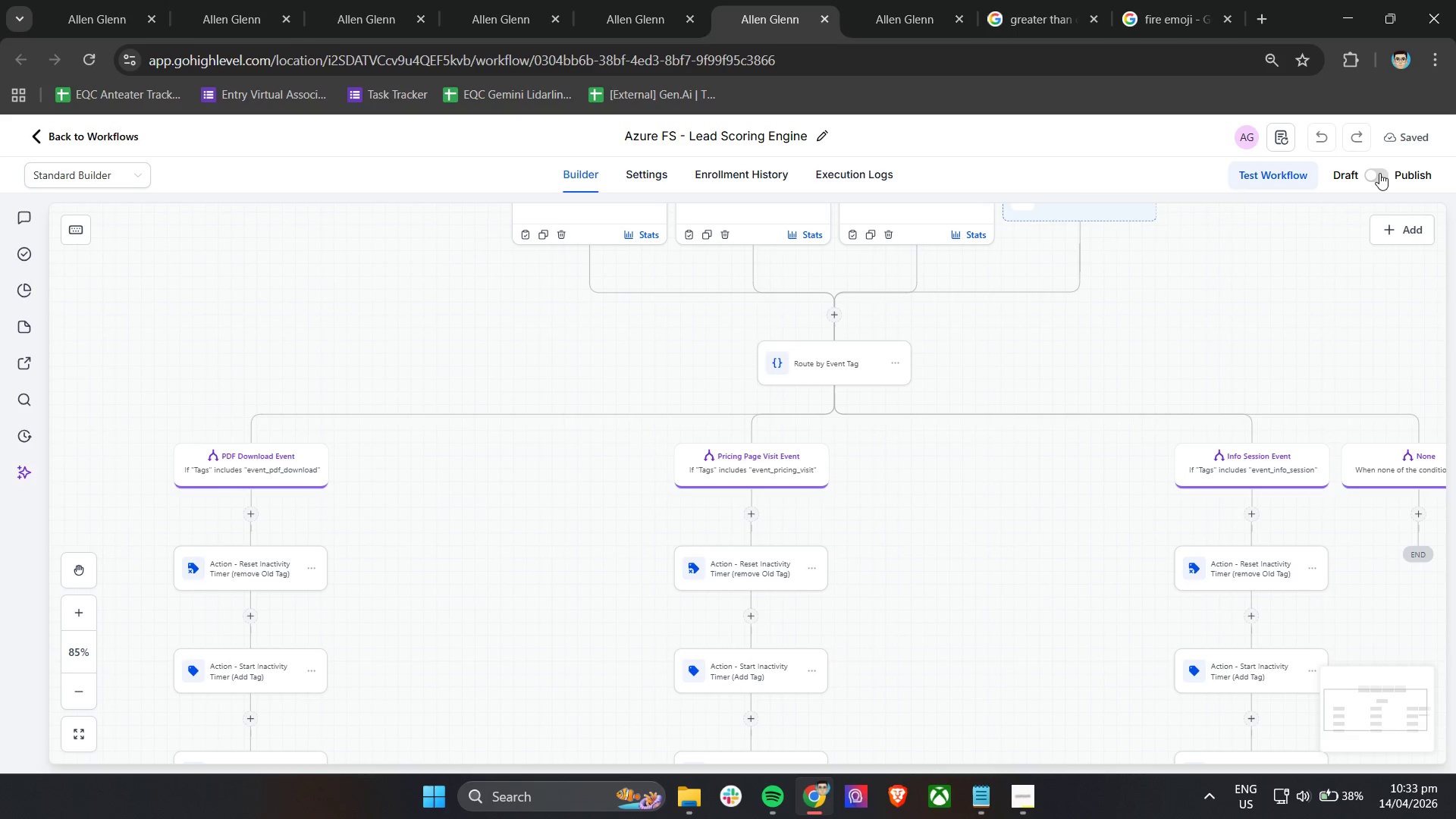 
left_click([1379, 173])
 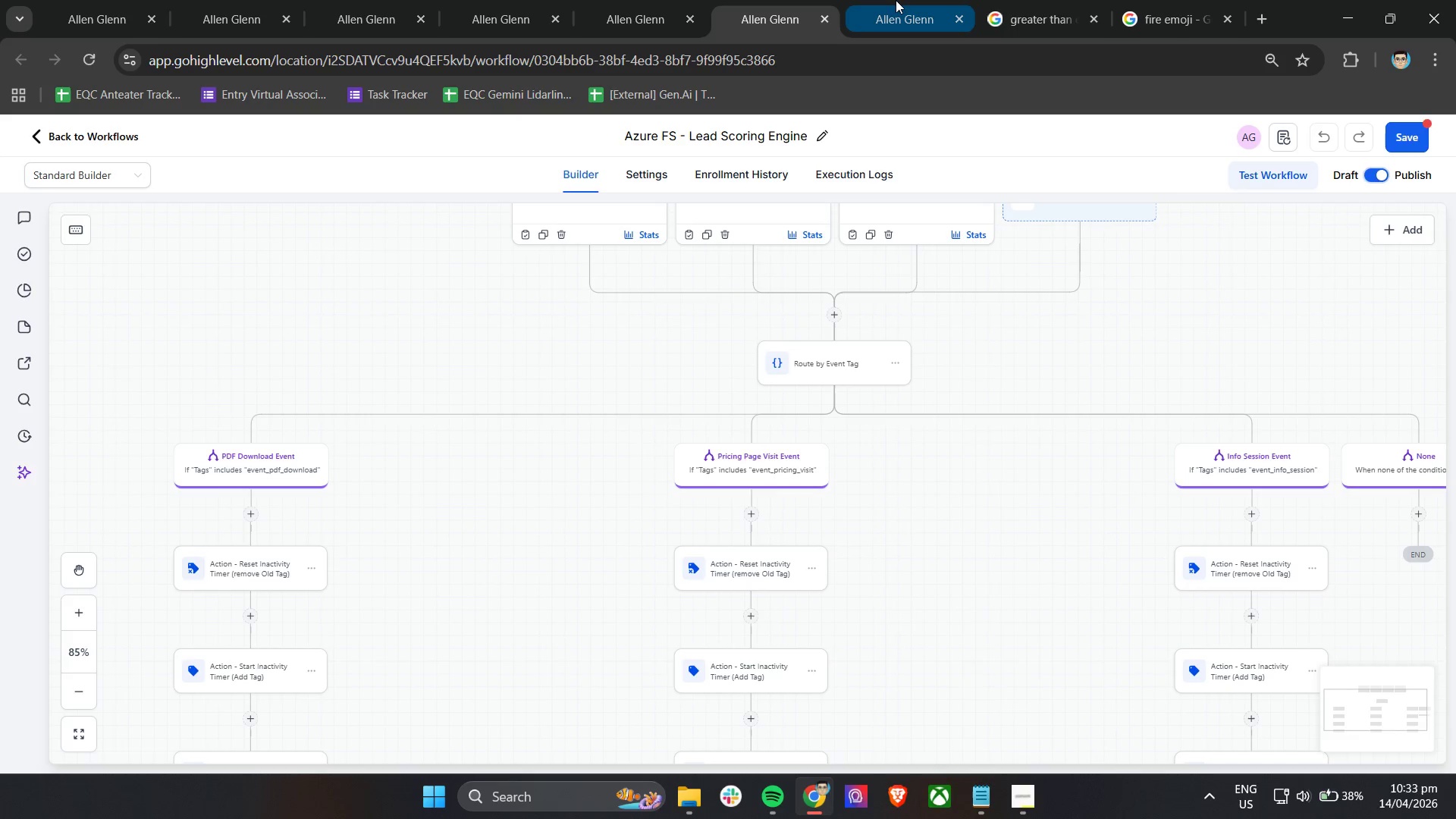 
left_click([896, 0])
 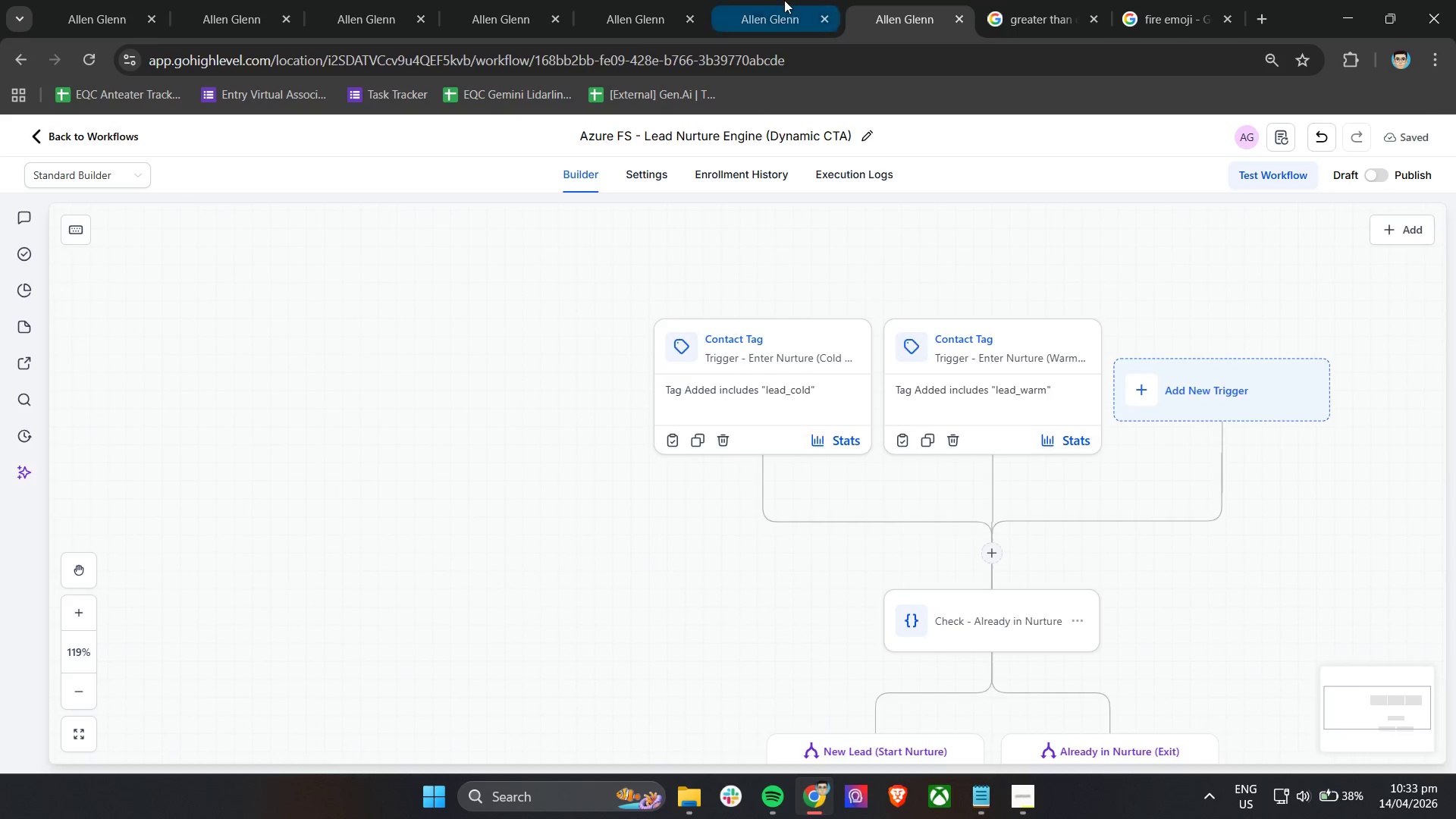 
left_click([784, 0])
 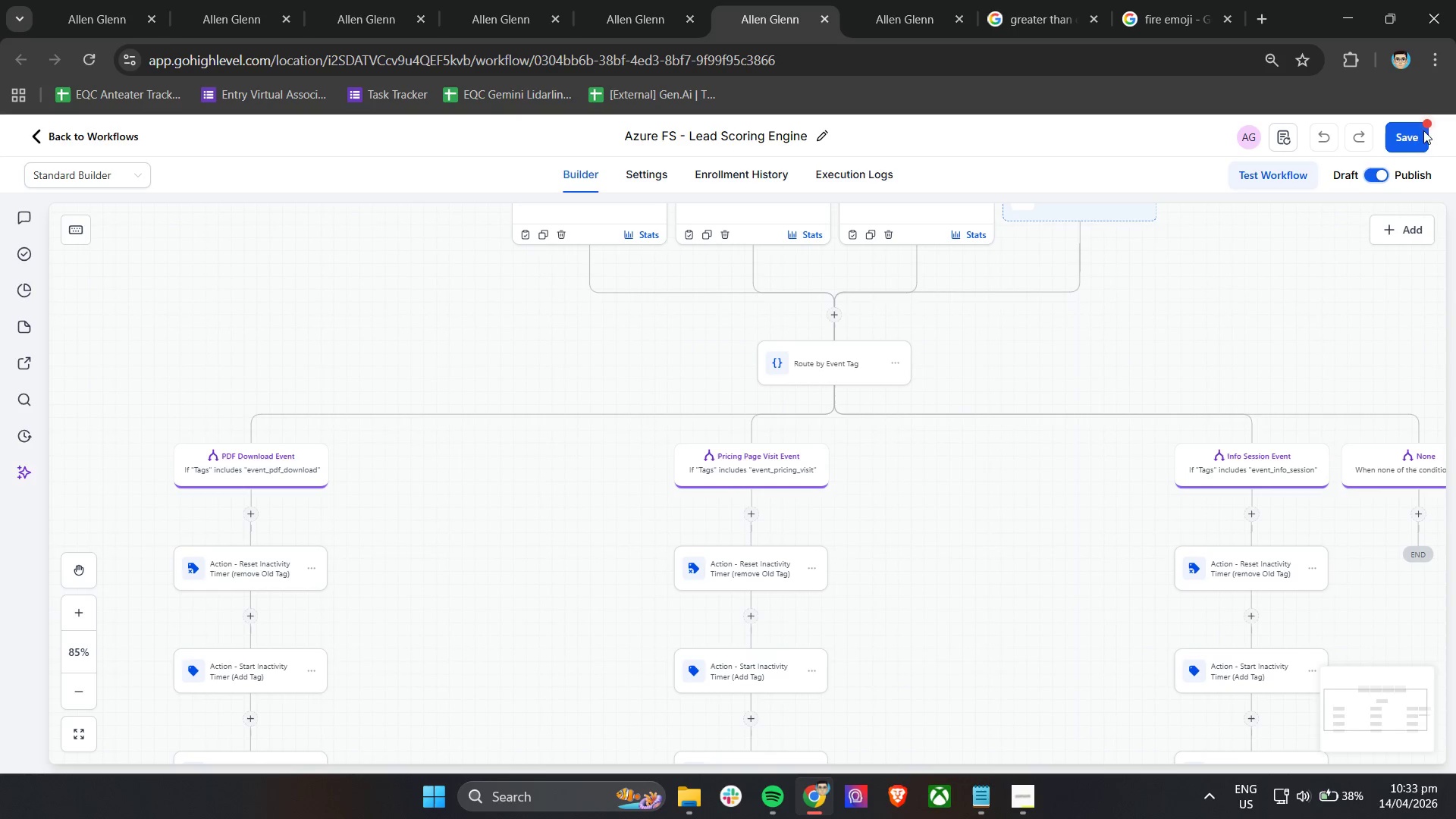 
left_click([1417, 130])
 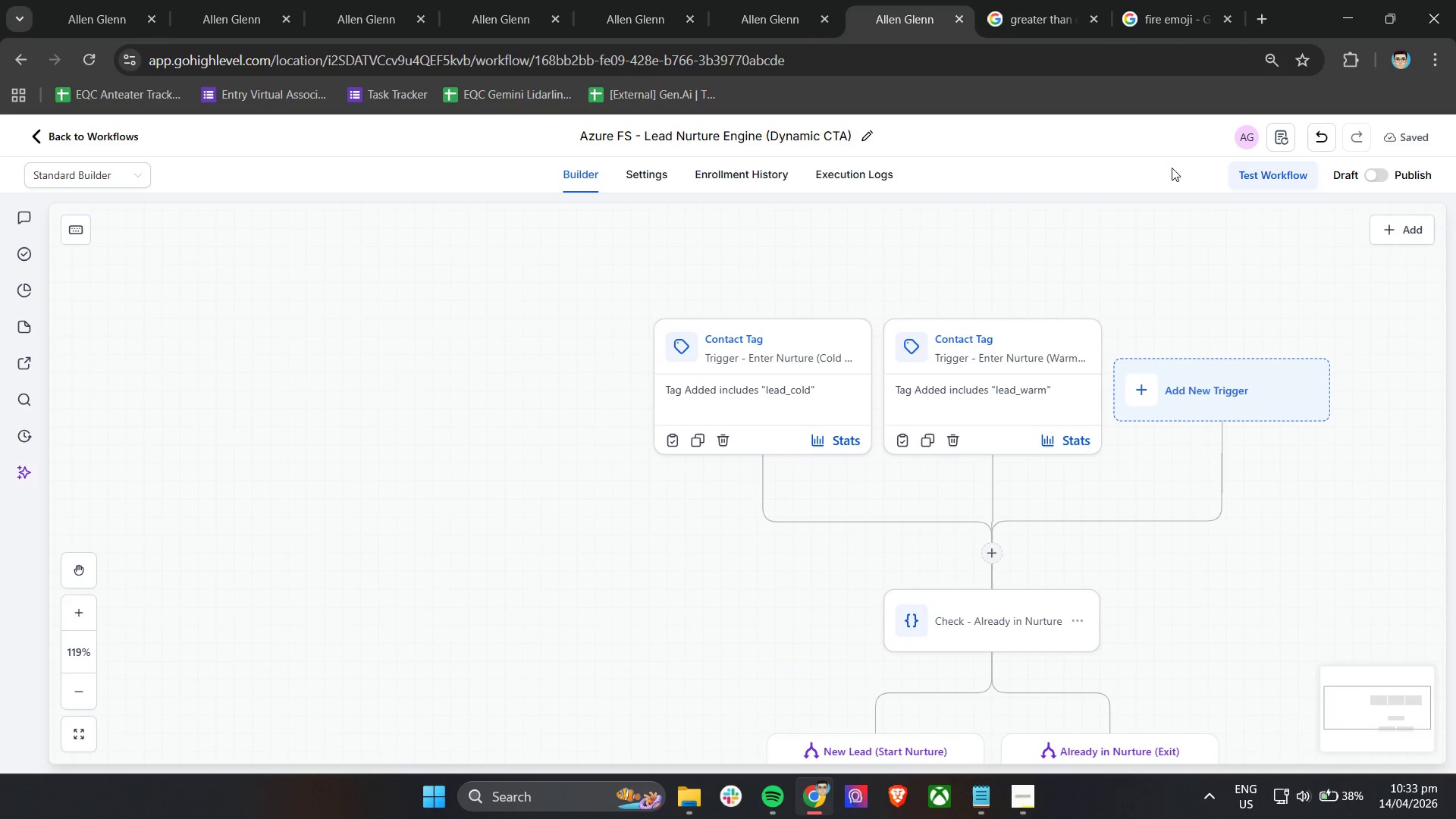 
left_click([1373, 176])
 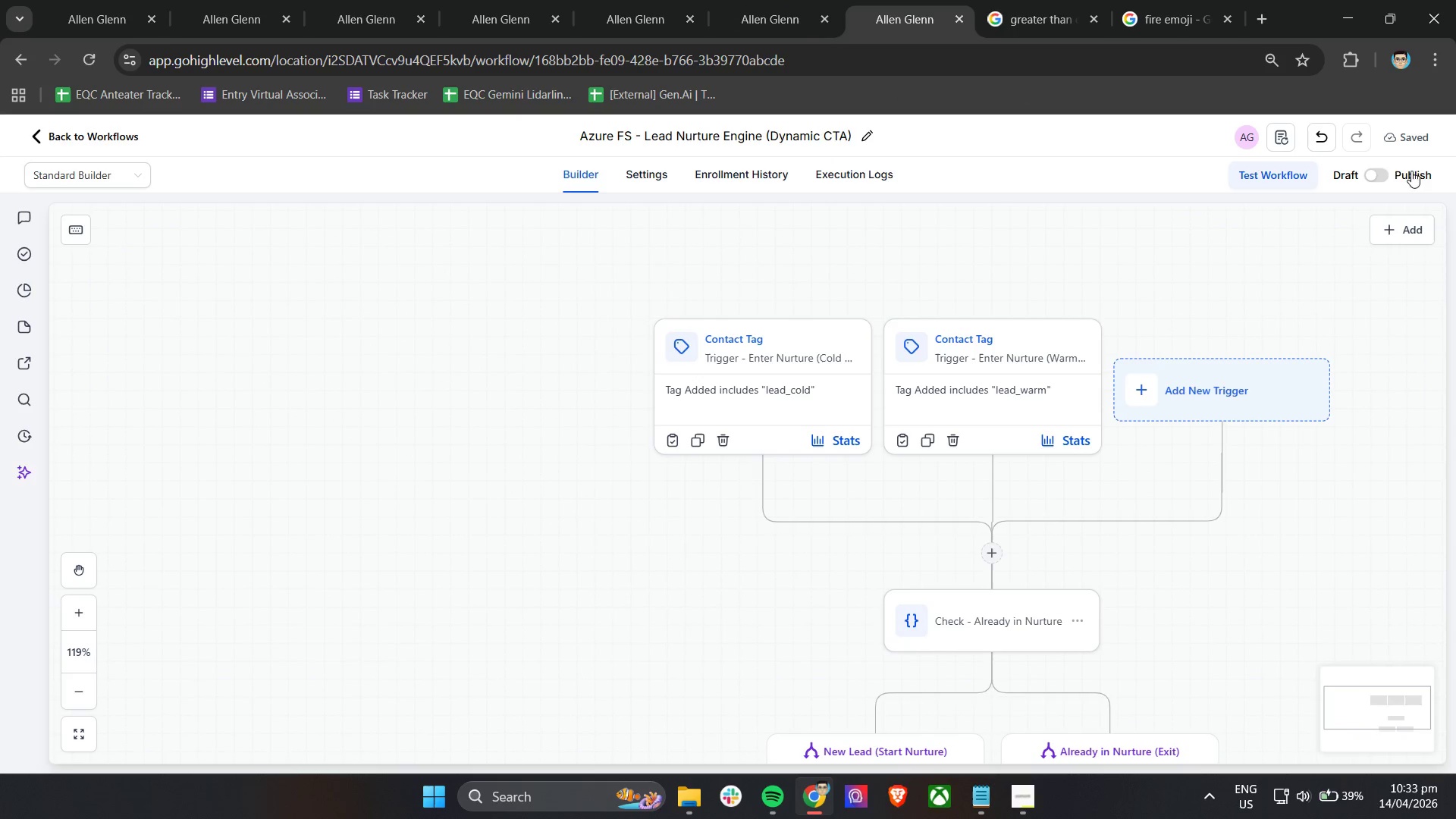 
left_click([1383, 171])
 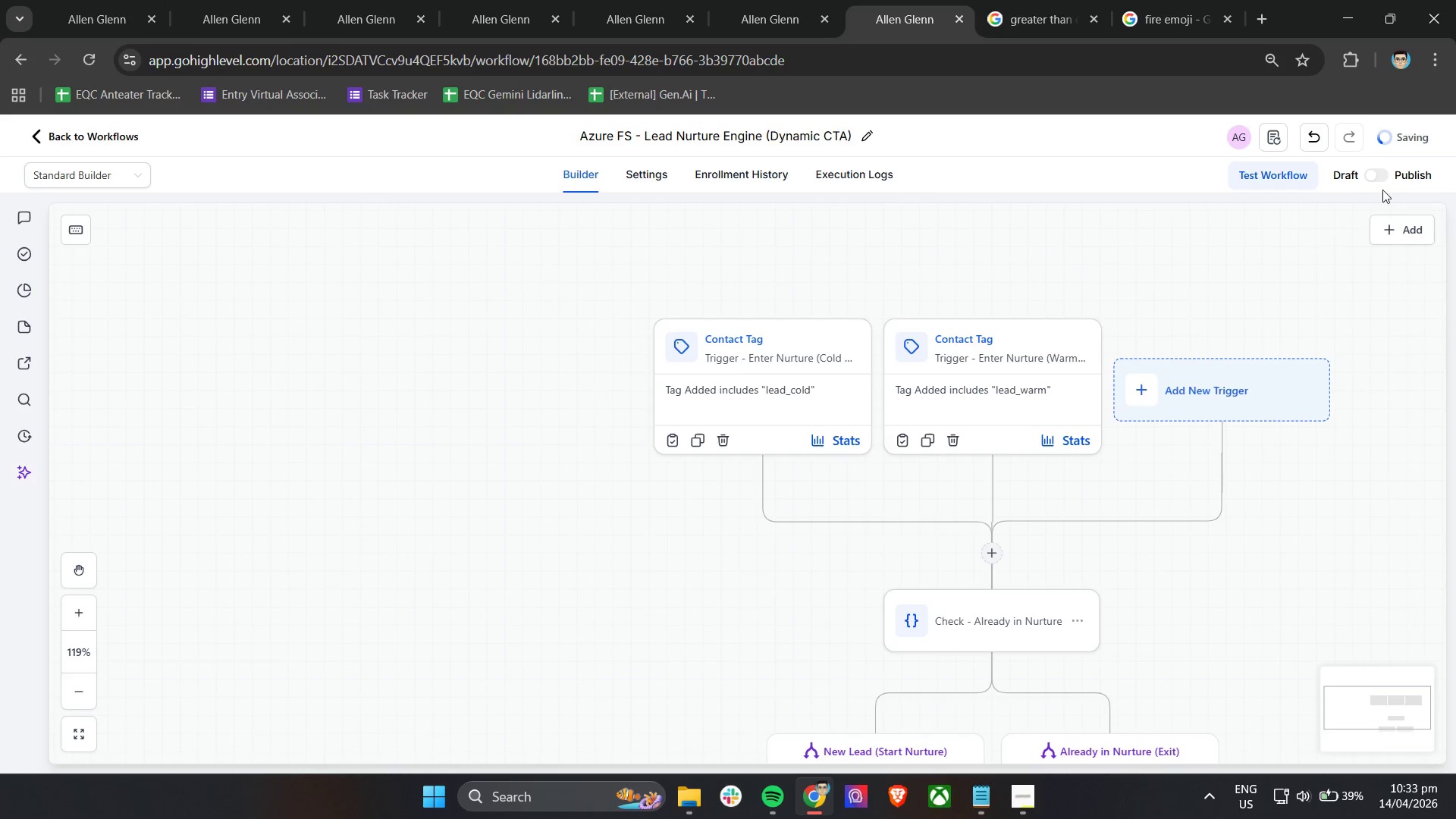 
left_click([1378, 176])
 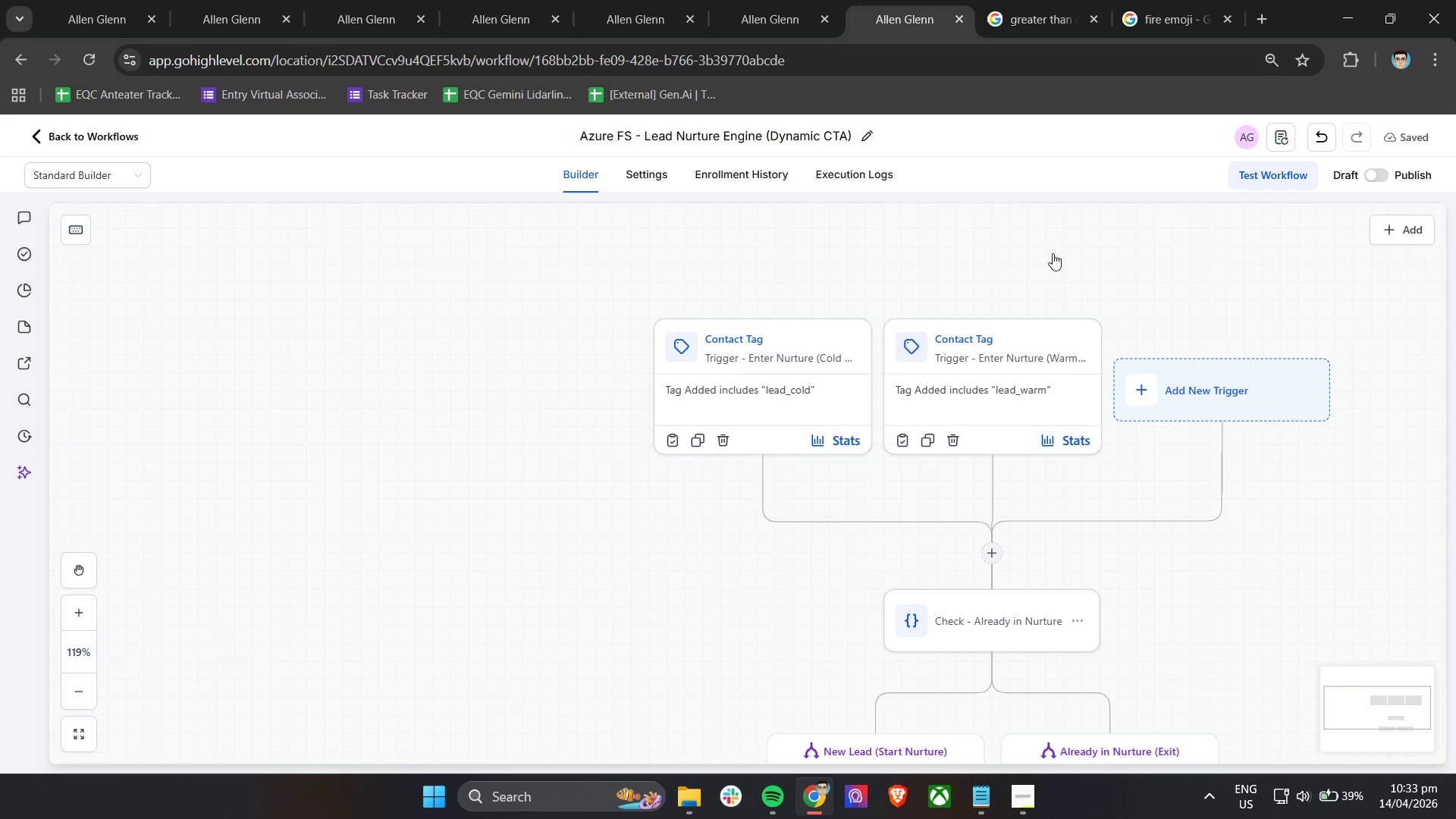 
left_click_drag(start_coordinate=[1109, 273], to_coordinate=[1081, 267])
 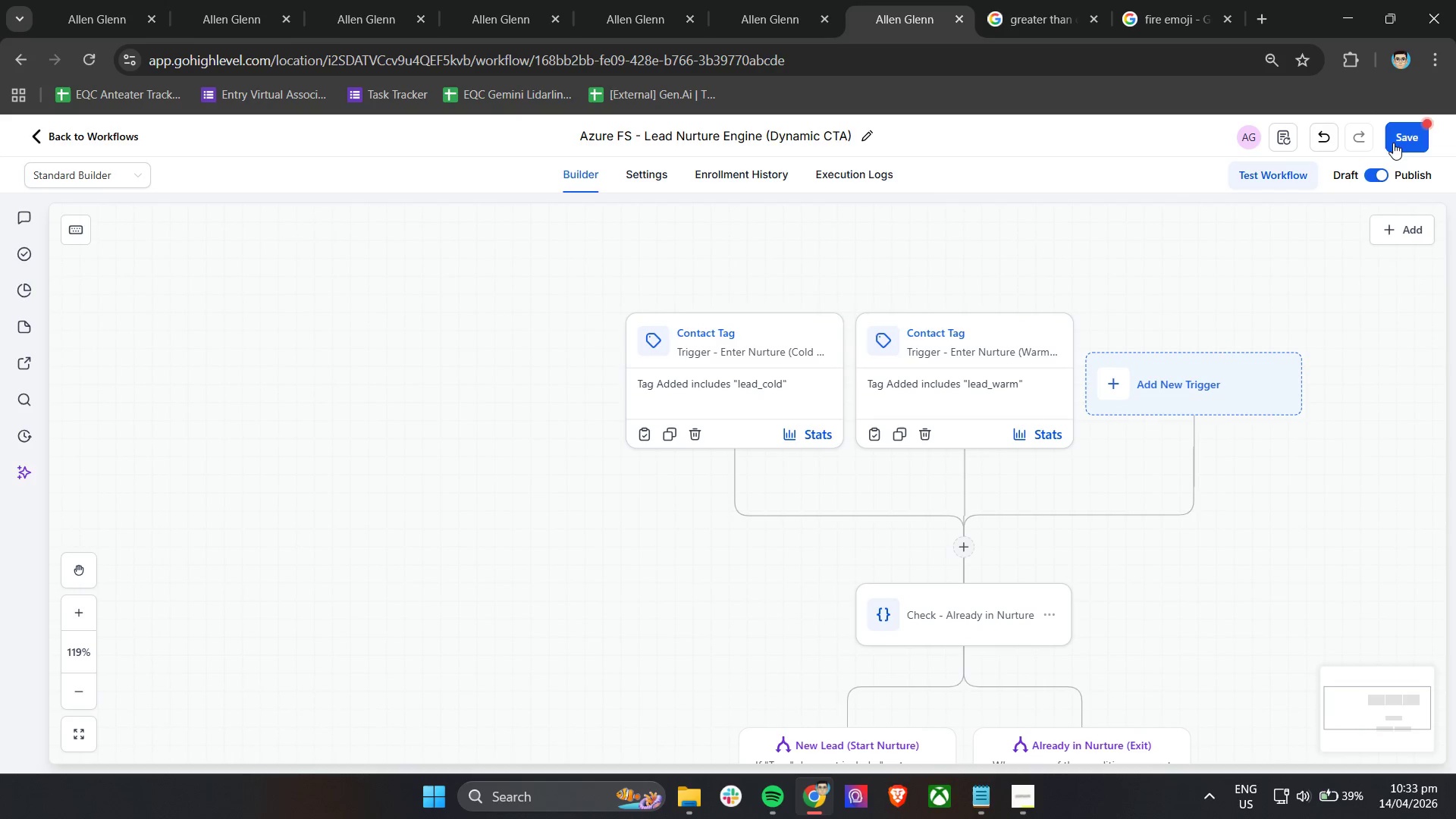 
left_click([1403, 140])
 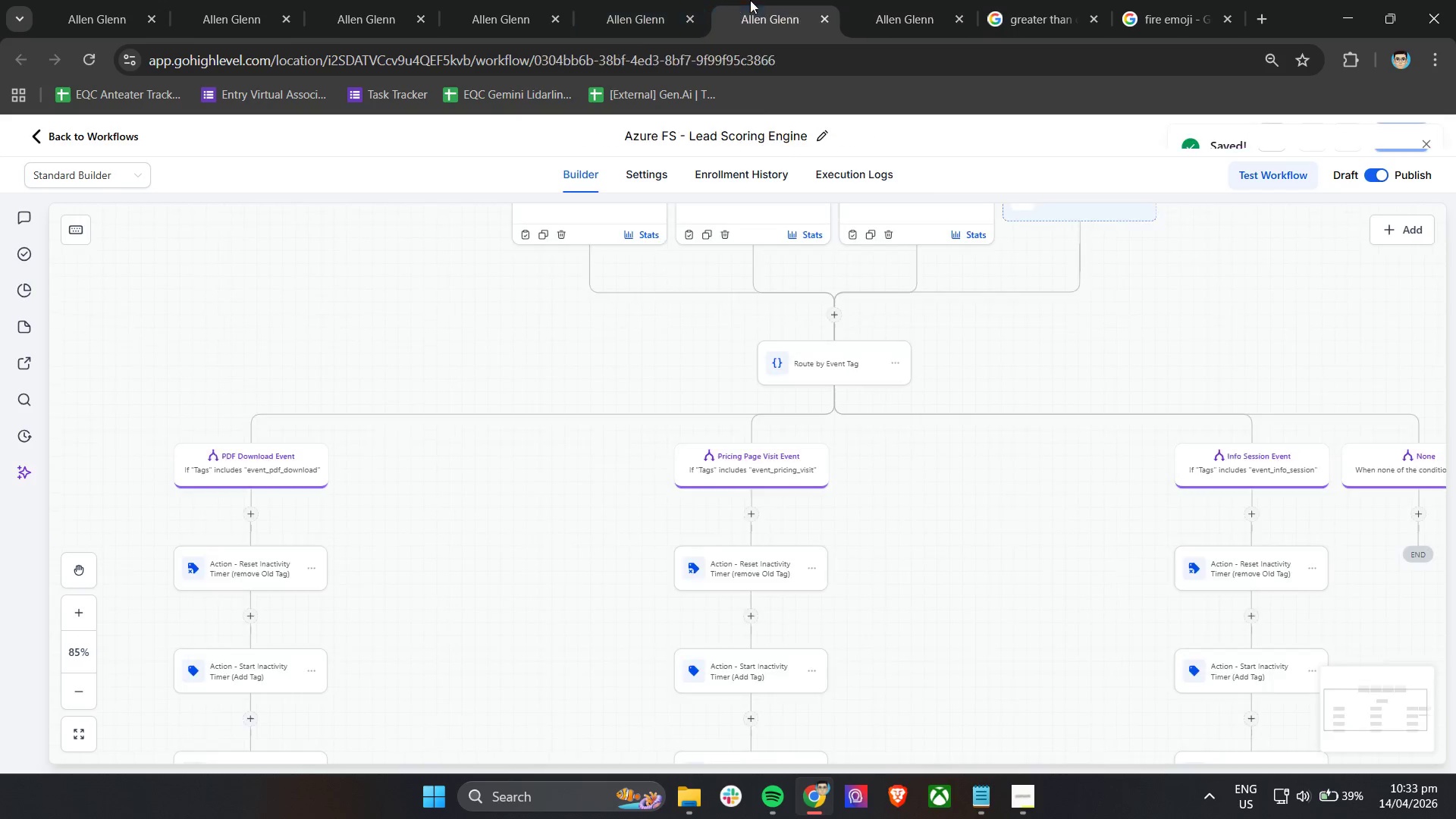 
double_click([654, 0])
 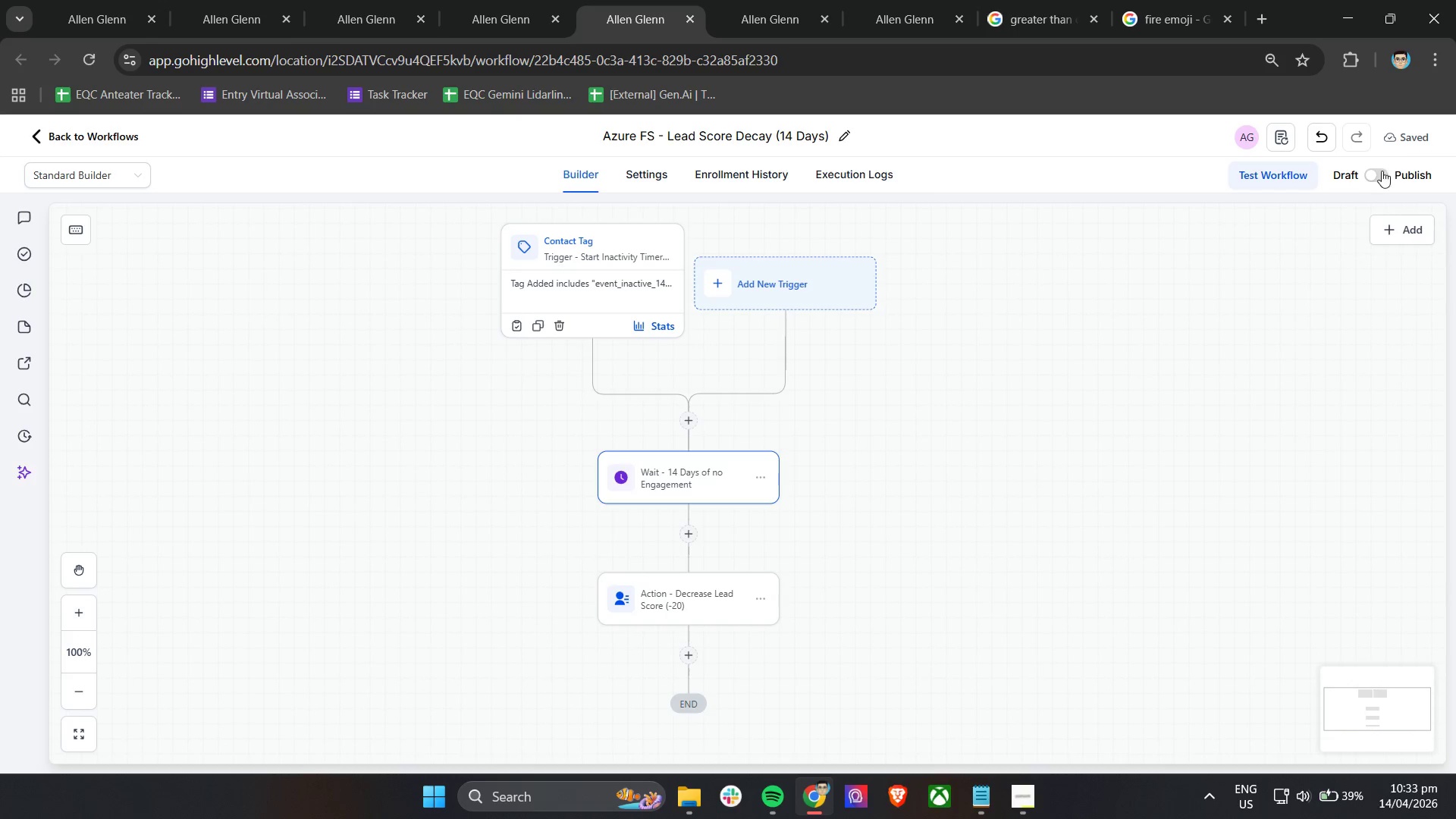 
left_click([1376, 174])
 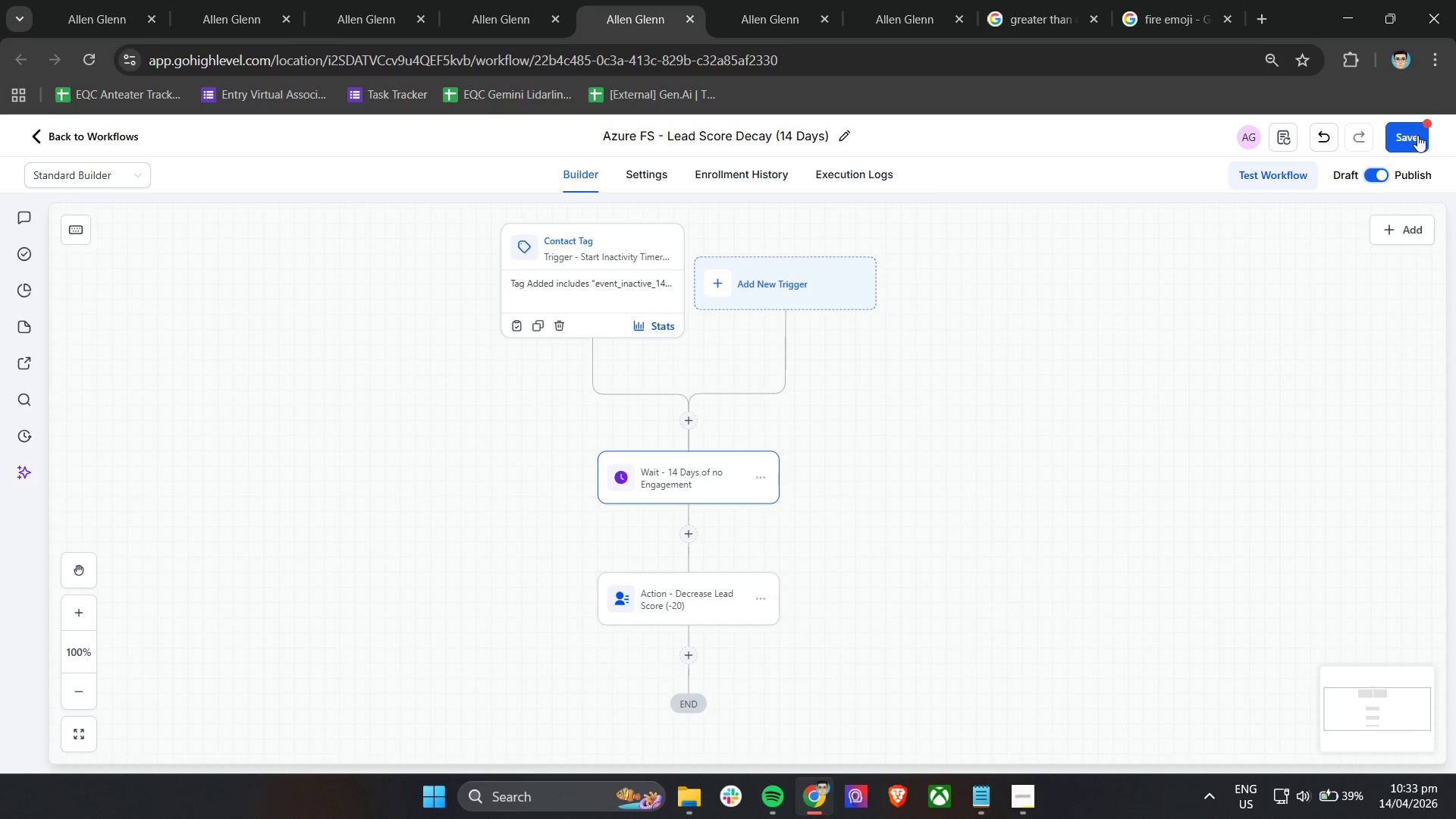 
left_click([1418, 132])
 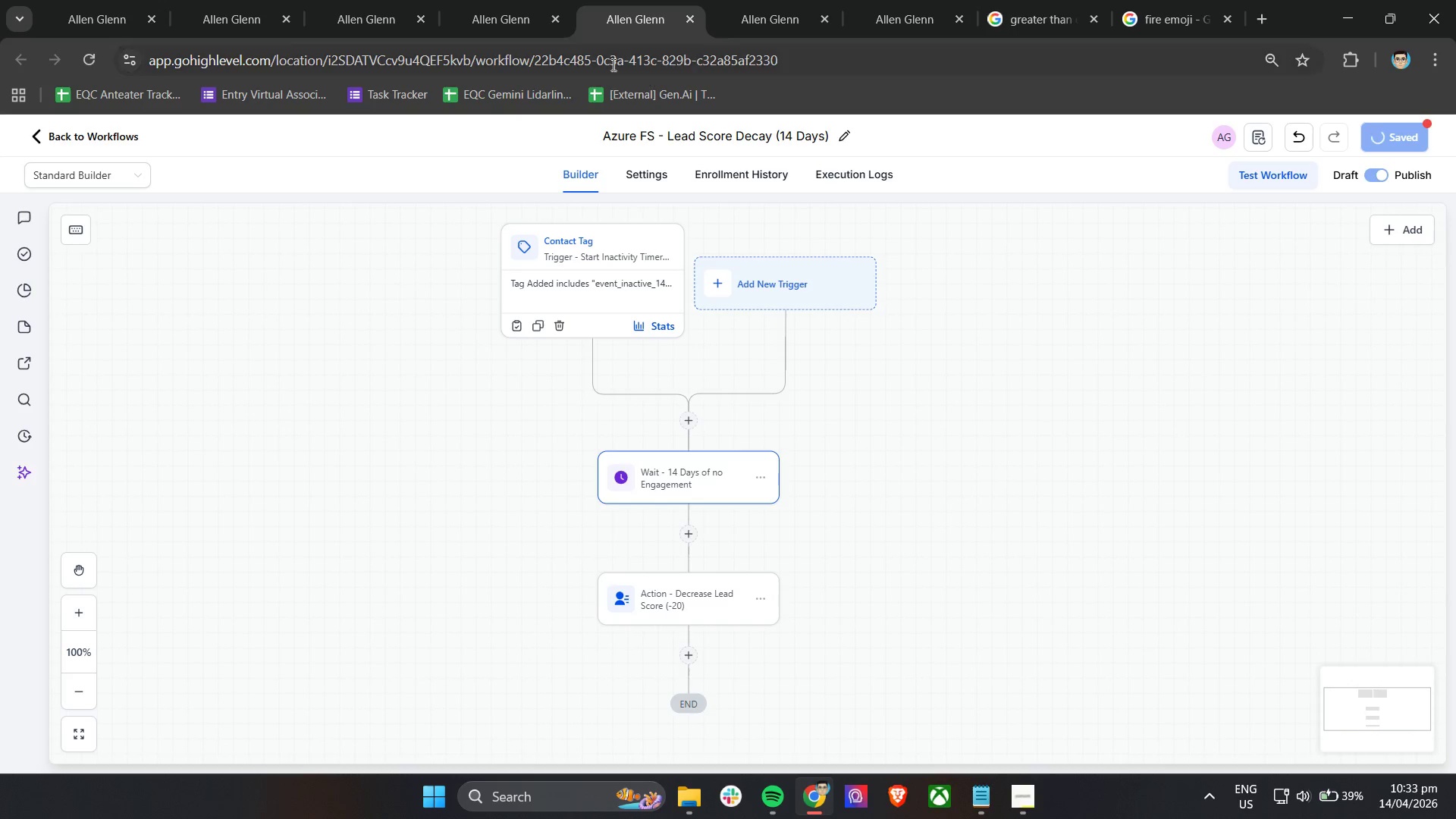 
left_click([476, 0])
 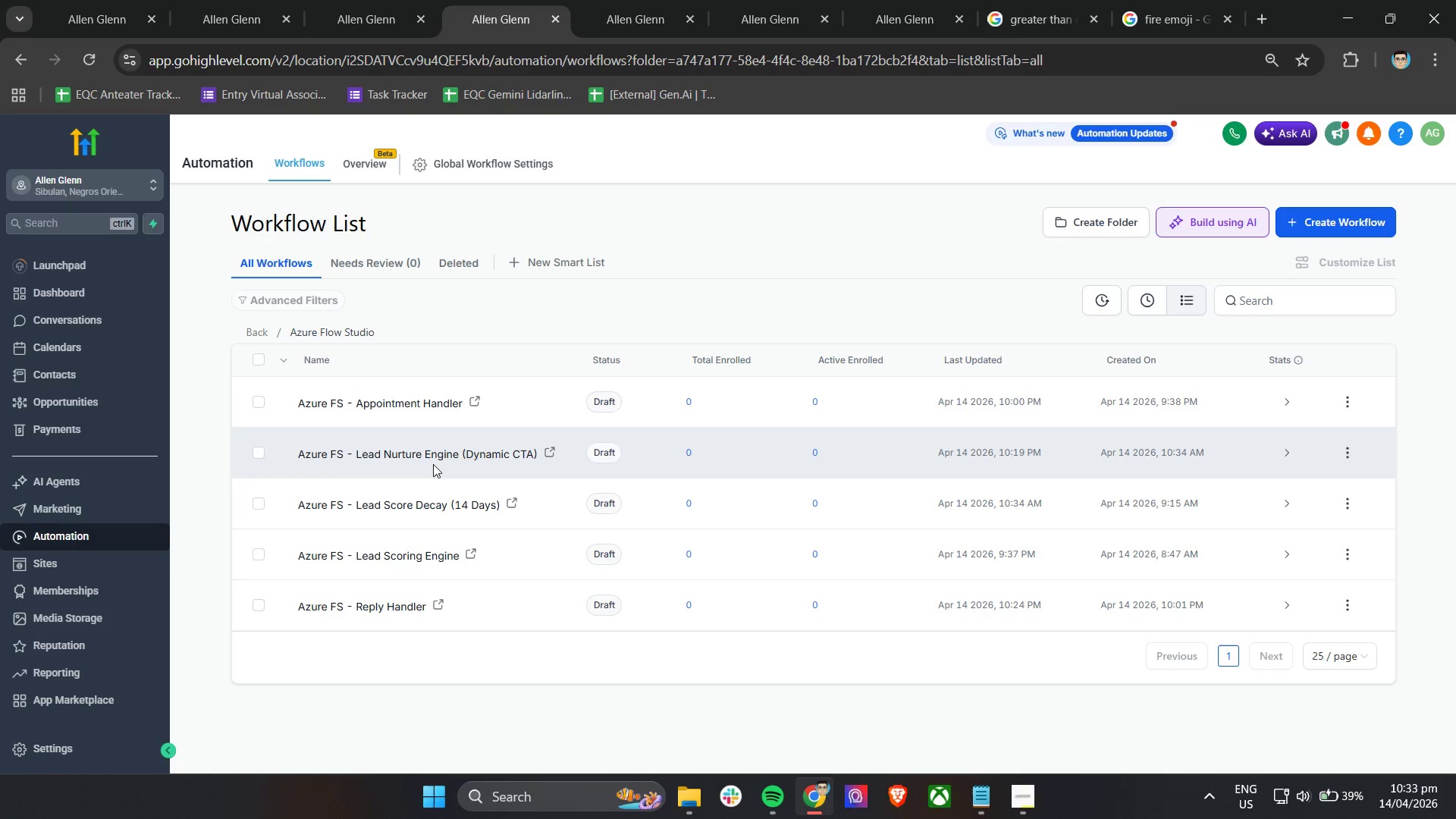 
wait(5.98)
 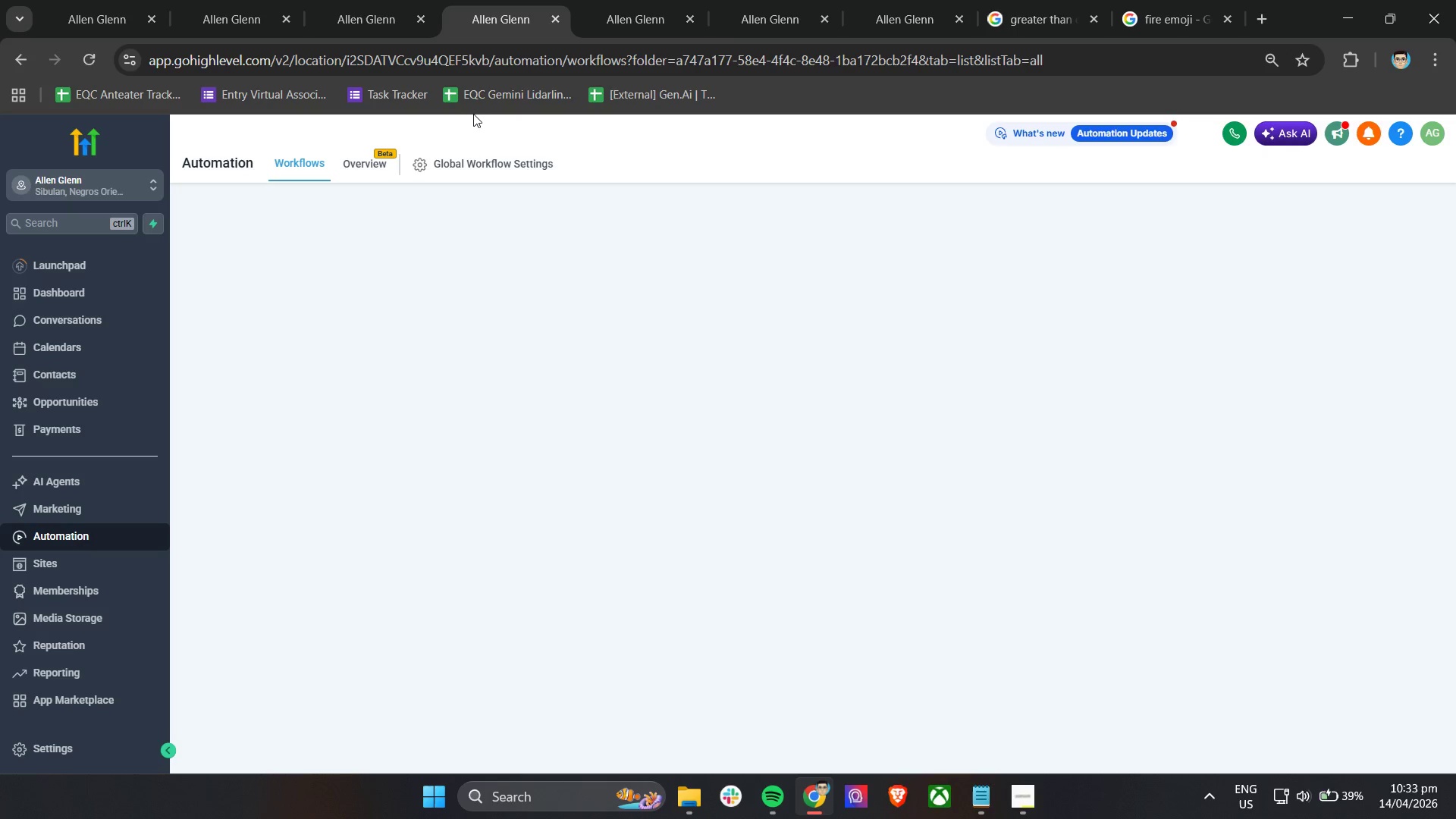 
left_click([418, 403])
 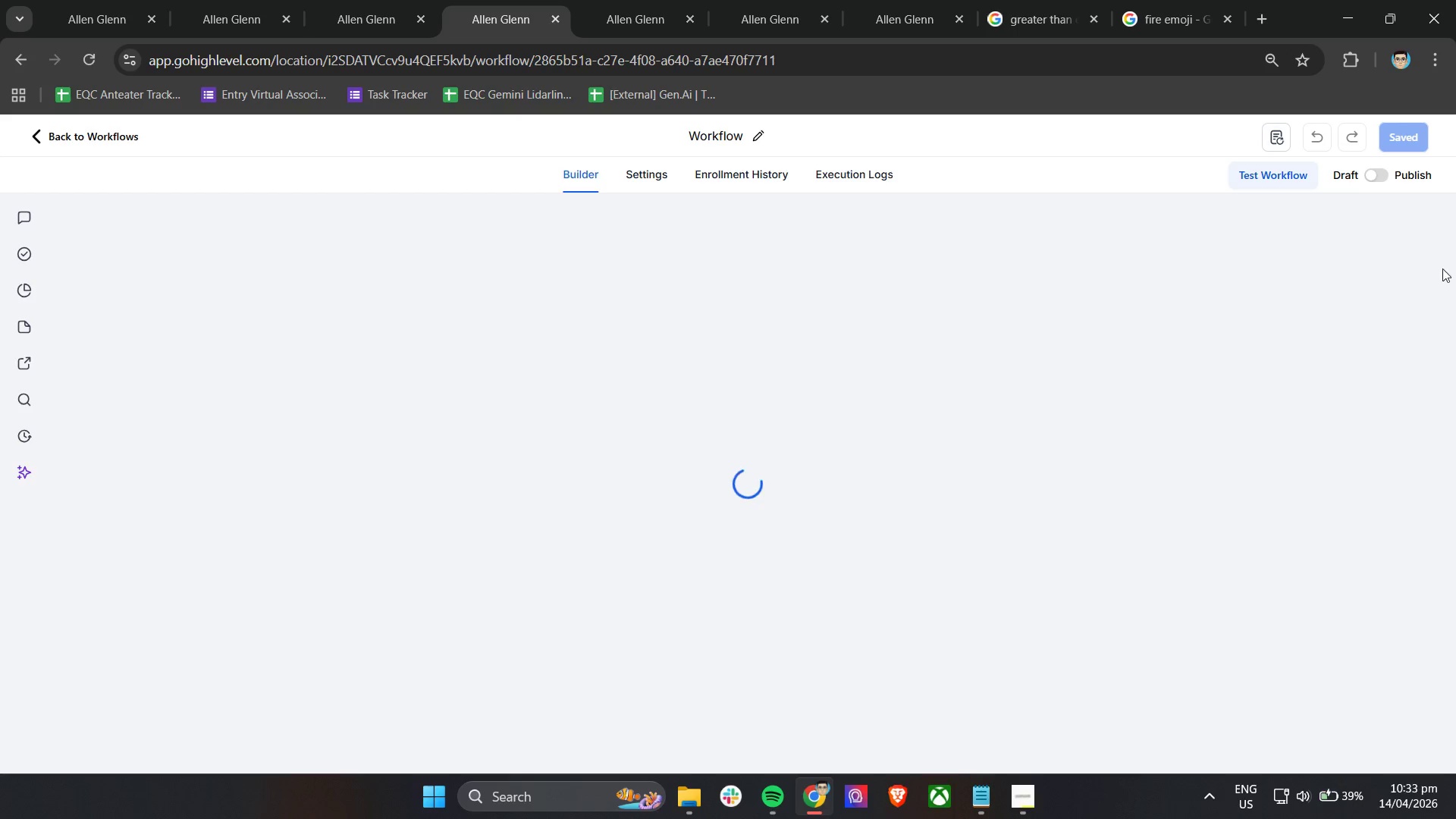 
wait(5.58)
 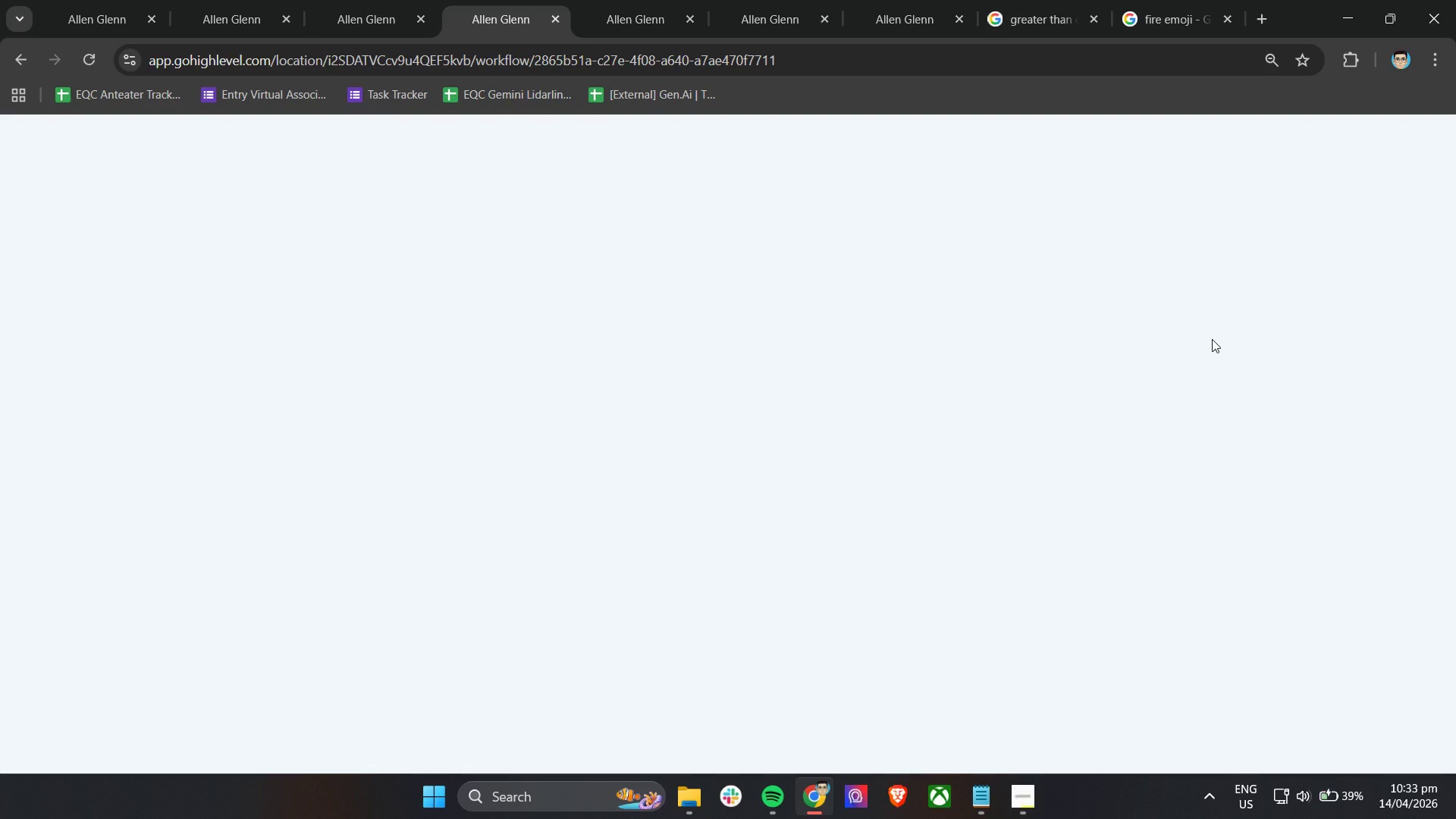 
left_click([1375, 176])
 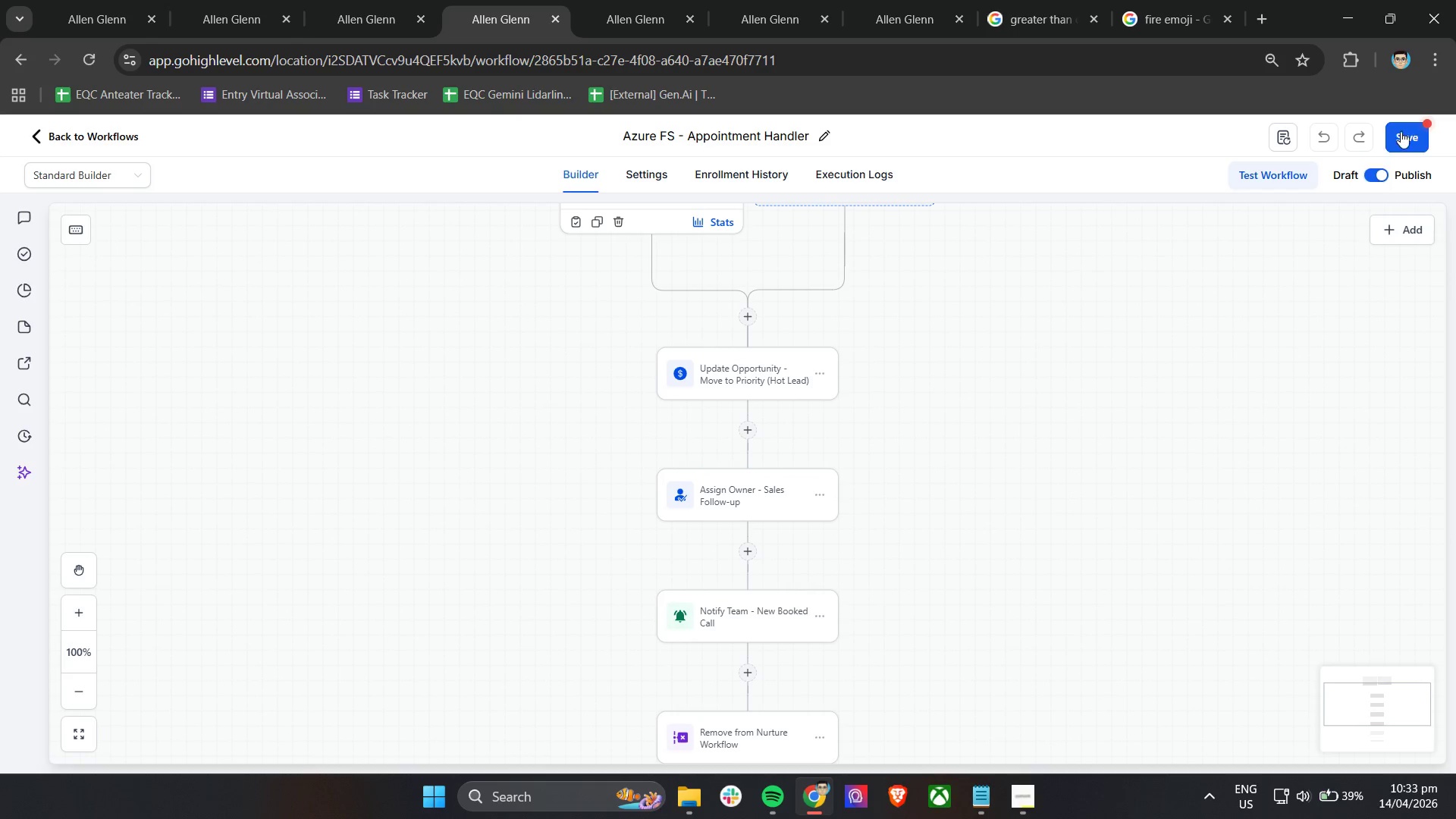 
left_click([1402, 129])
 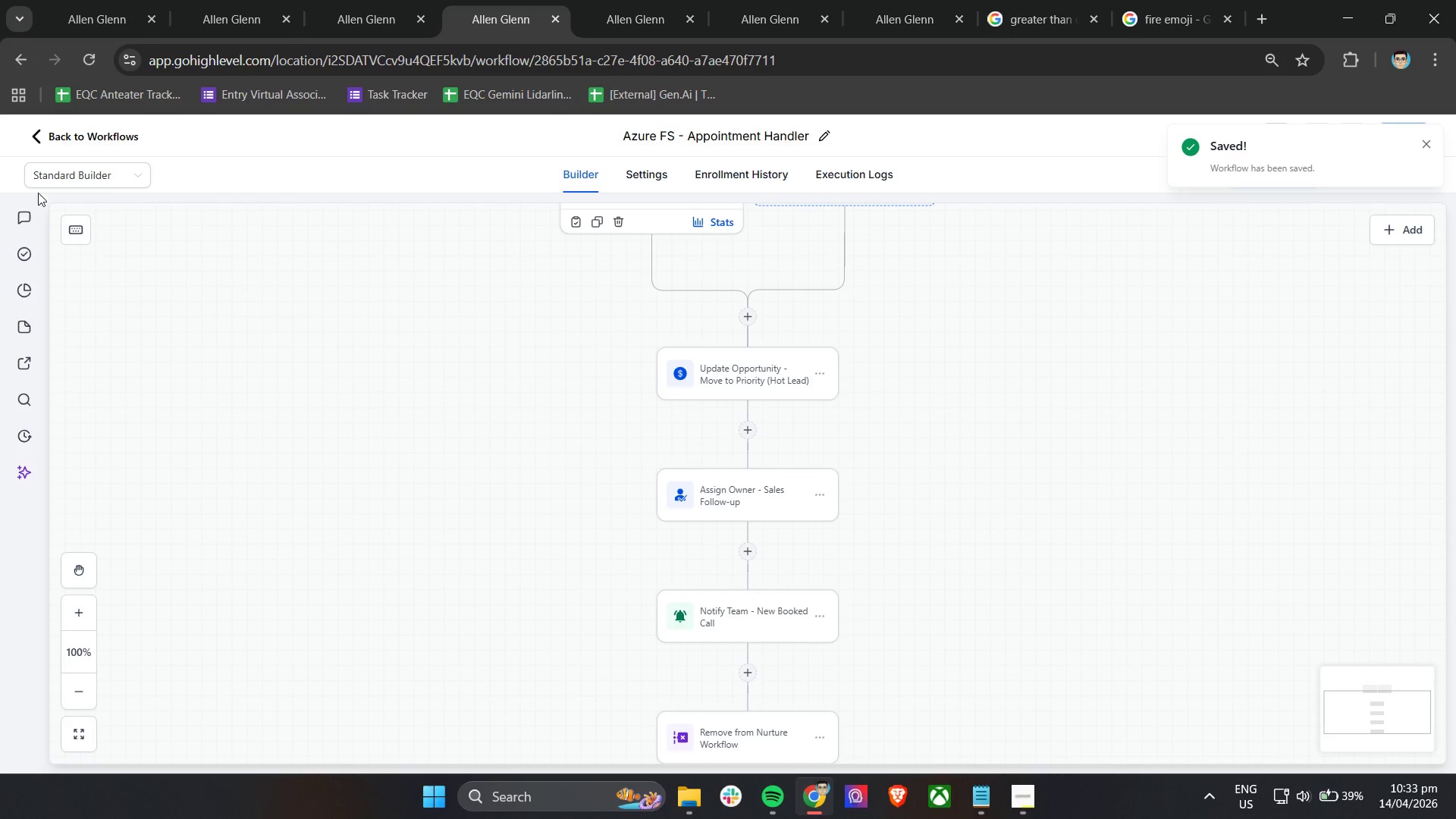 
left_click([85, 140])
 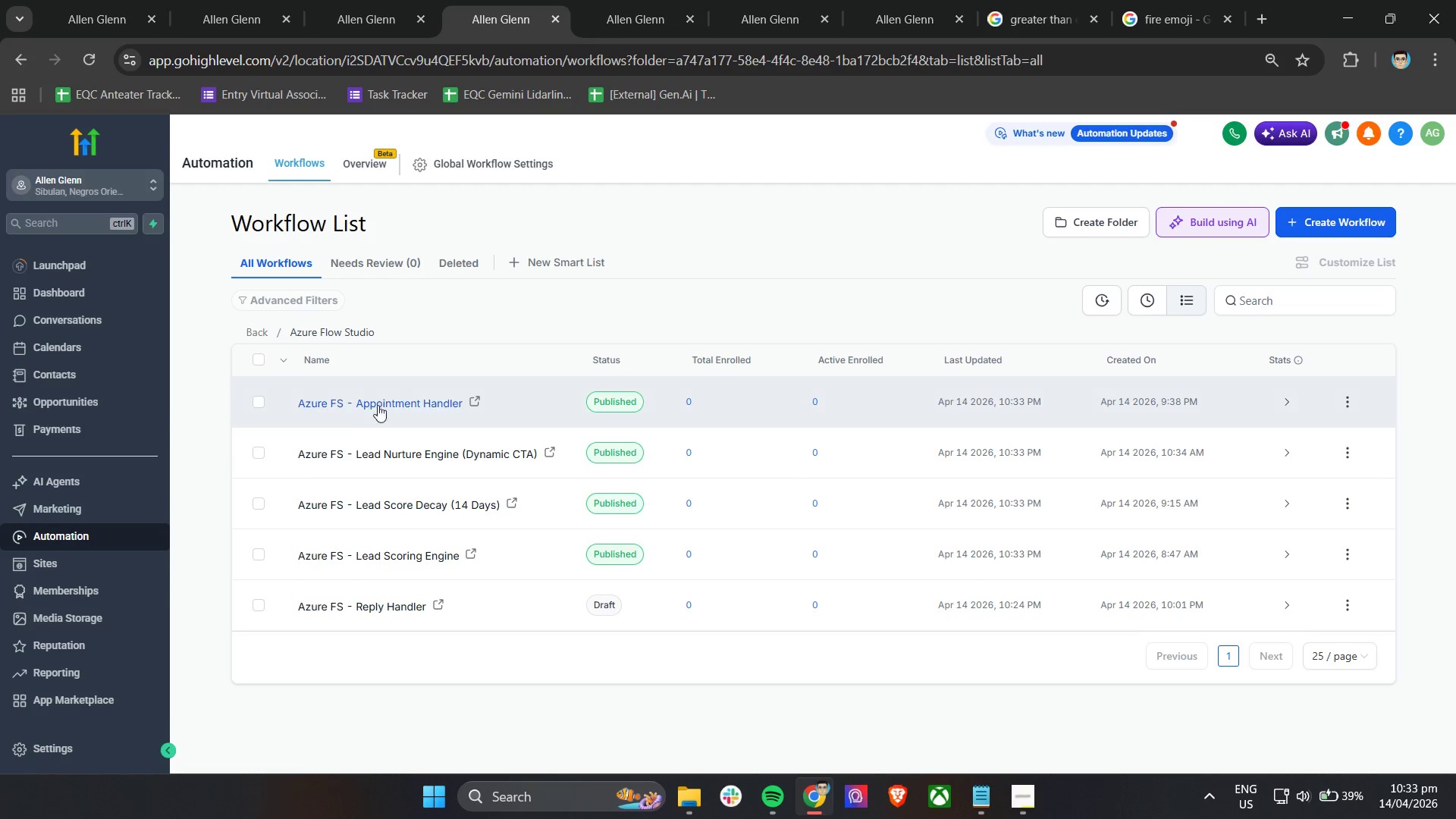 
wait(8.8)
 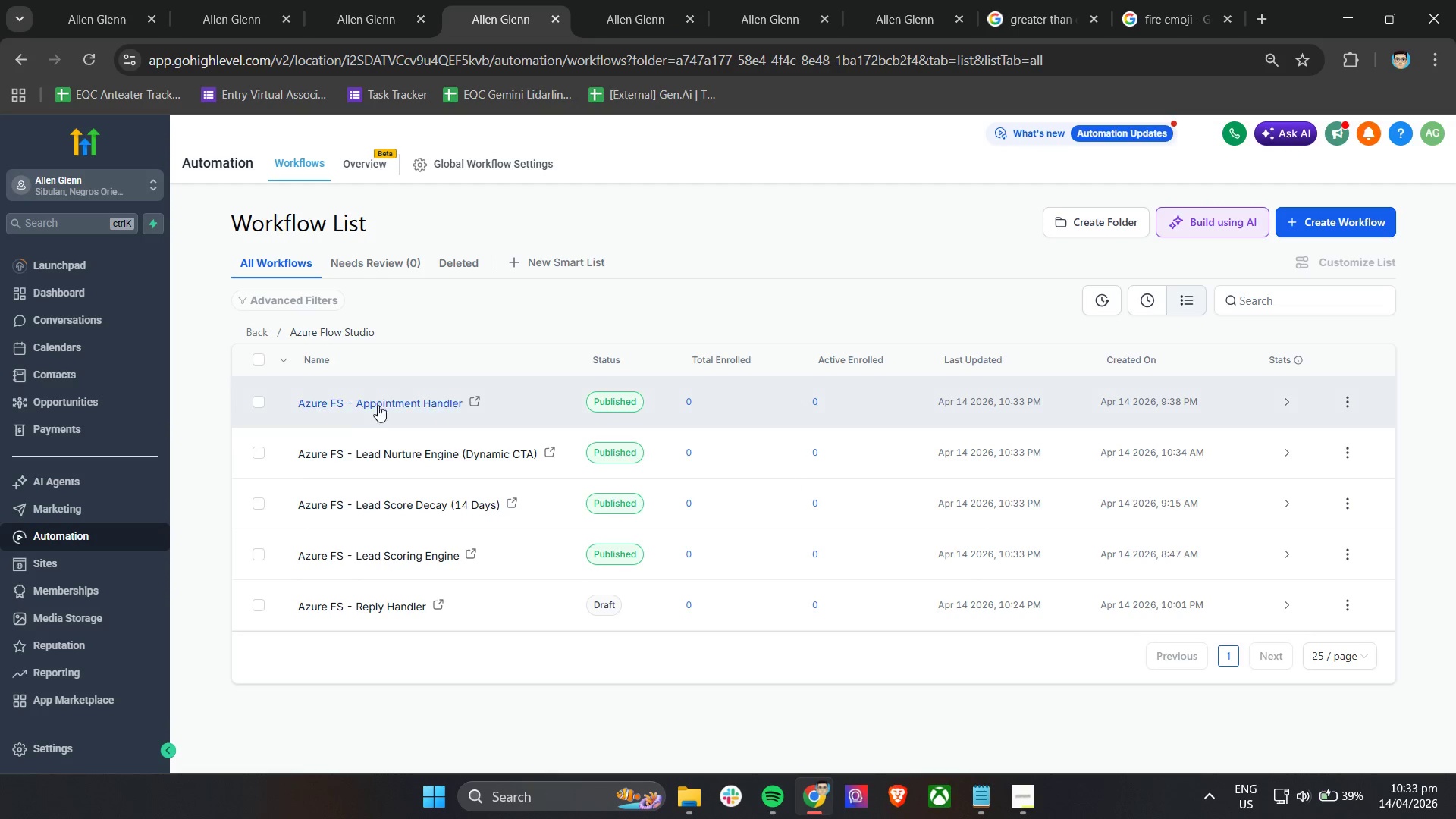 
left_click([1376, 178])
 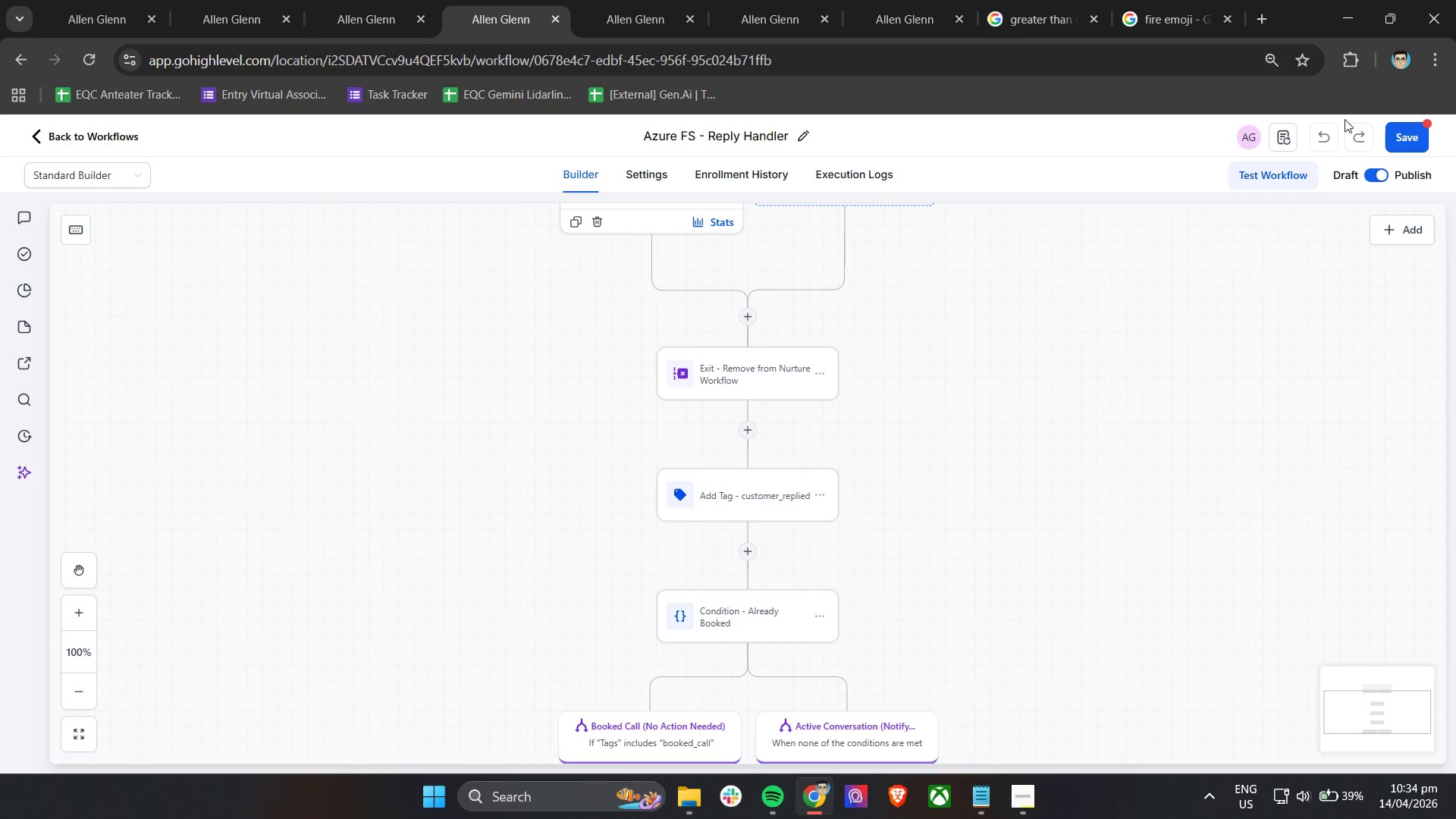 
left_click([1404, 131])
 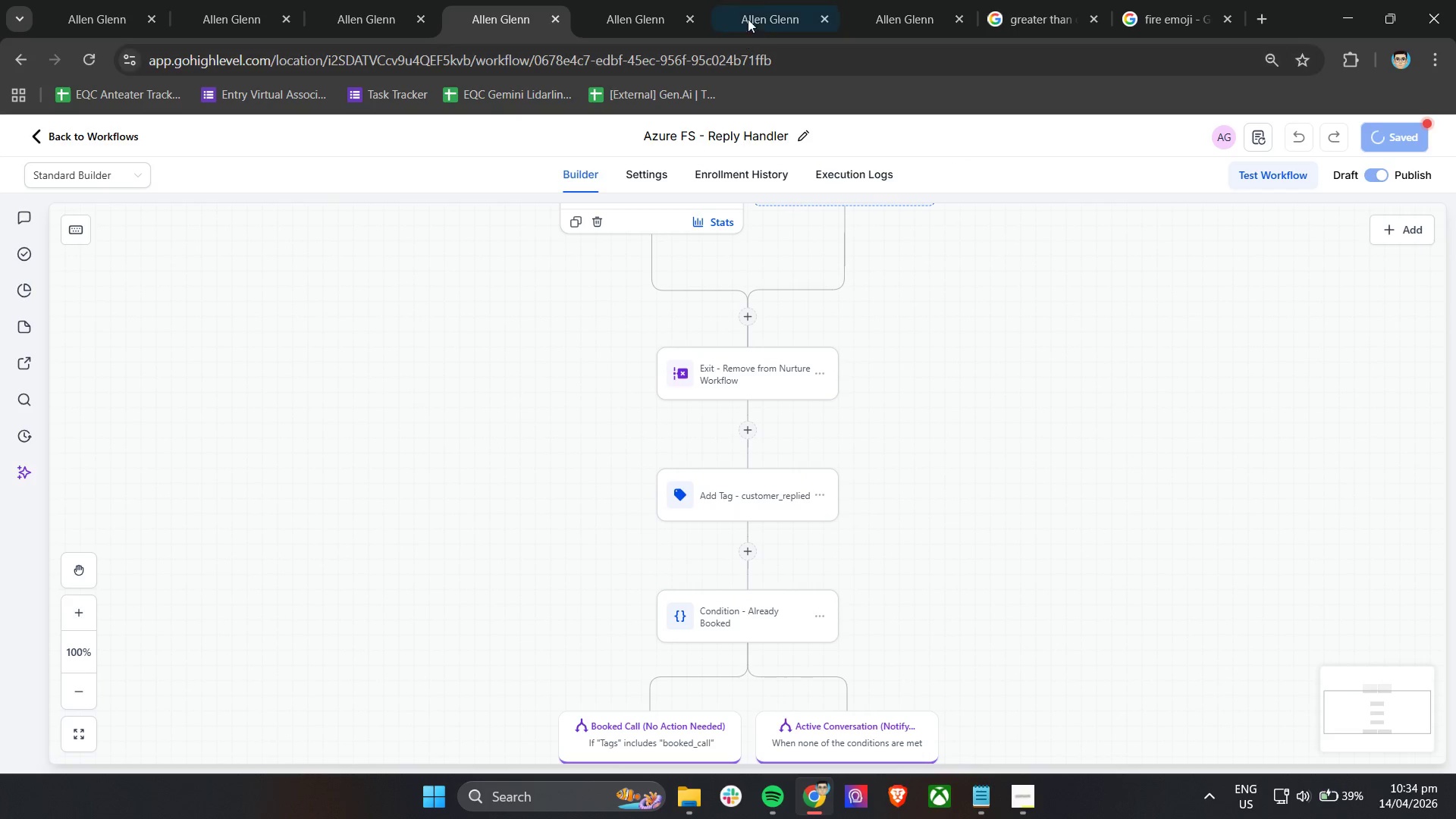 
left_click([758, 2])
 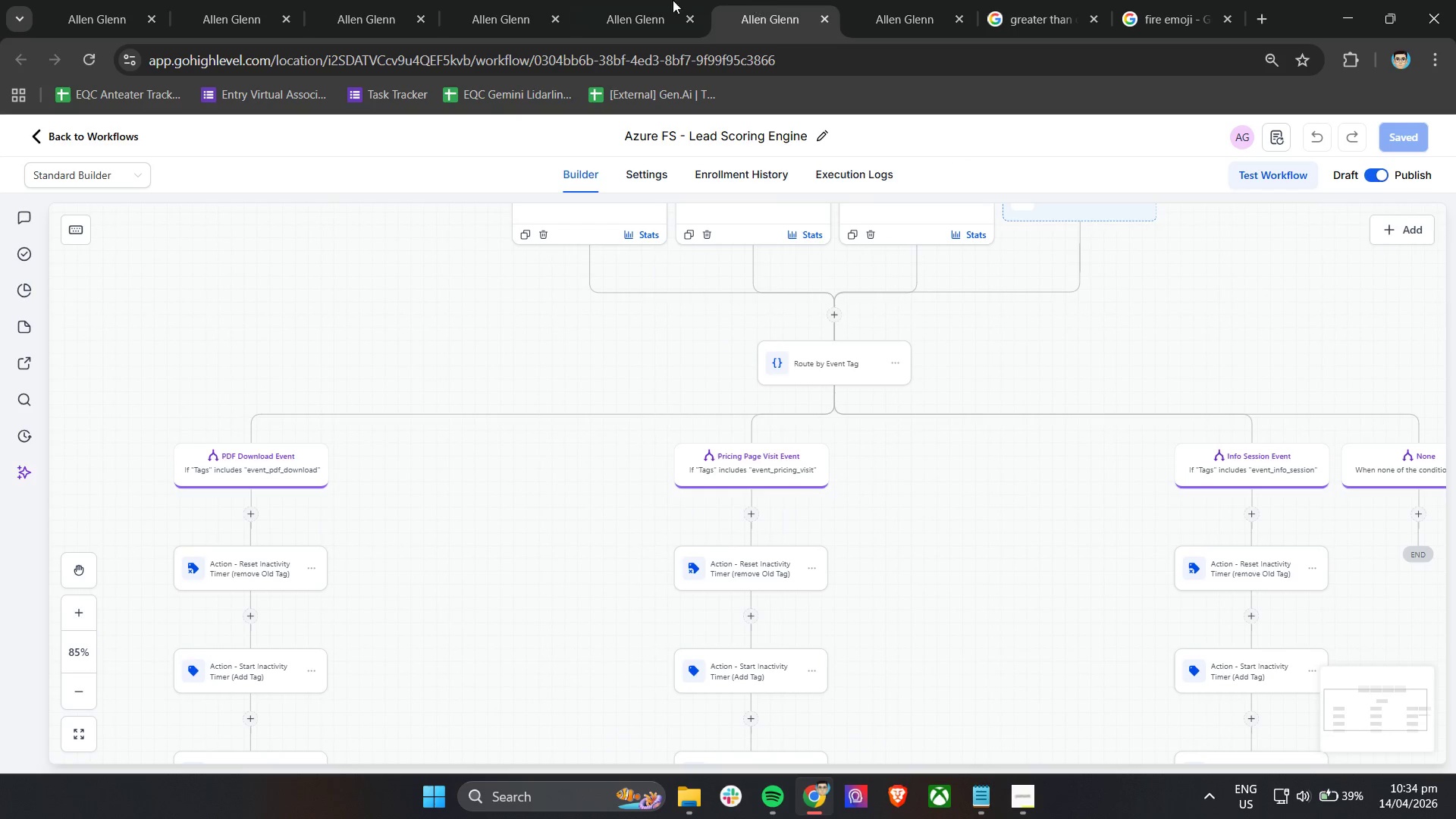 
mouse_move([653, 0])
 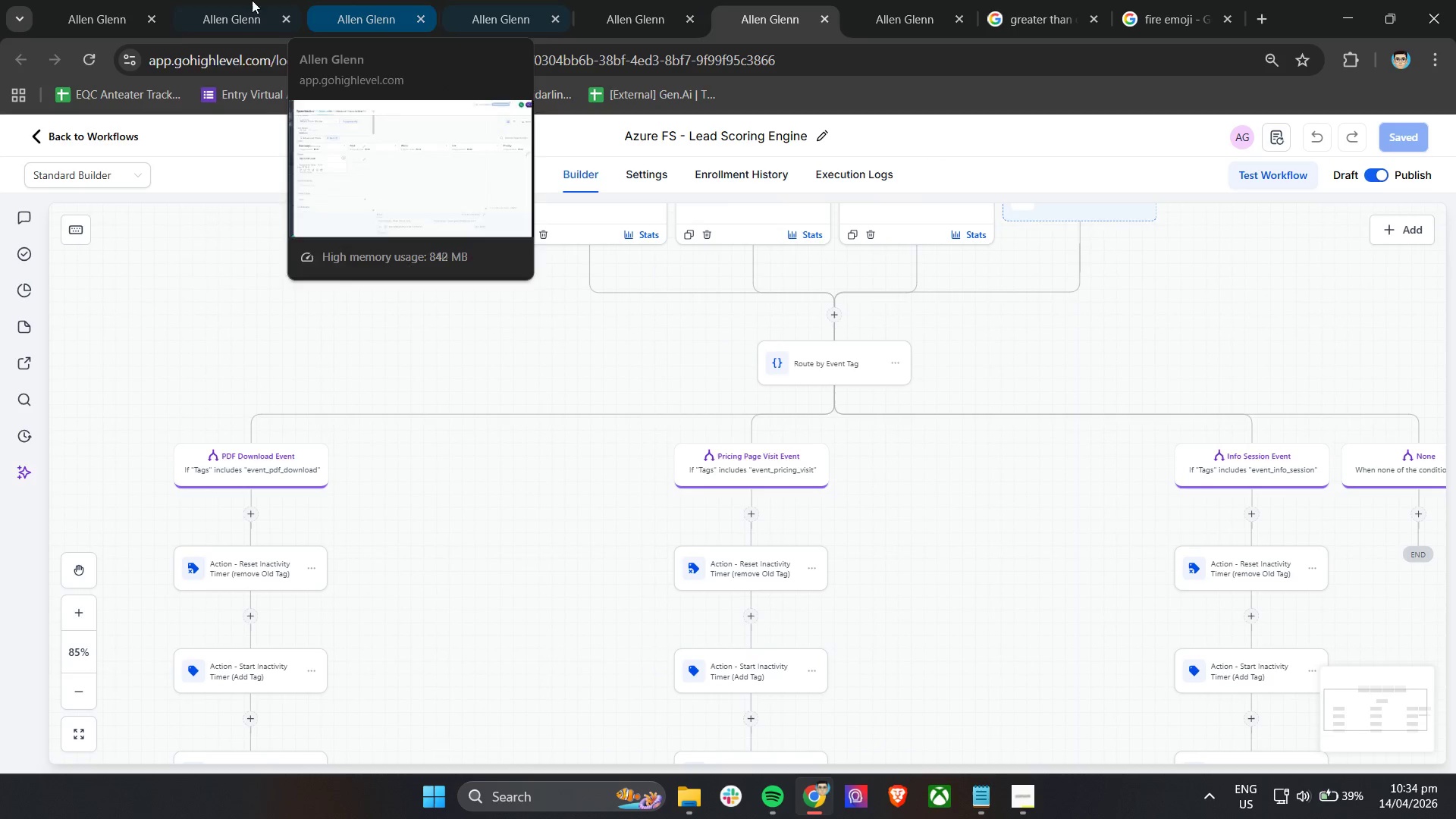 
left_click([231, 0])
 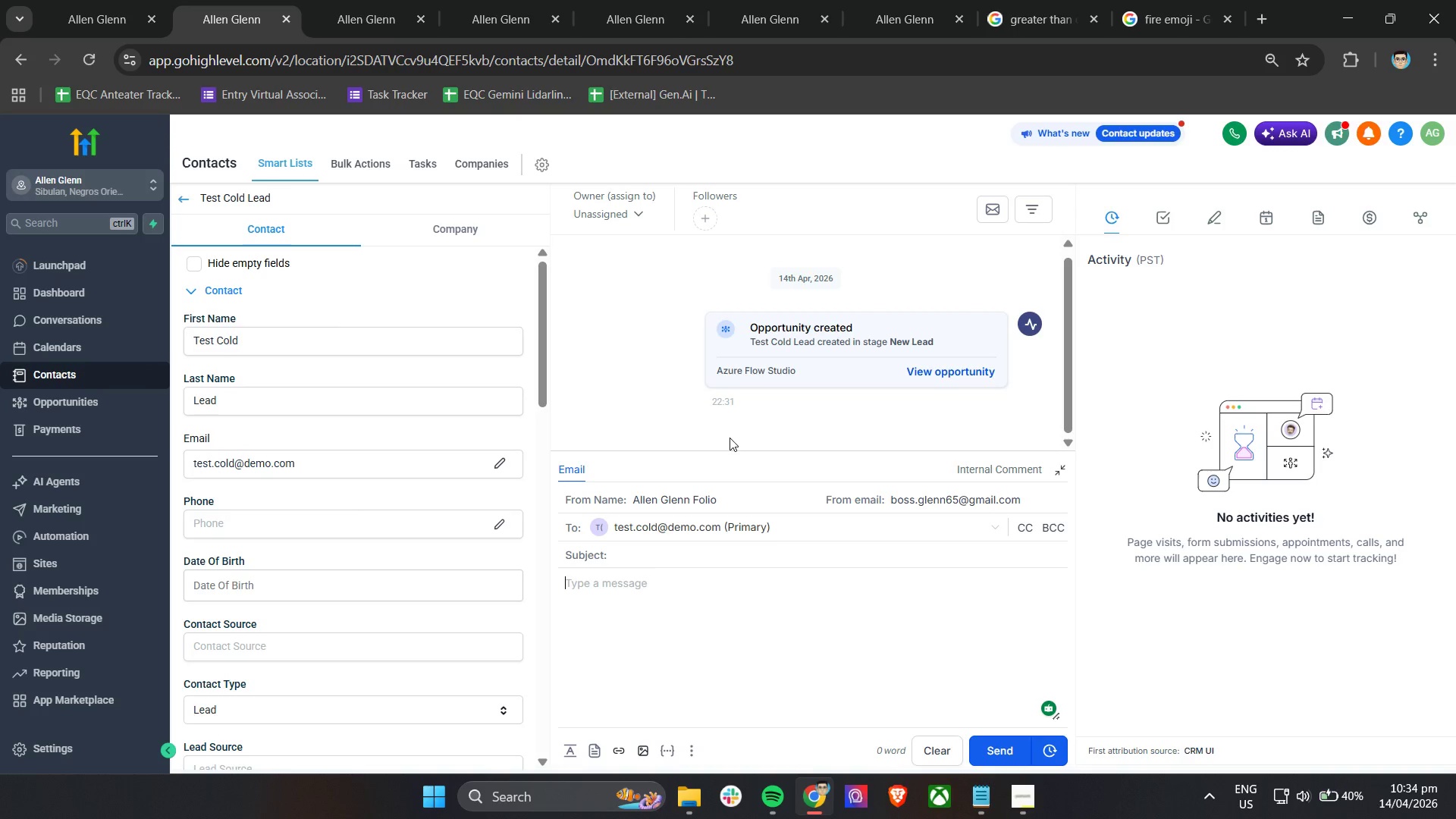 
scroll: coordinate [278, 521], scroll_direction: down, amount: 11.0
 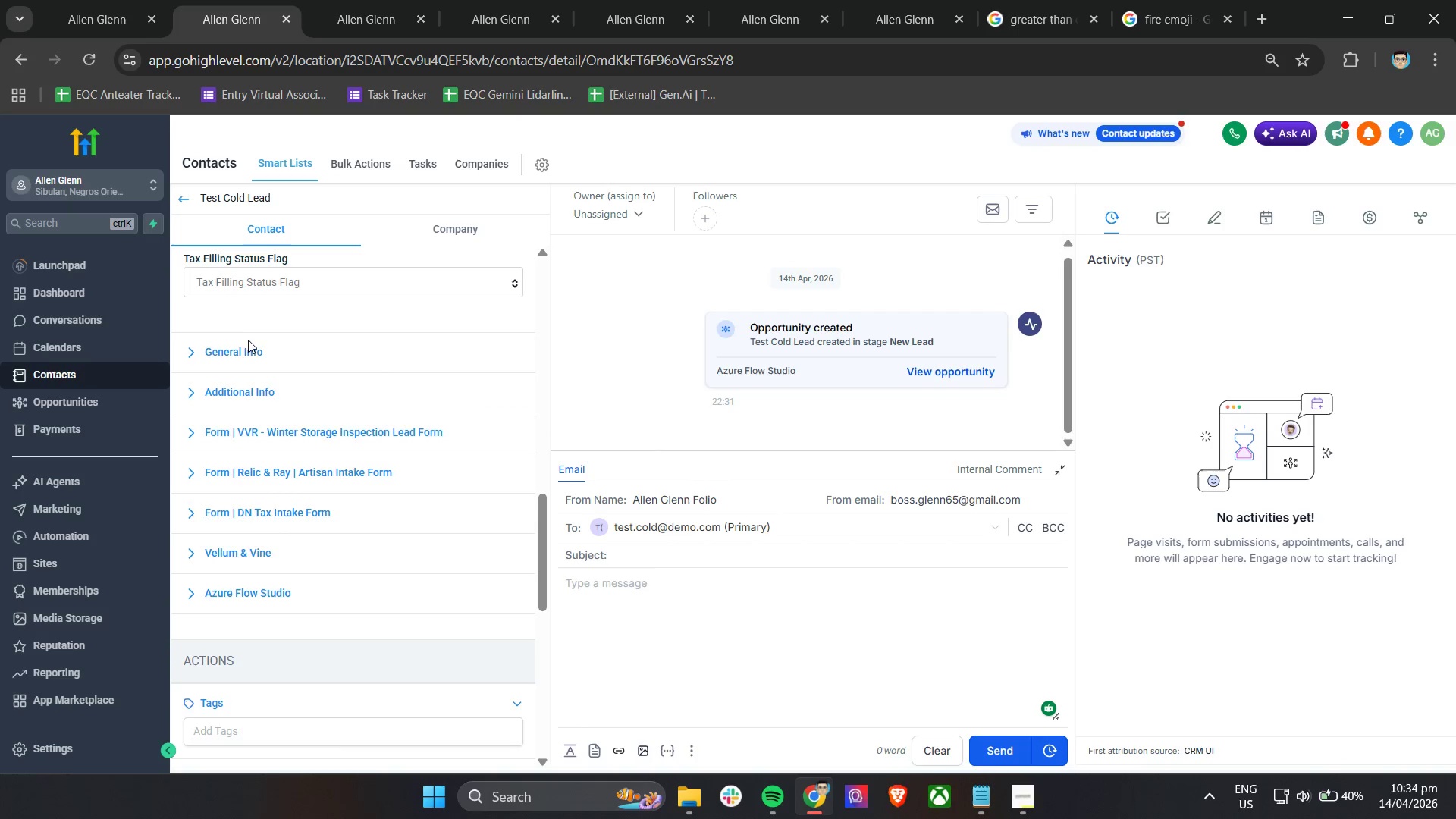 
scroll: coordinate [294, 478], scroll_direction: up, amount: 7.0
 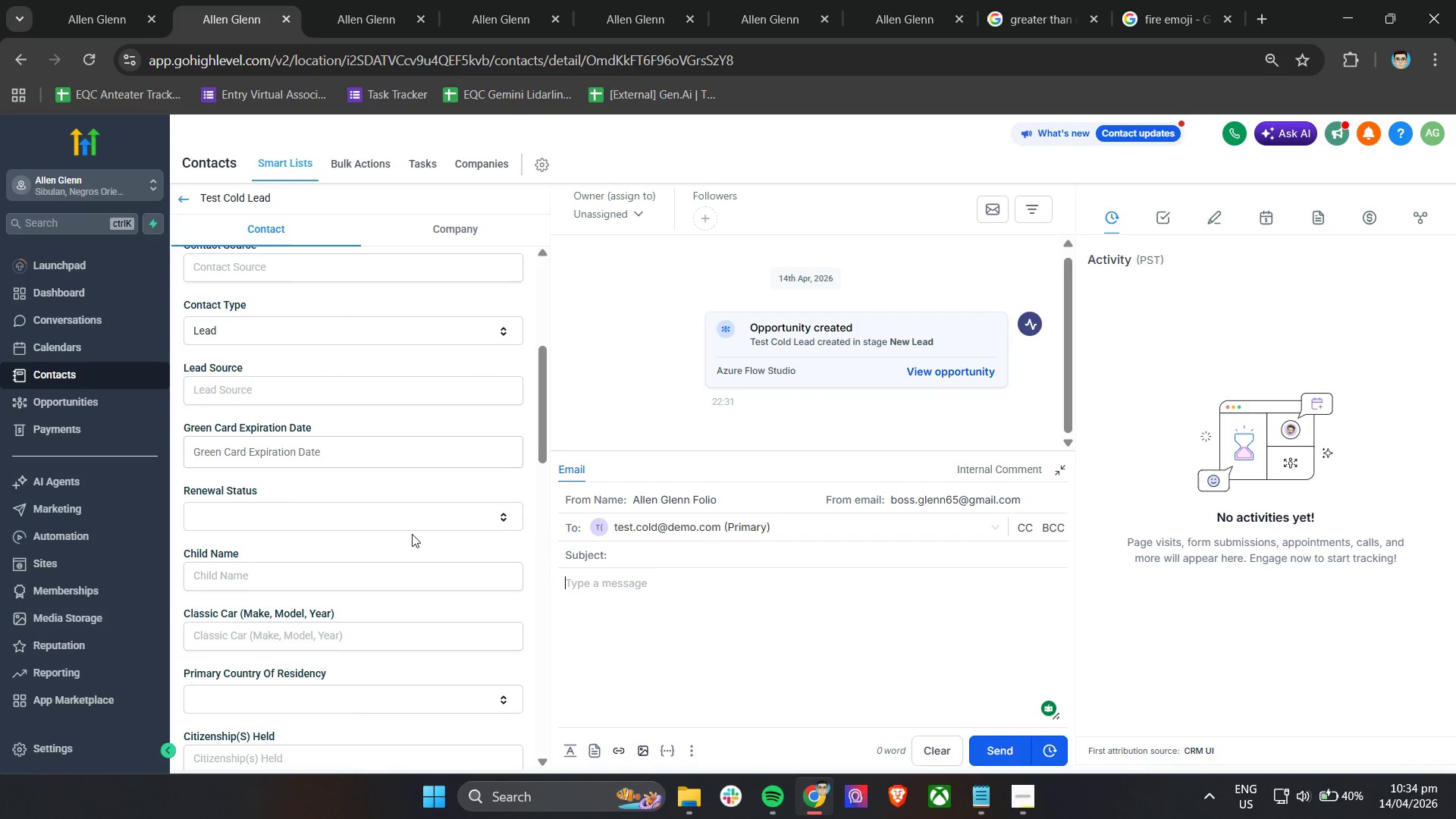 
scroll: coordinate [413, 534], scroll_direction: down, amount: 9.0
 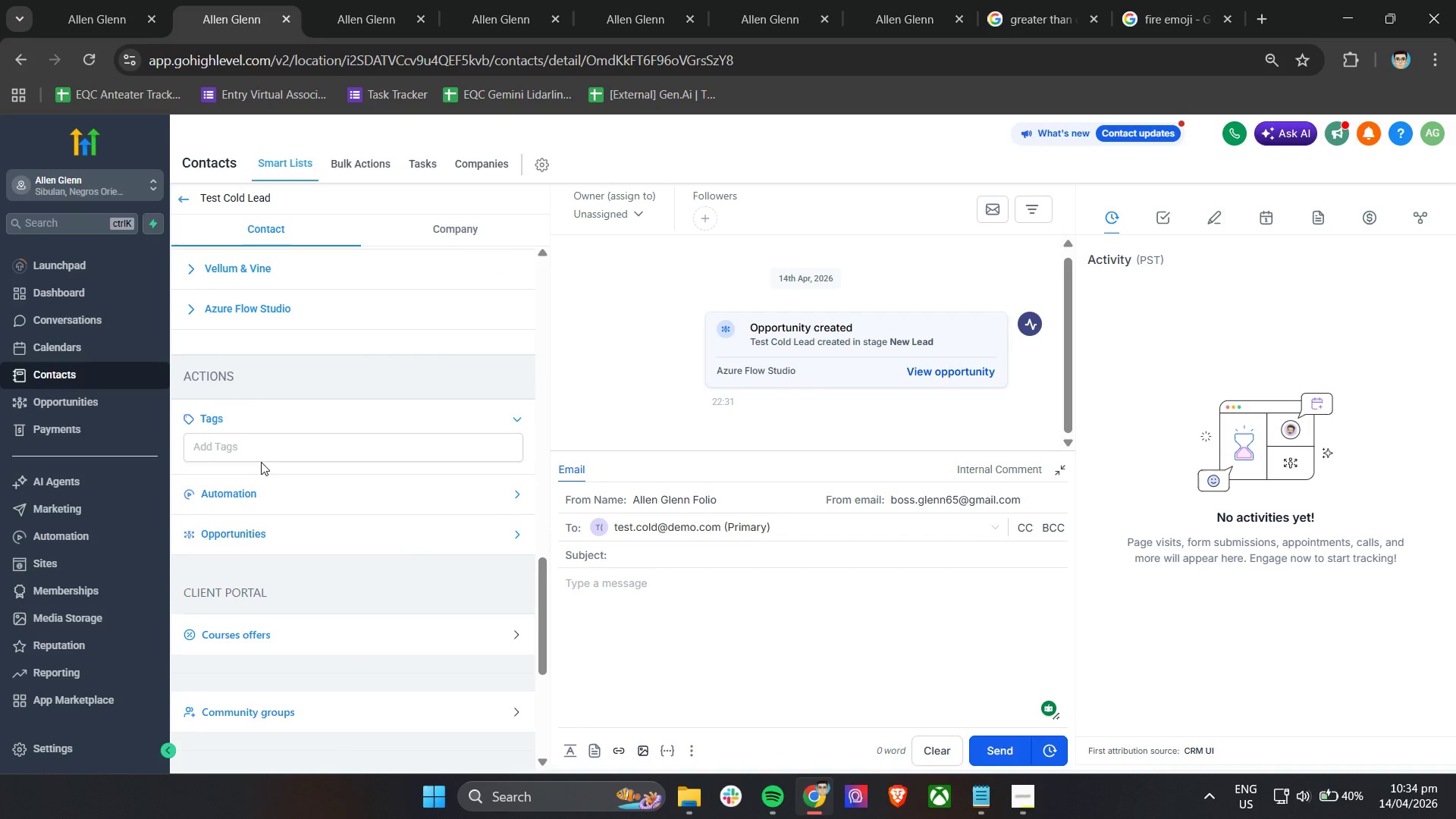 
left_click([258, 444])
 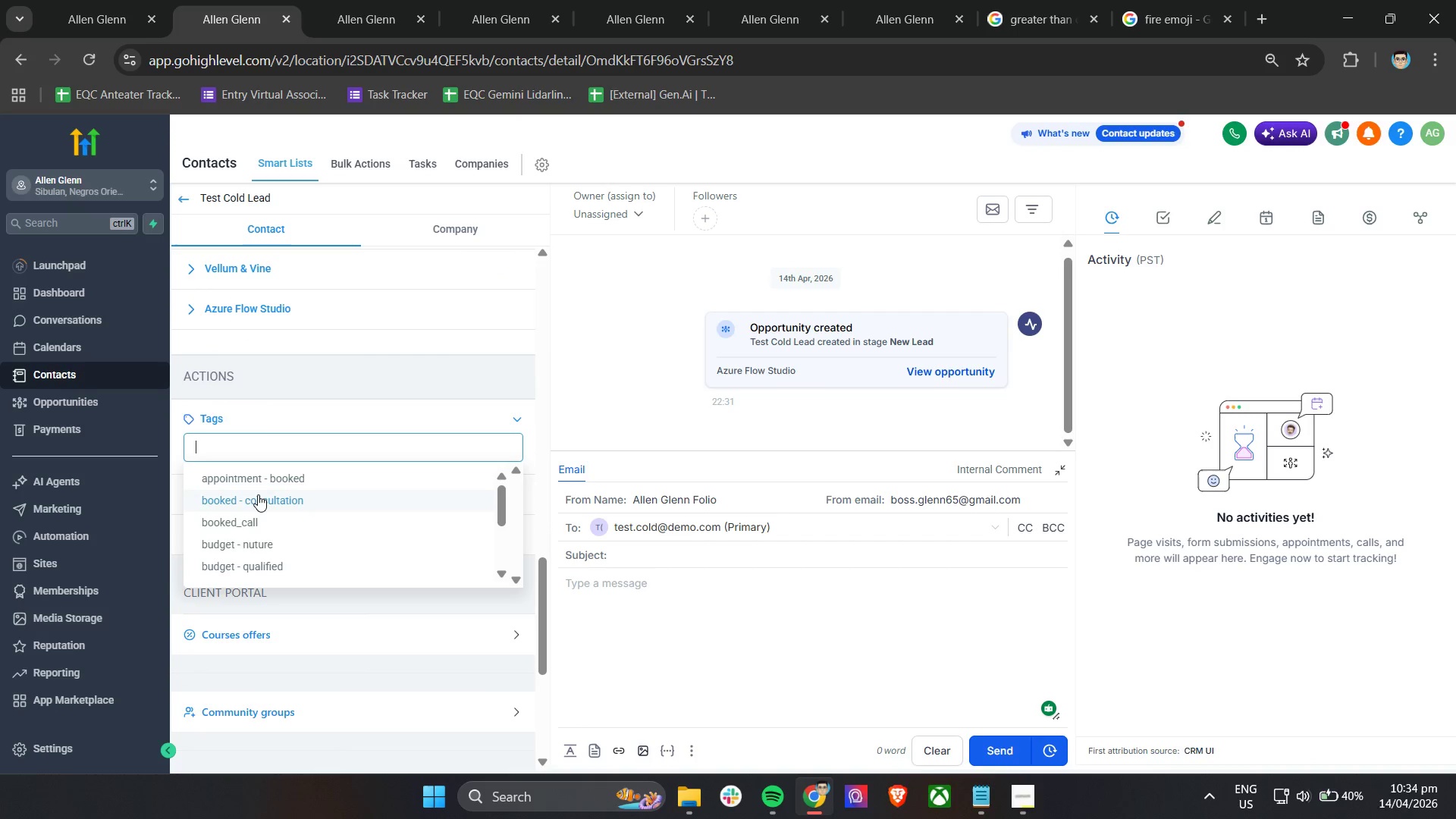 
scroll: coordinate [311, 545], scroll_direction: down, amount: 7.0
 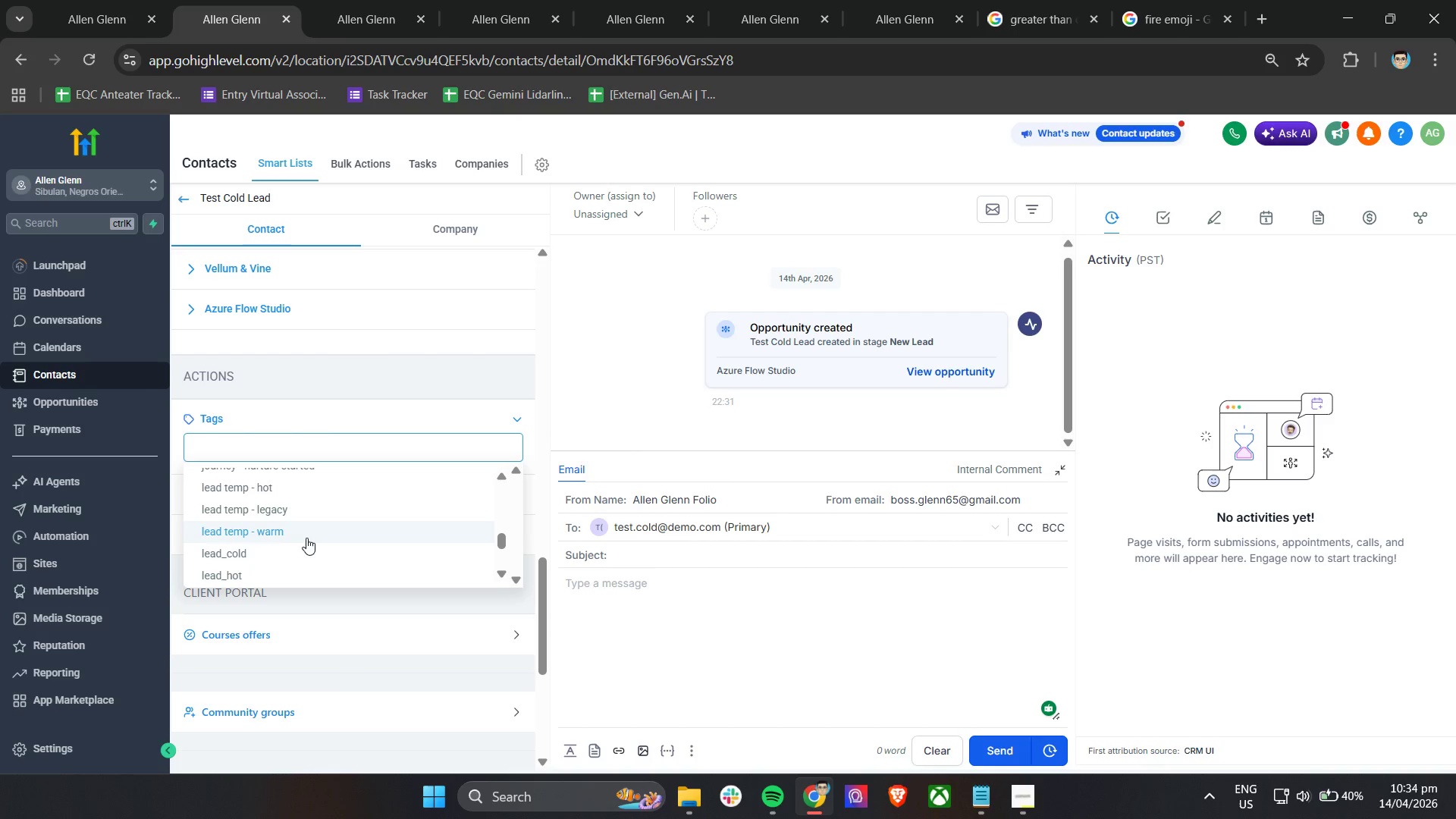 
scroll: coordinate [333, 549], scroll_direction: up, amount: 3.0
 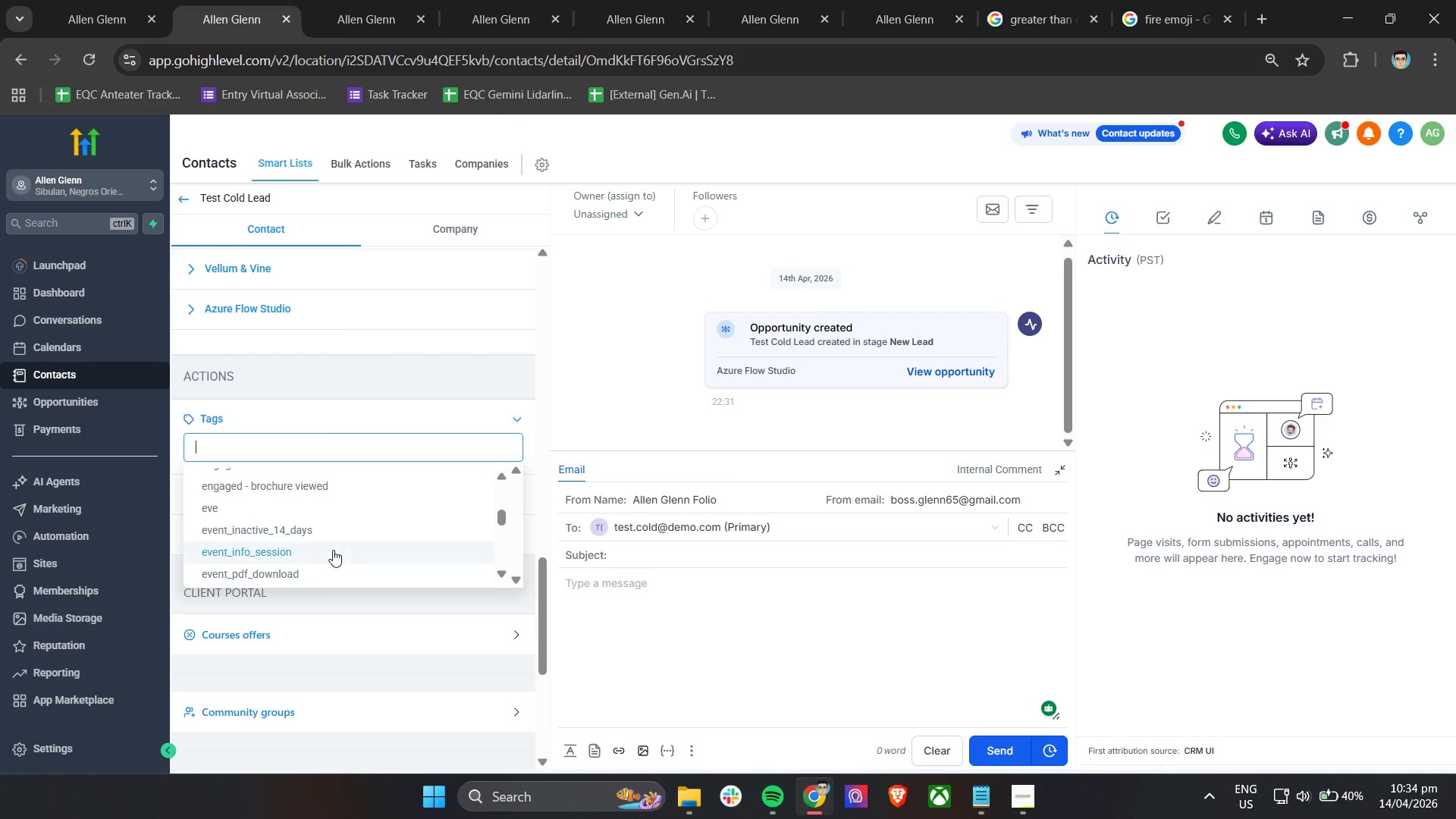 
scroll: coordinate [334, 550], scroll_direction: down, amount: 1.0
 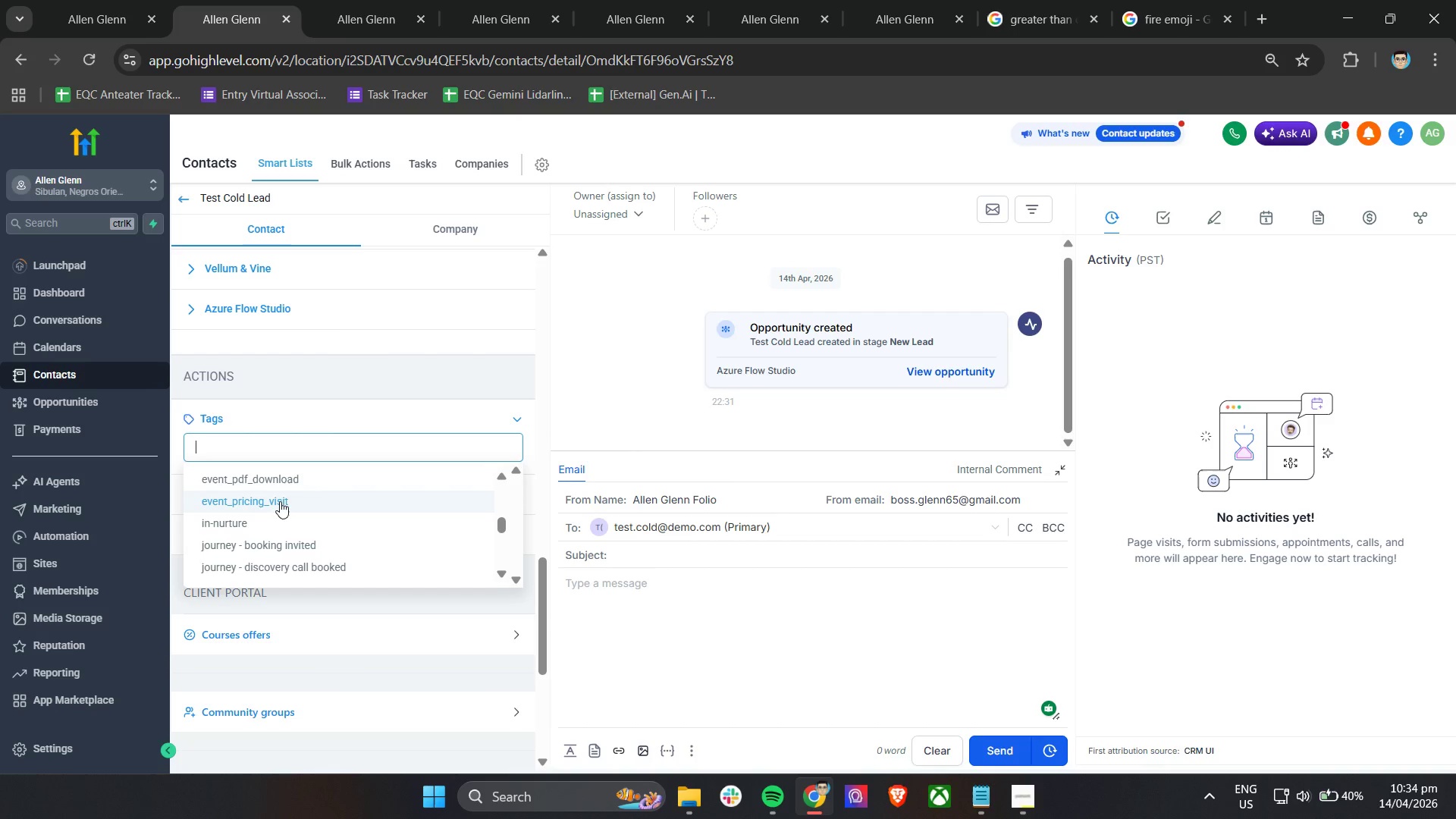 
left_click([280, 501])
 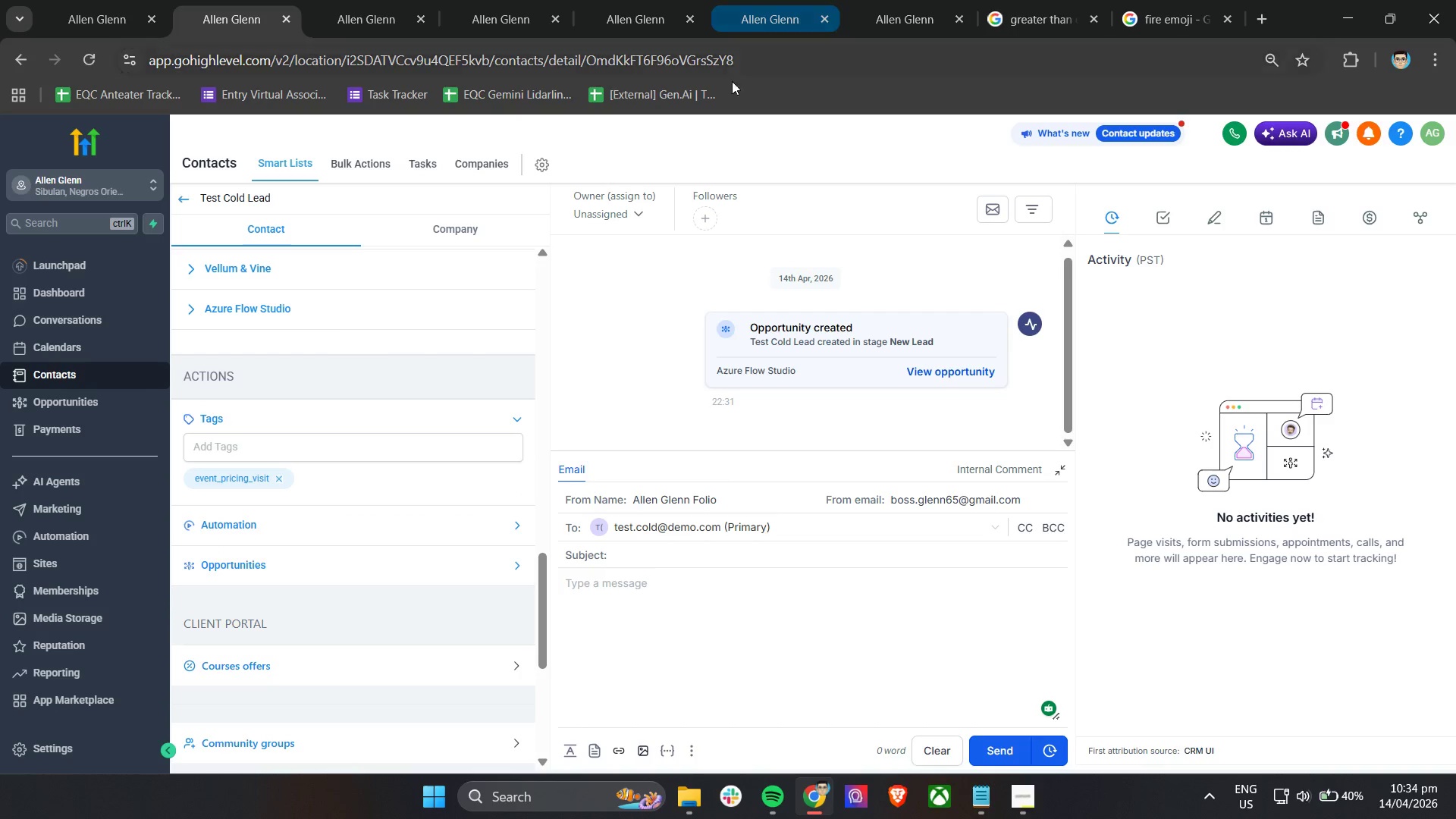 
left_click([786, 0])
 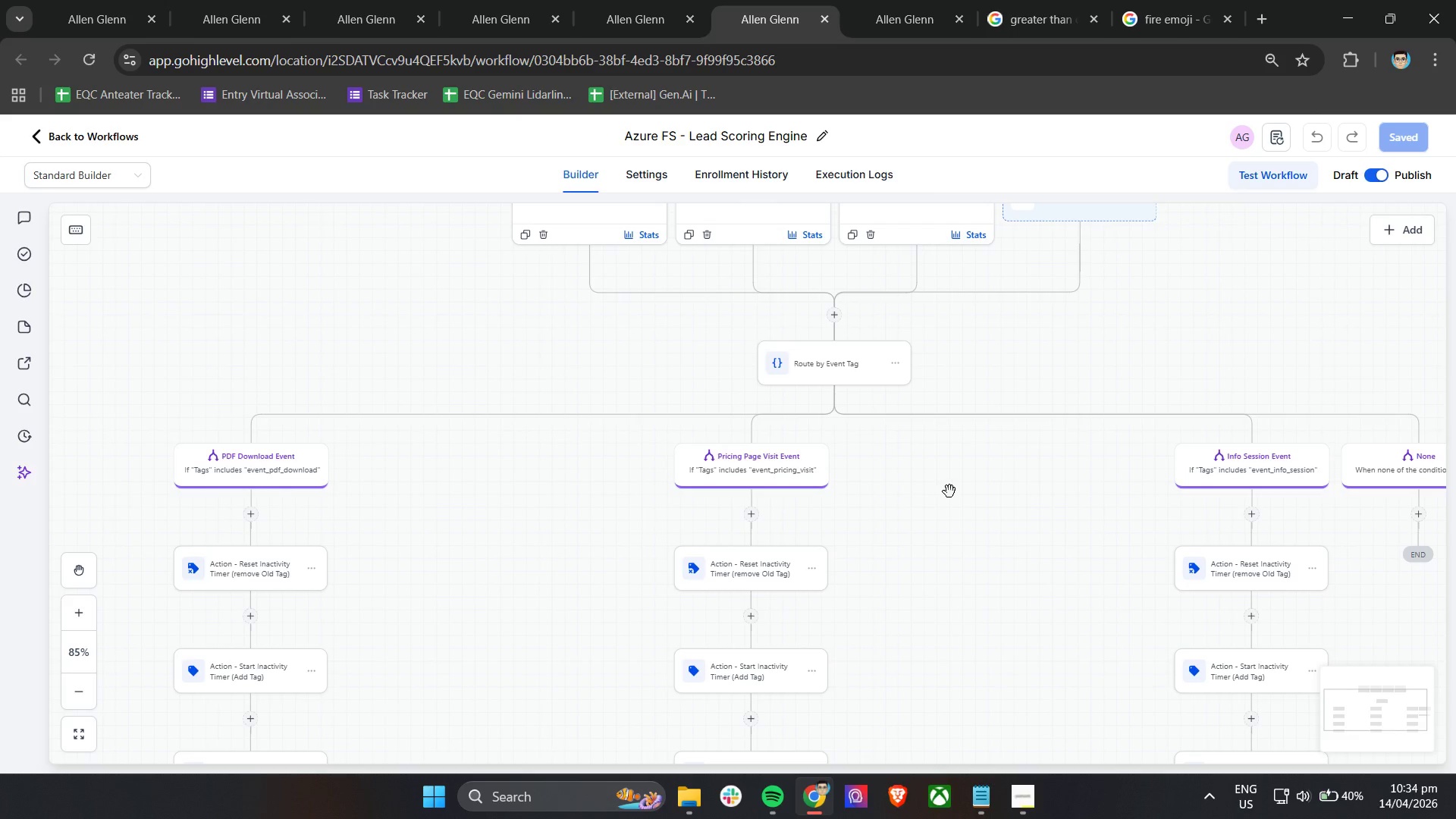 
scroll: coordinate [951, 492], scroll_direction: up, amount: 2.0
 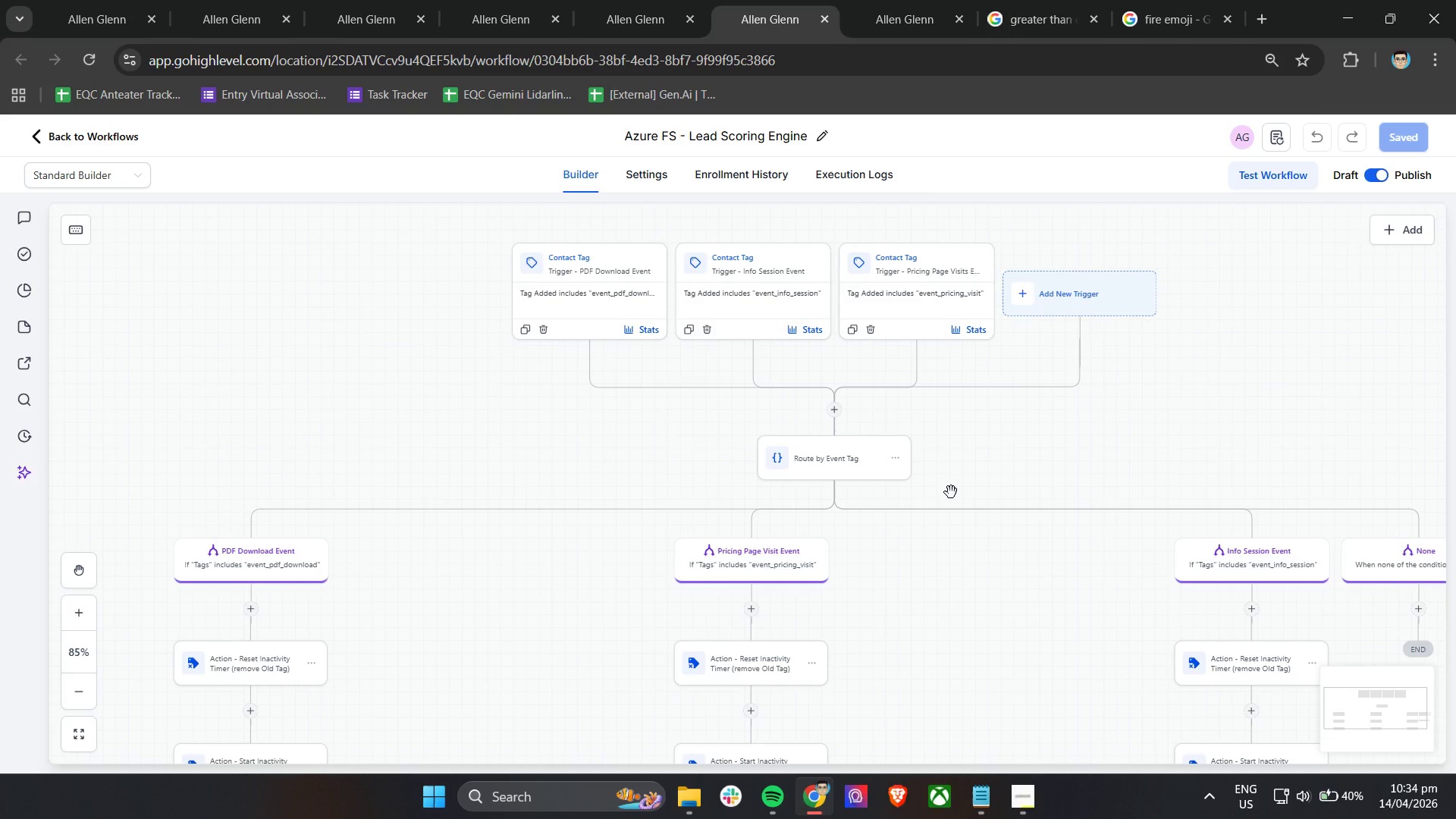 
scroll: coordinate [952, 492], scroll_direction: down, amount: 11.0
 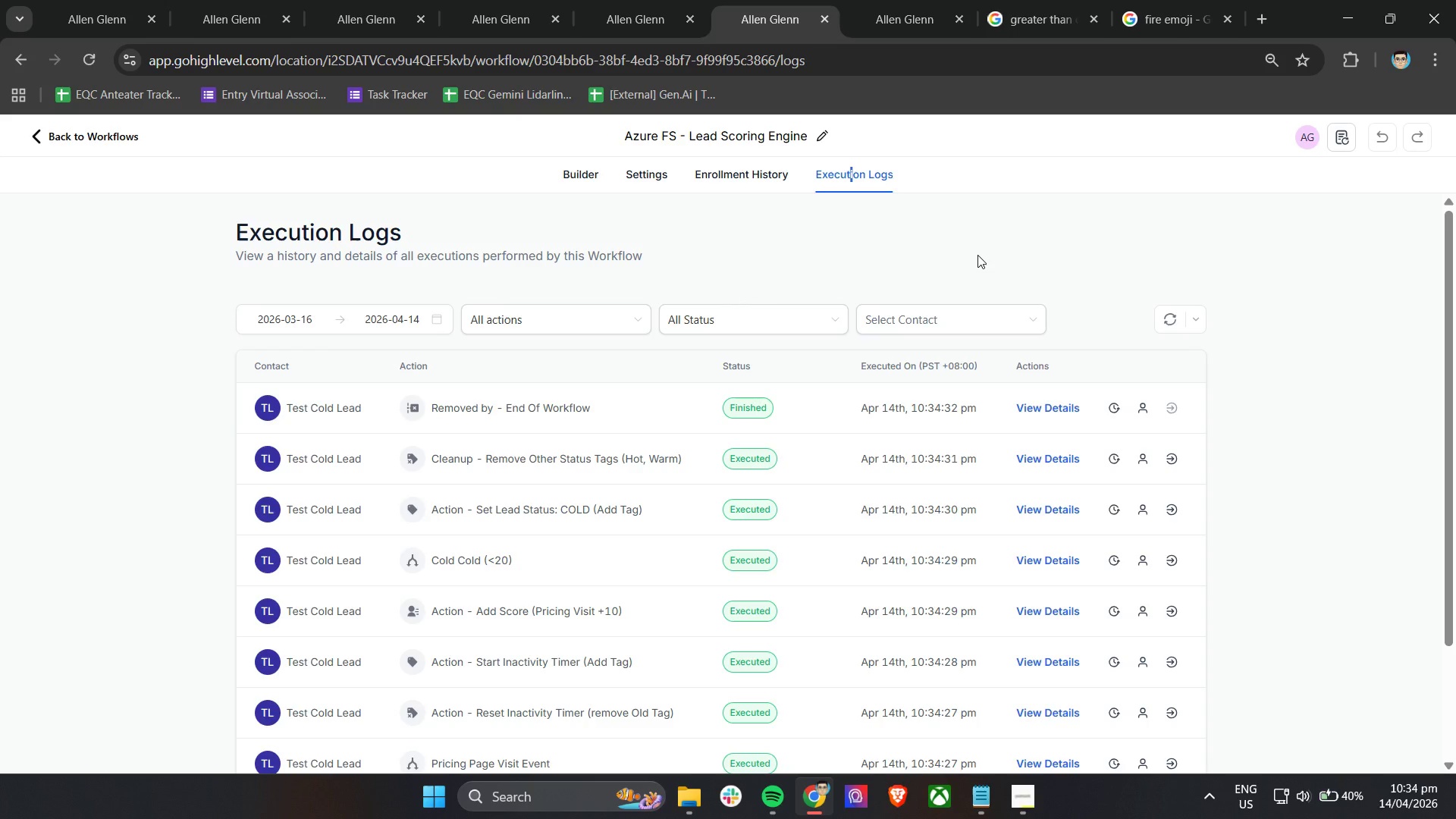 
wait(5.52)
 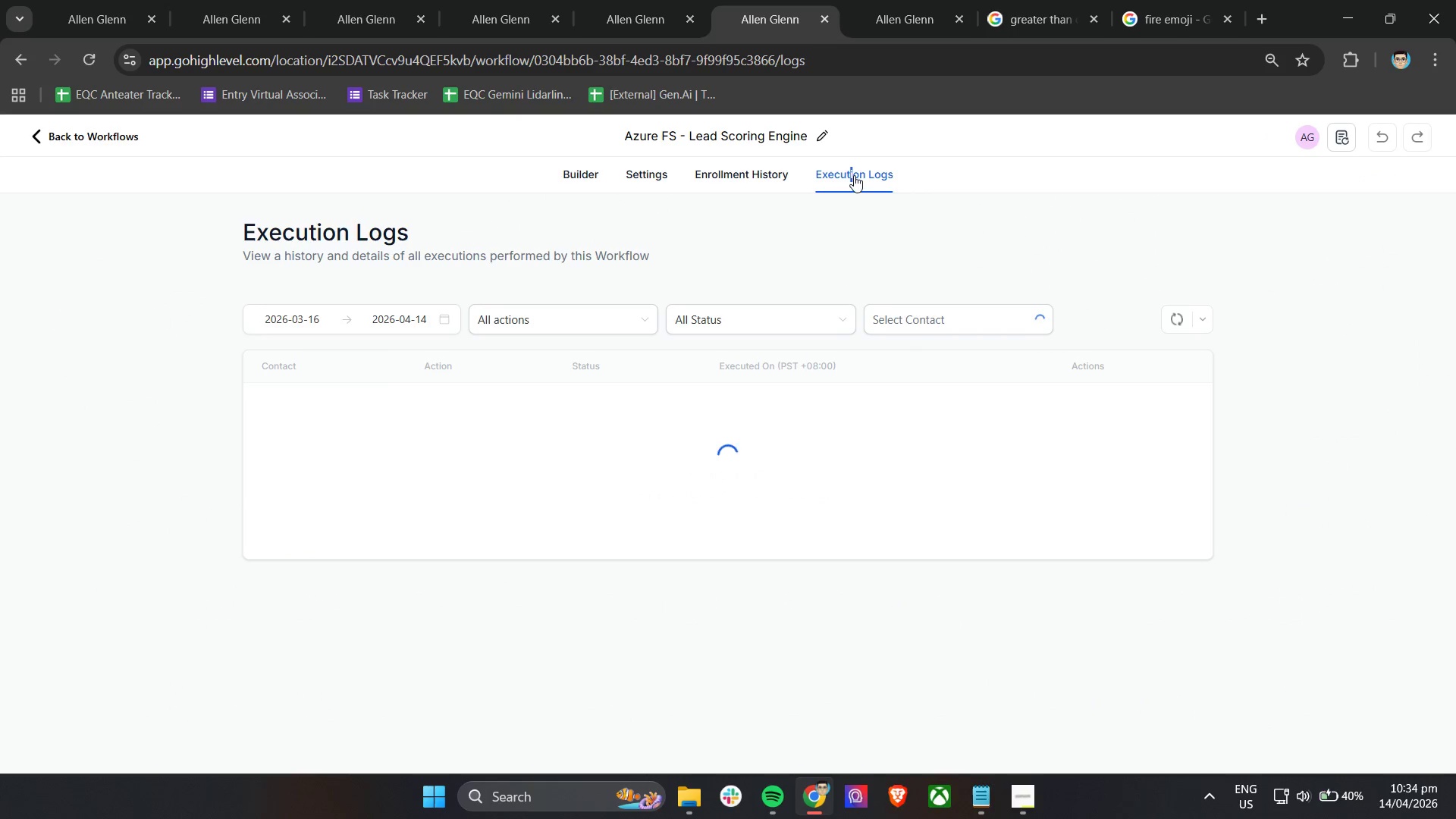 
scroll: coordinate [536, 522], scroll_direction: down, amount: 3.0
 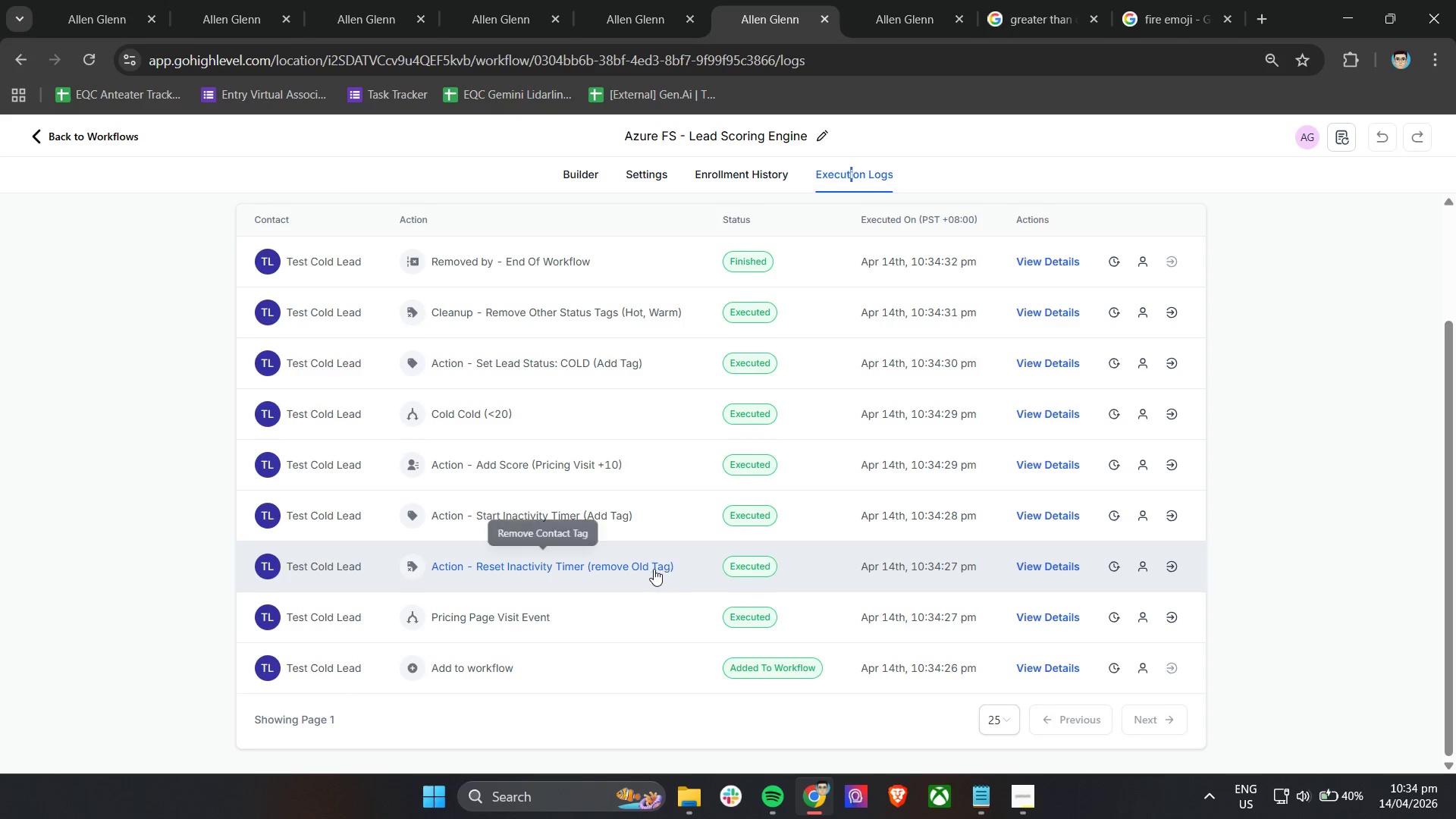 
scroll: coordinate [650, 617], scroll_direction: up, amount: 1.0
 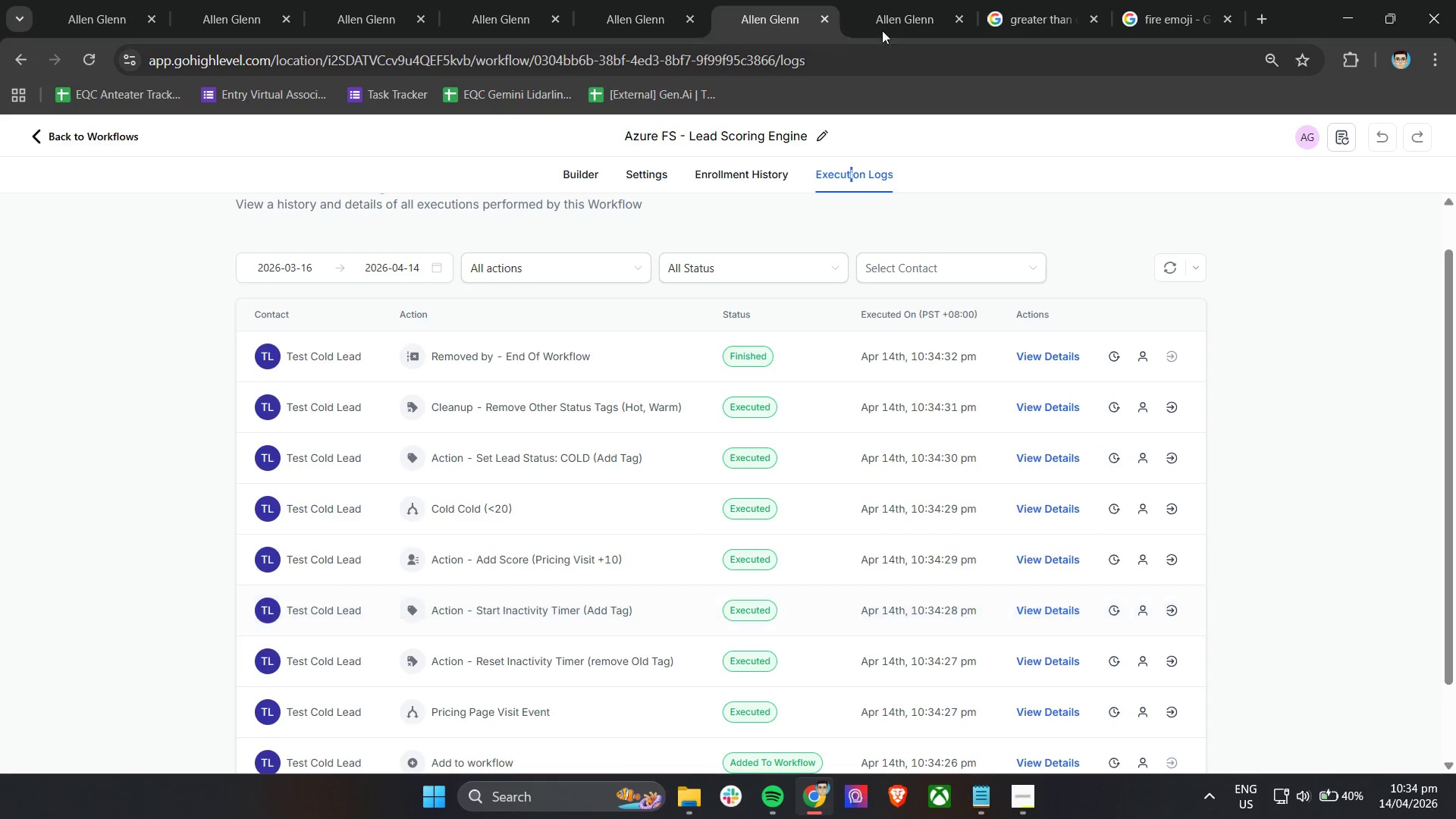 
left_click([896, 8])
 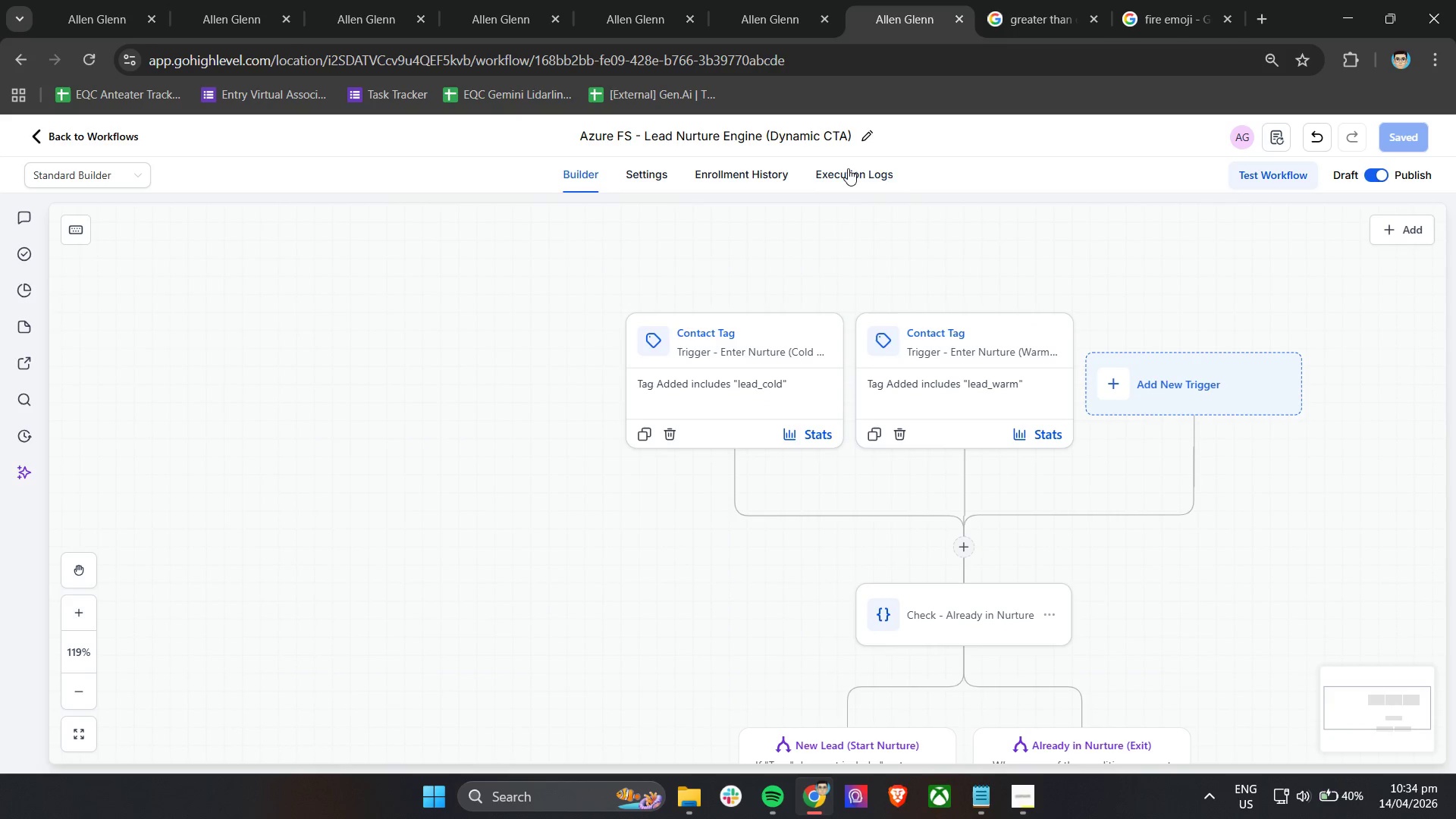 
left_click([848, 174])
 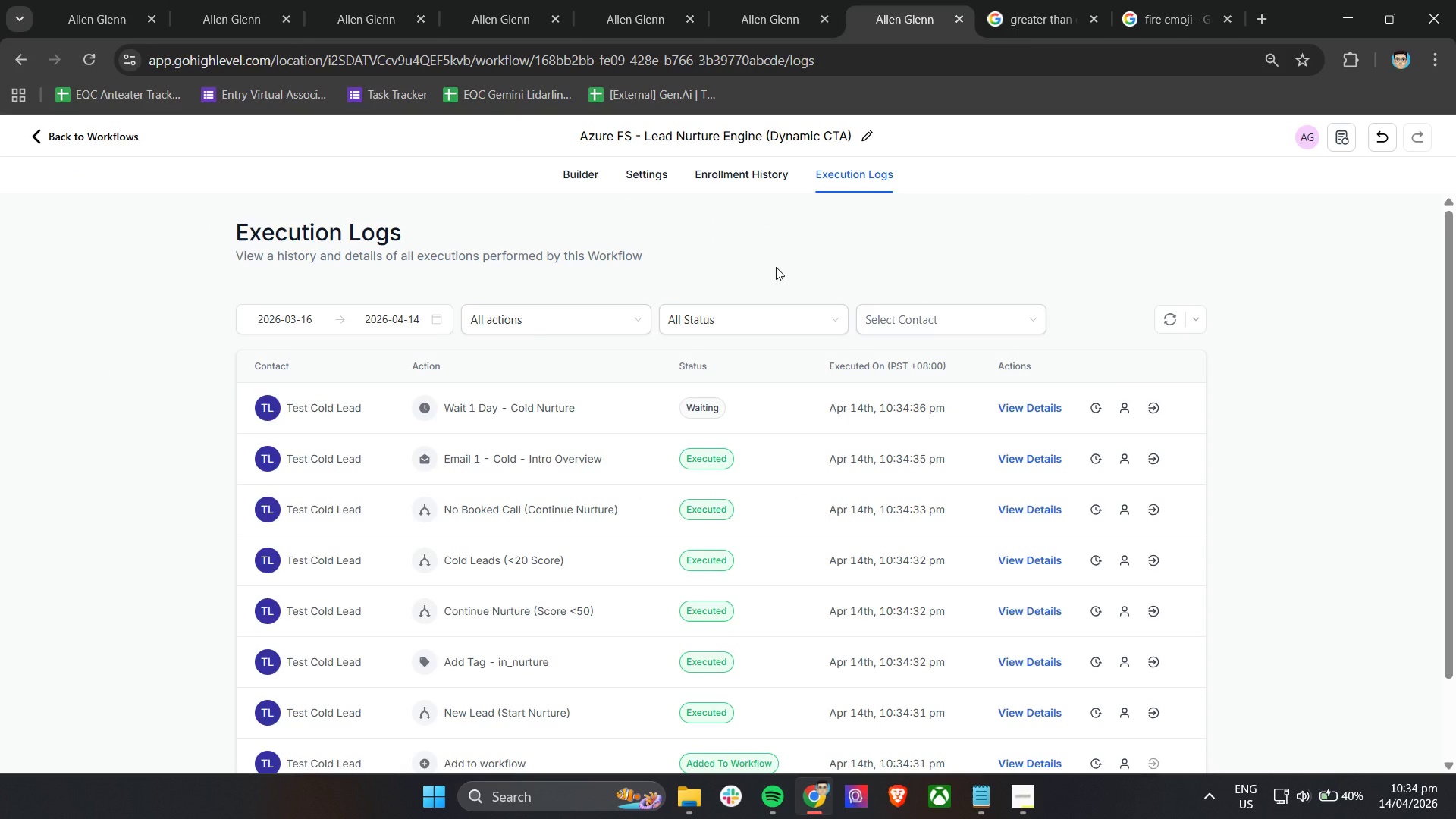 
scroll: coordinate [776, 267], scroll_direction: down, amount: 1.0
 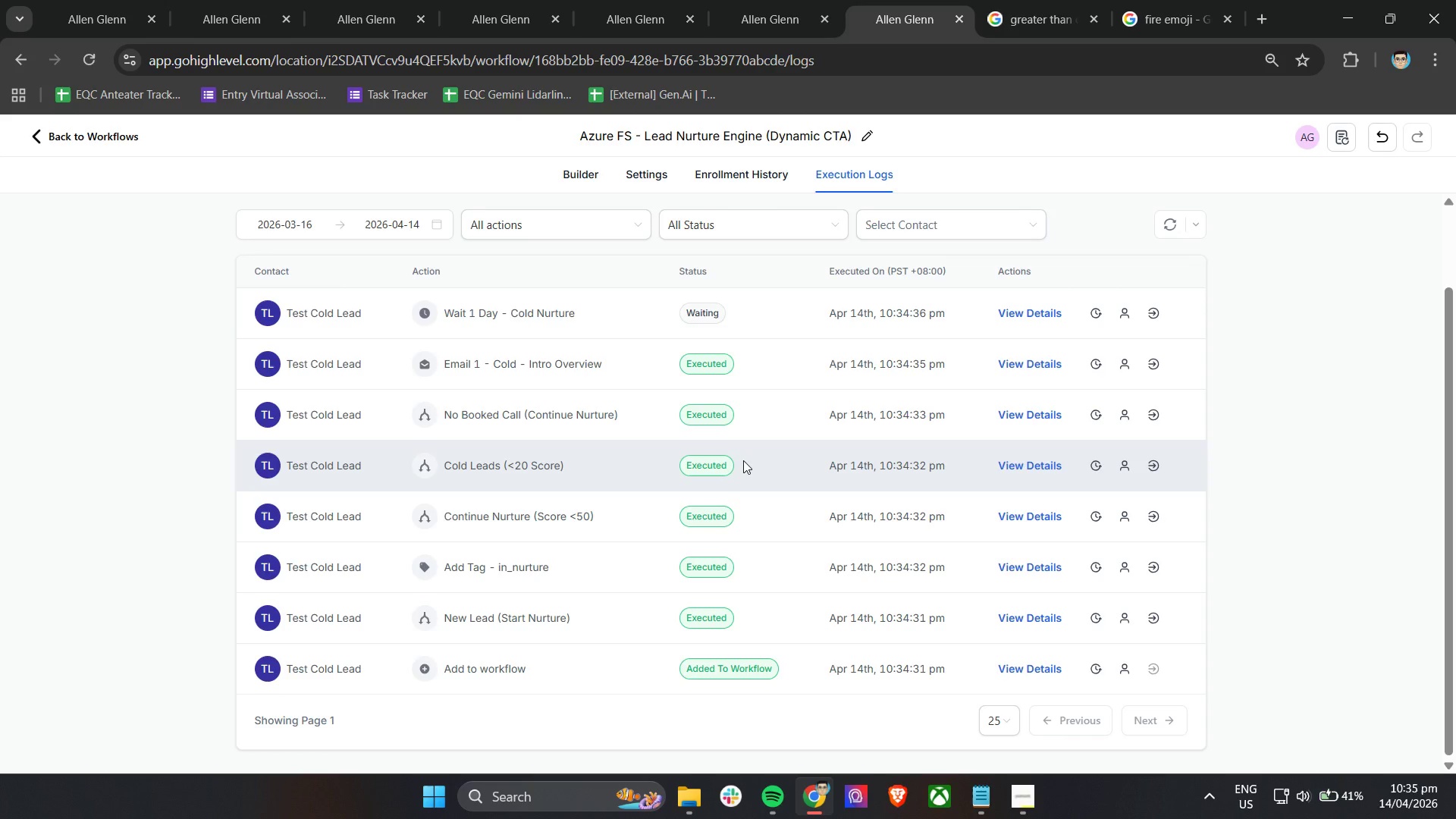 
wait(26.25)
 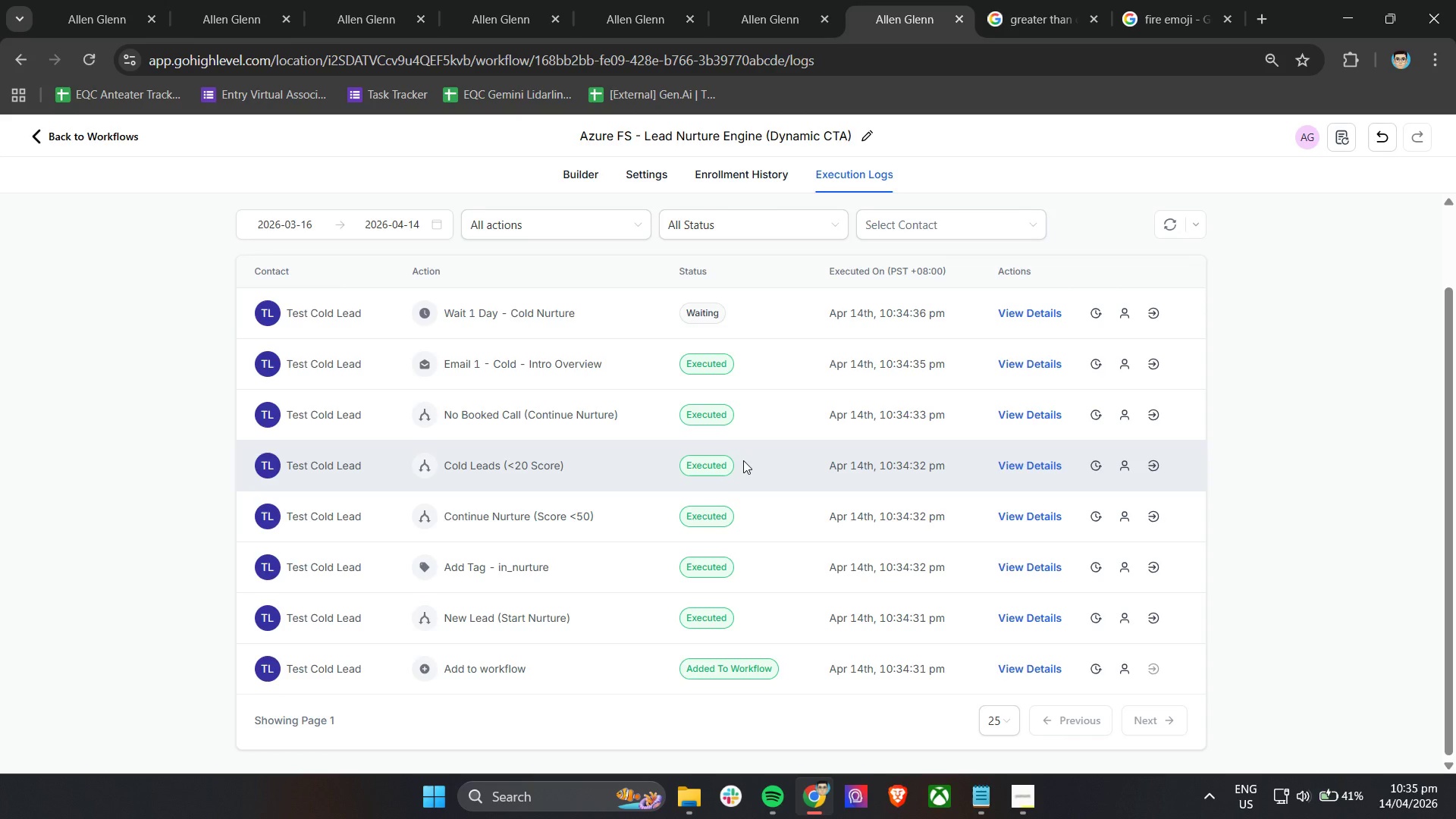 
left_click([777, 5])
 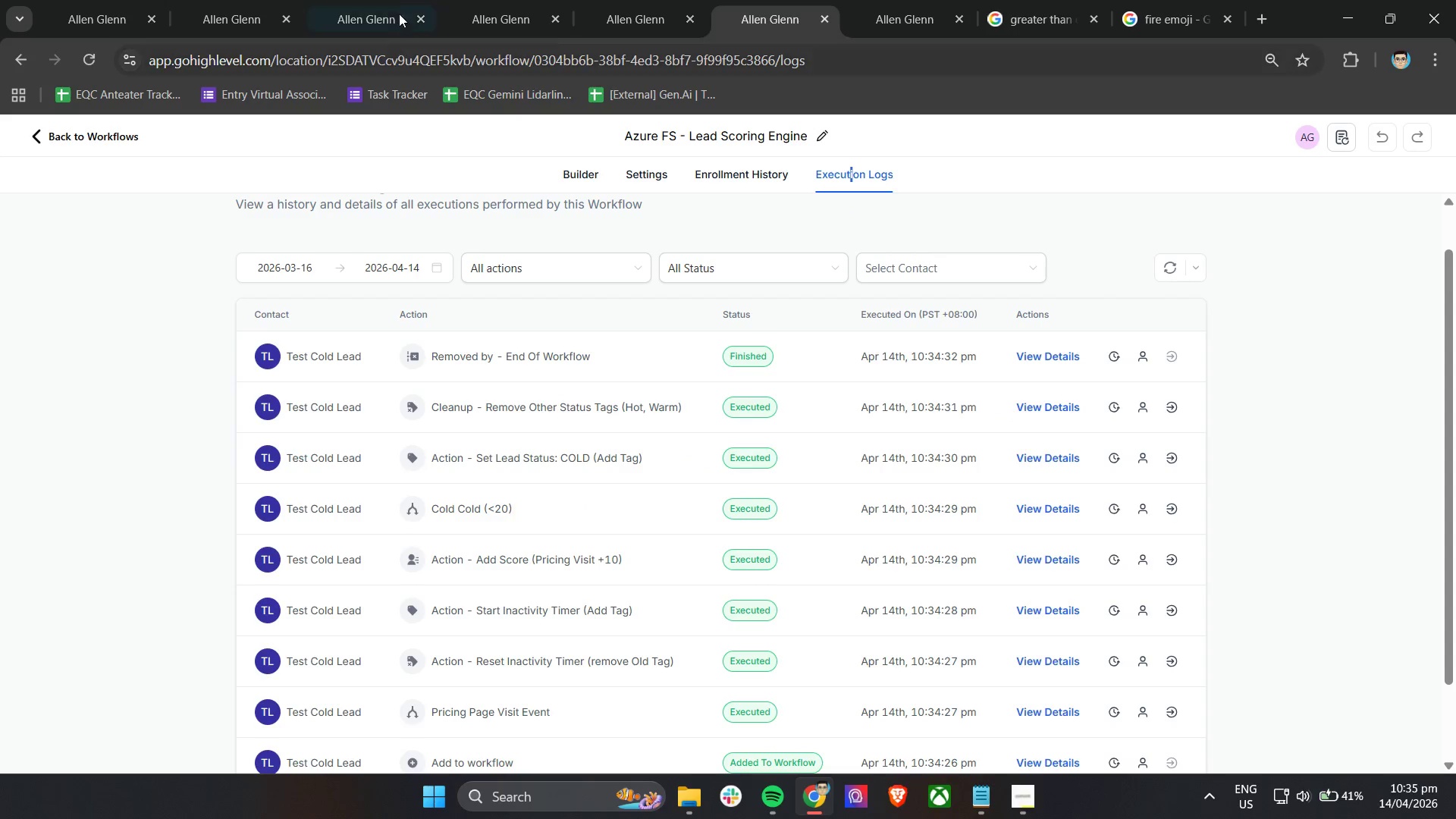 
left_click([366, 0])
 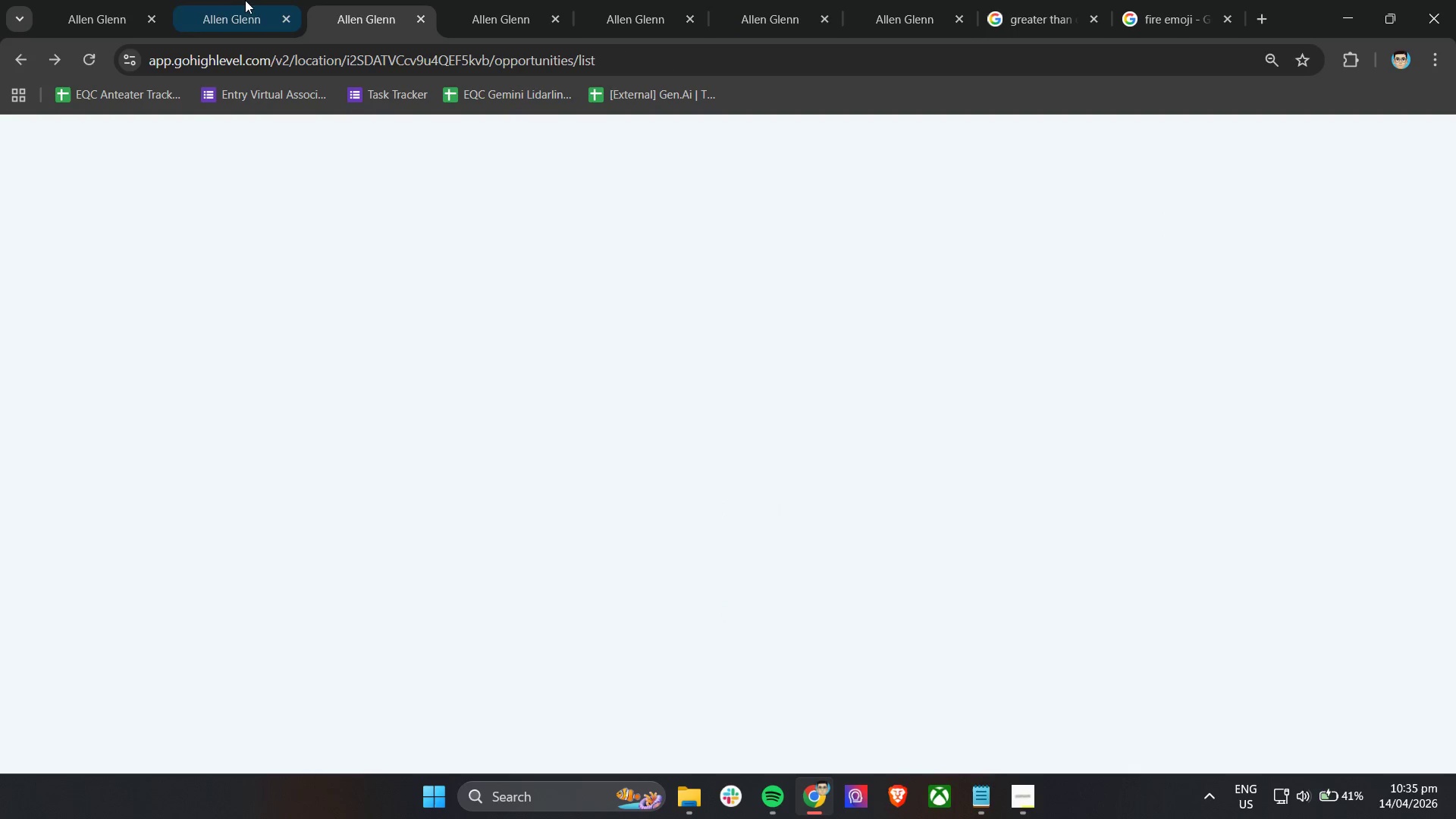 
left_click([240, 0])
 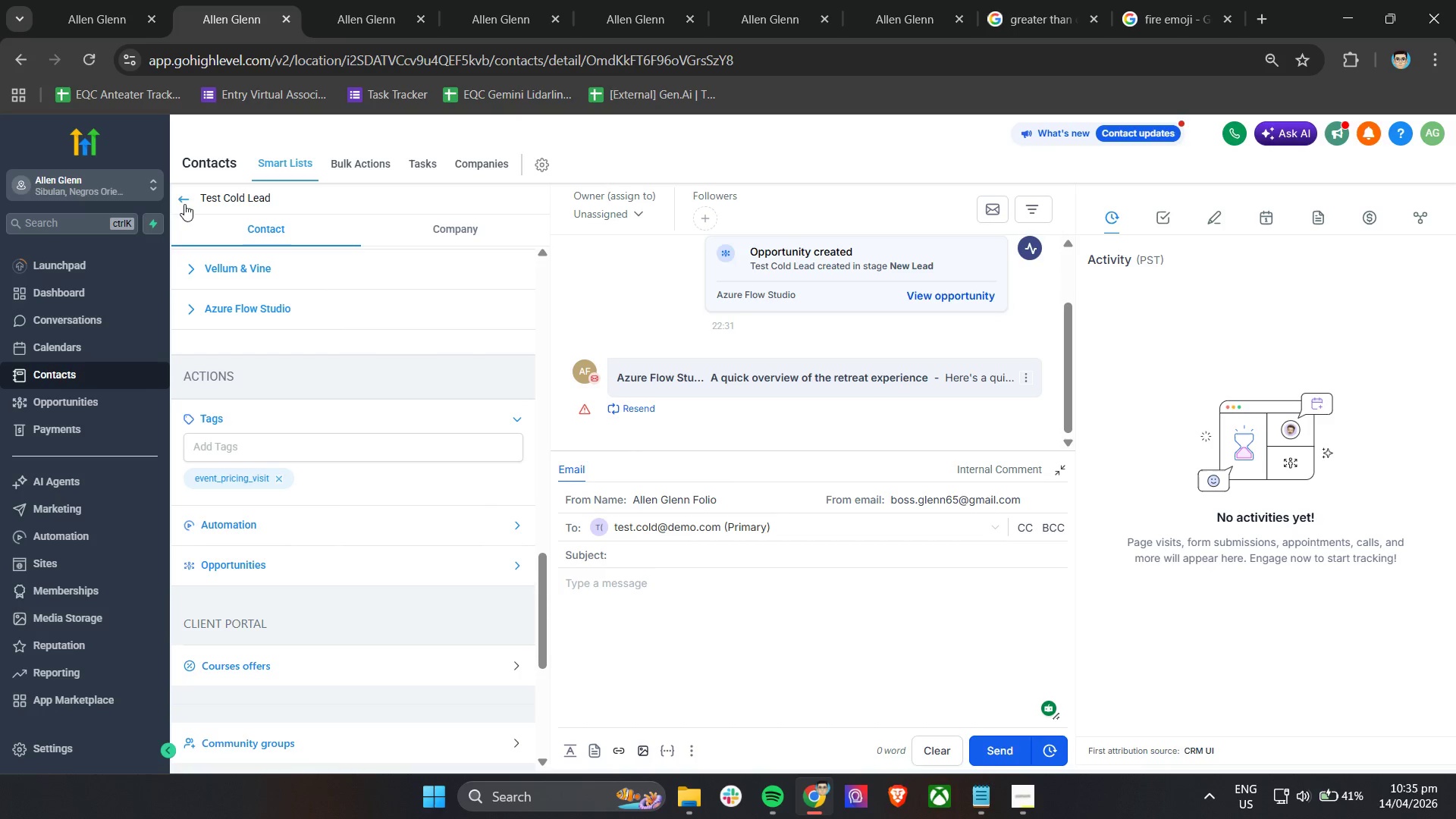 
left_click([180, 202])
 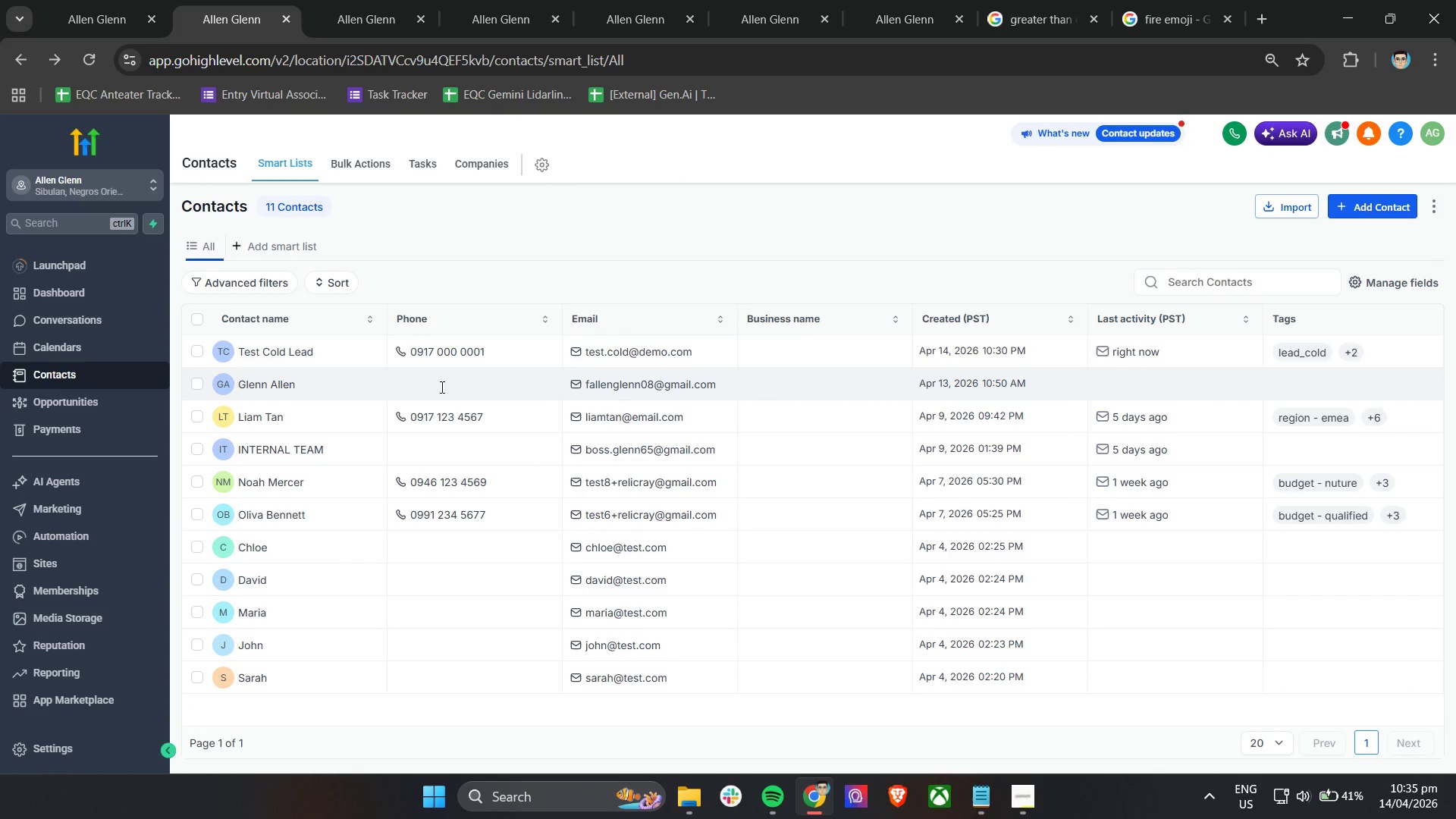 
wait(9.52)
 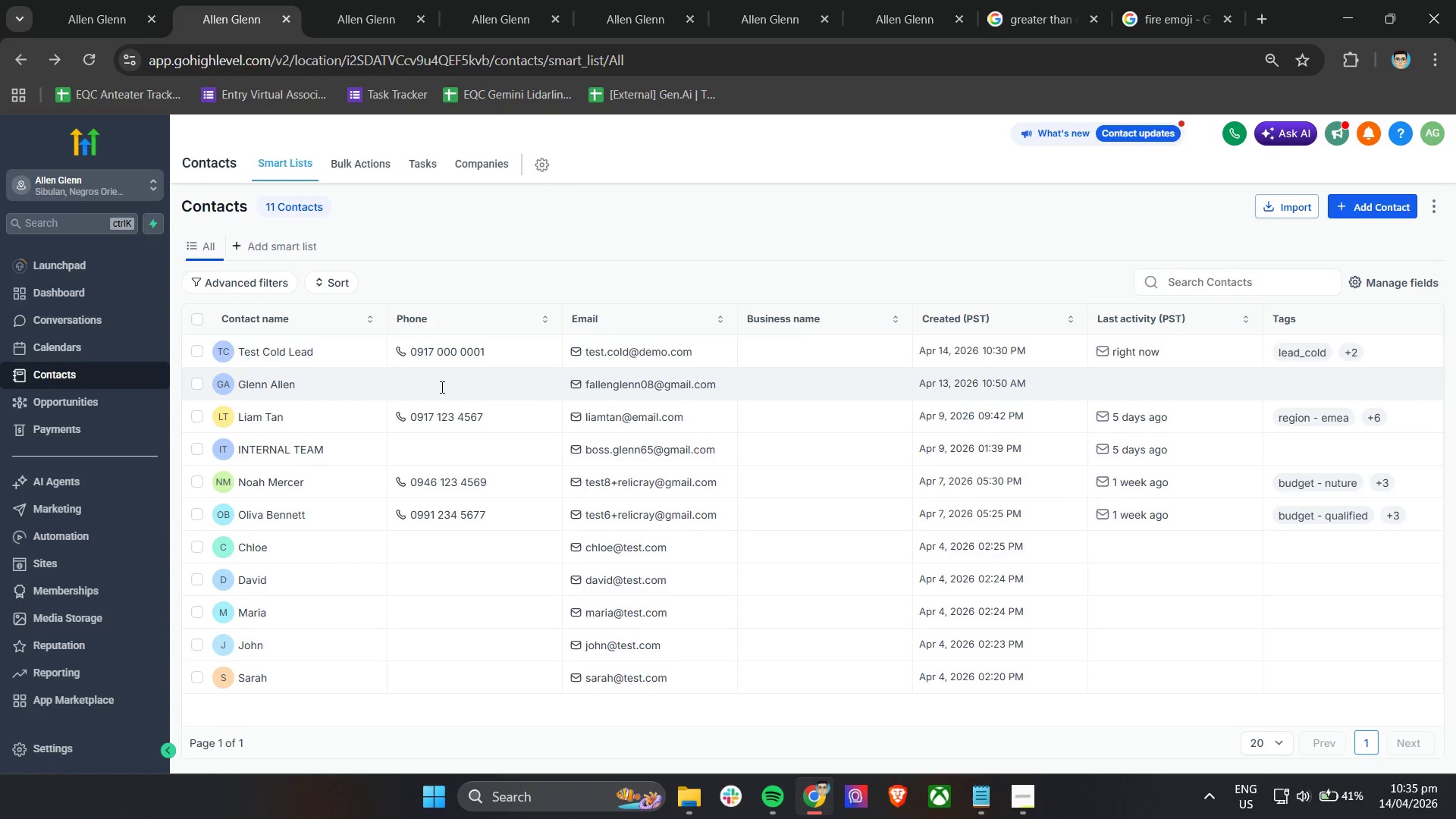 
left_click([1363, 280])
 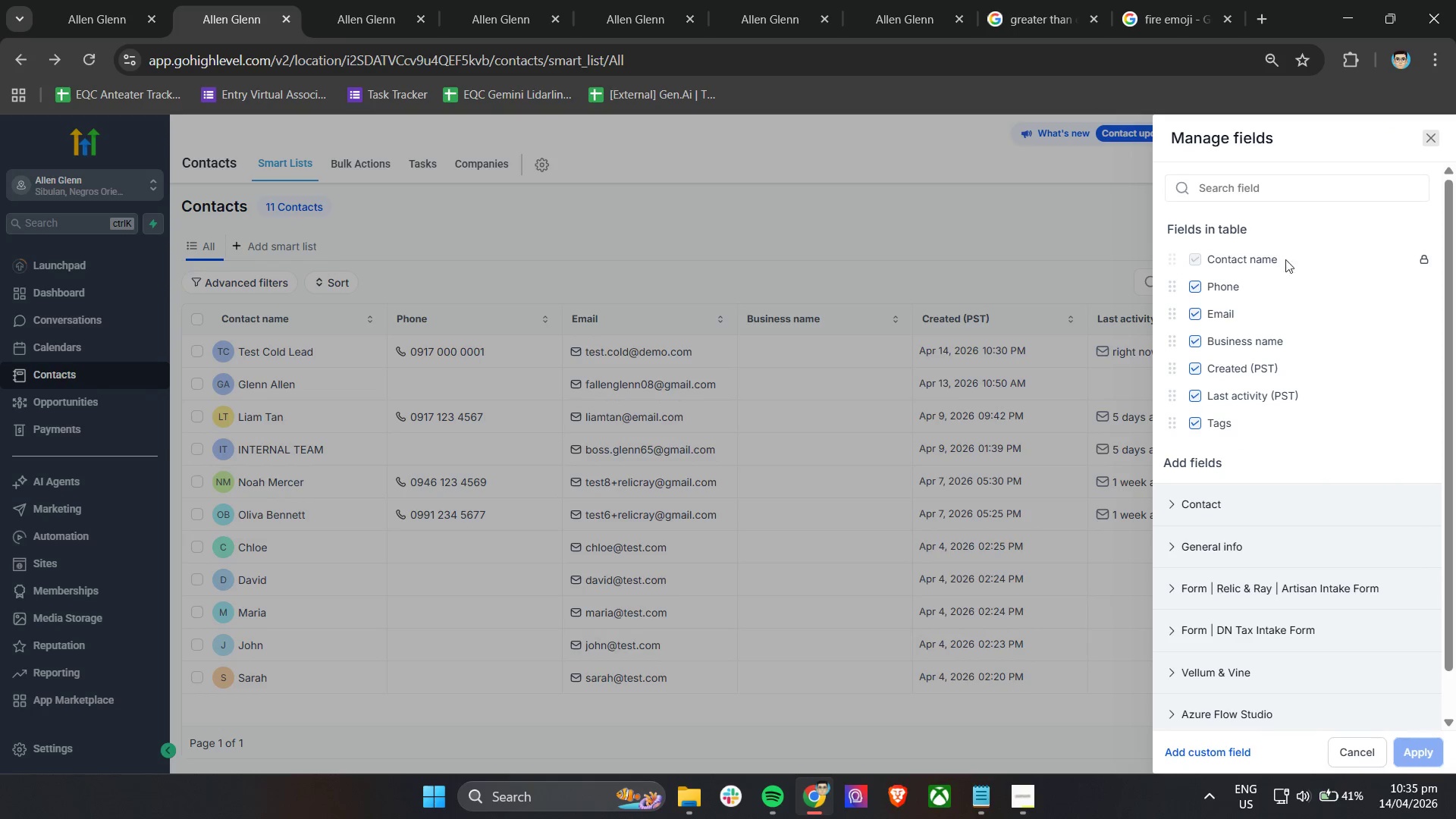 
left_click([1289, 191])
 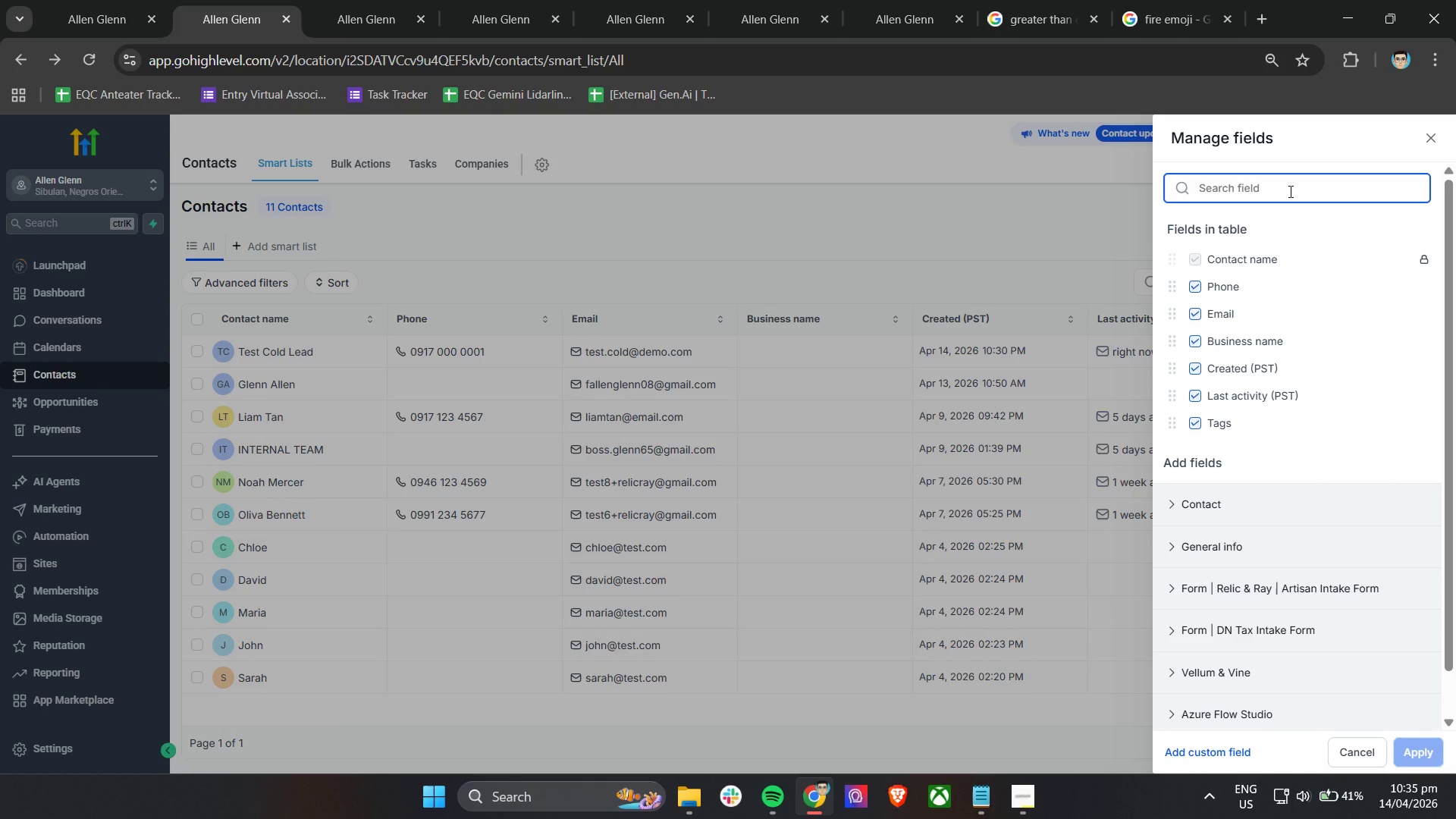 
type(lead)
 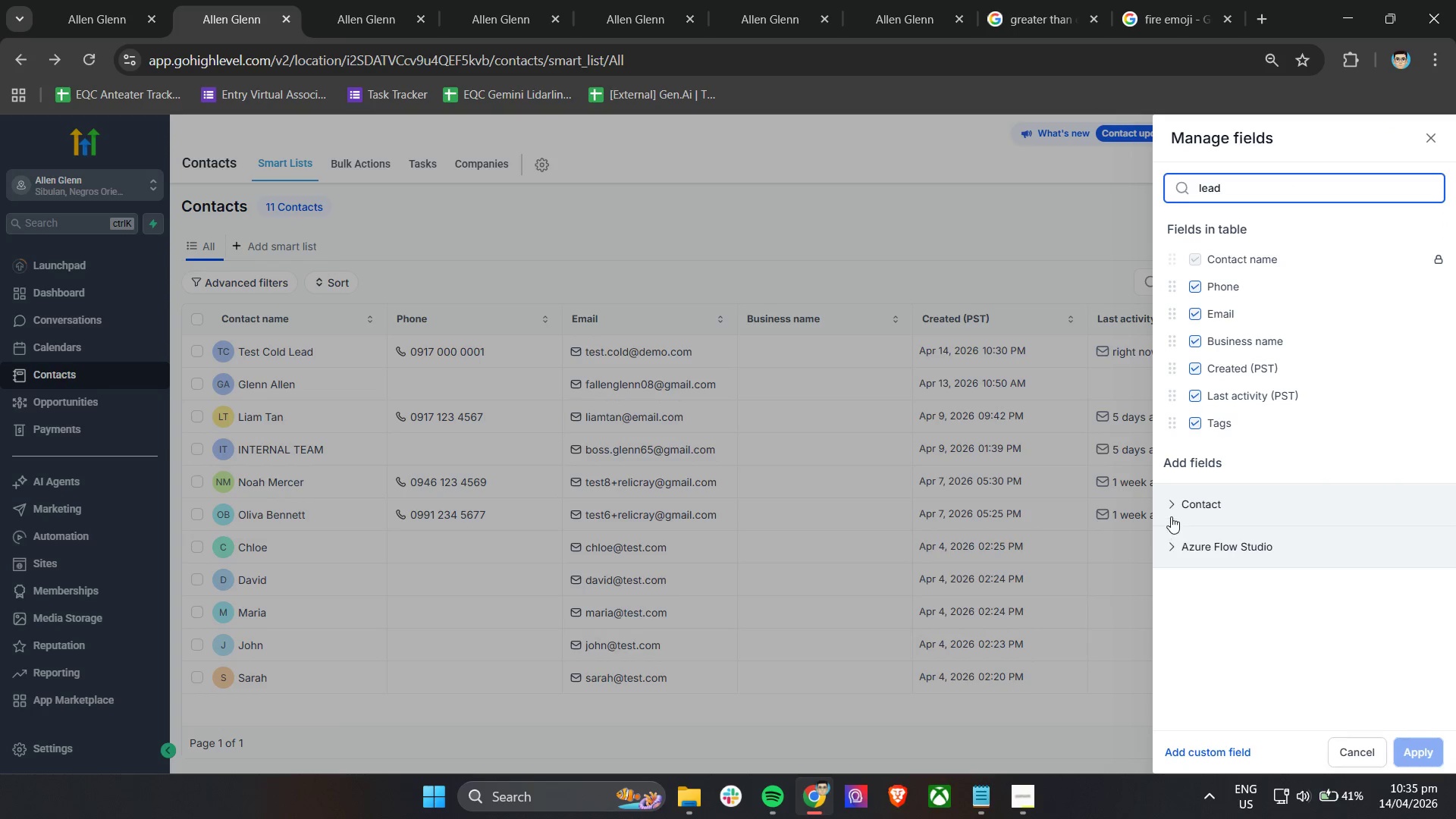 
left_click([1171, 511])
 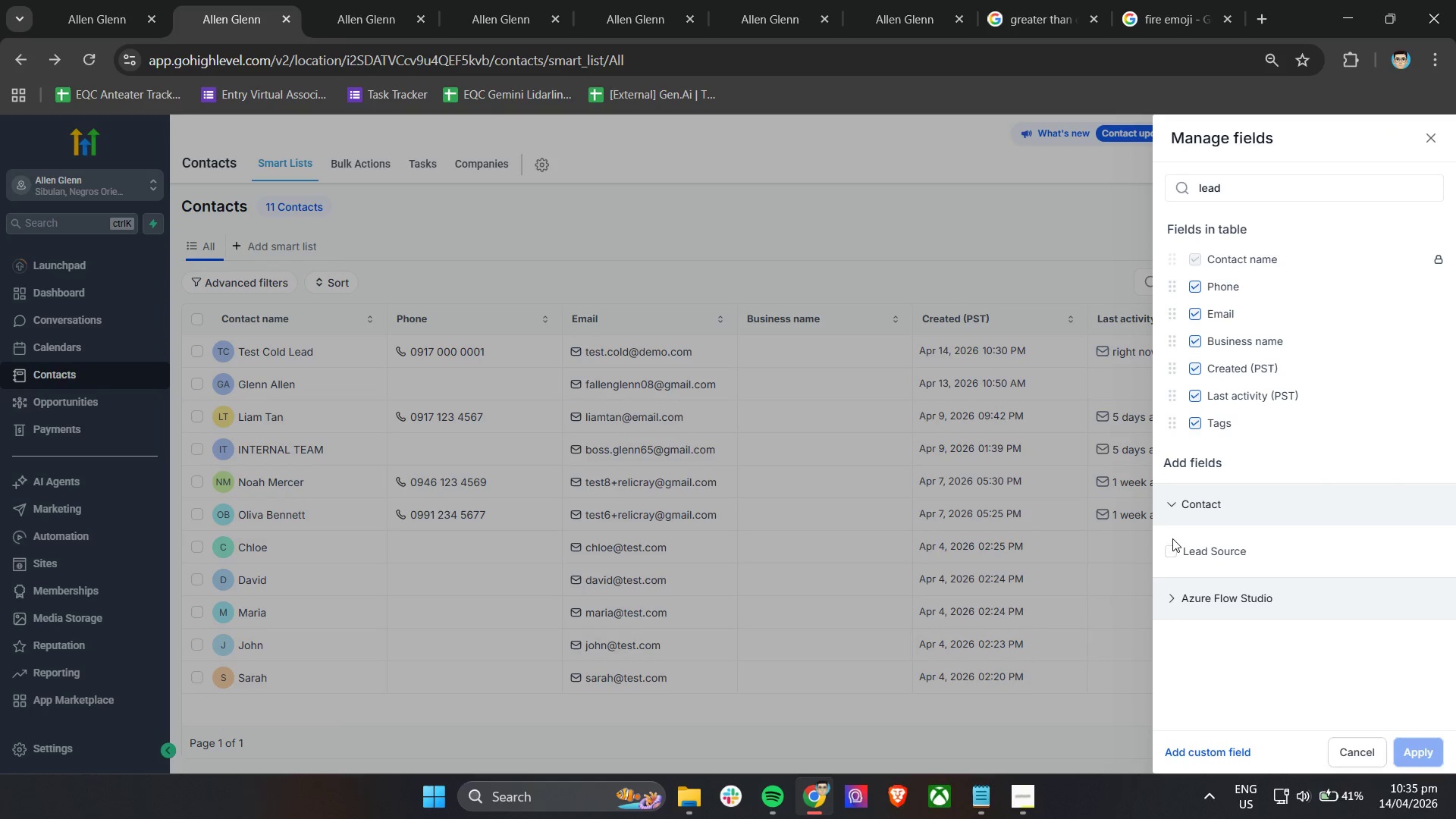 
left_click([1172, 551])
 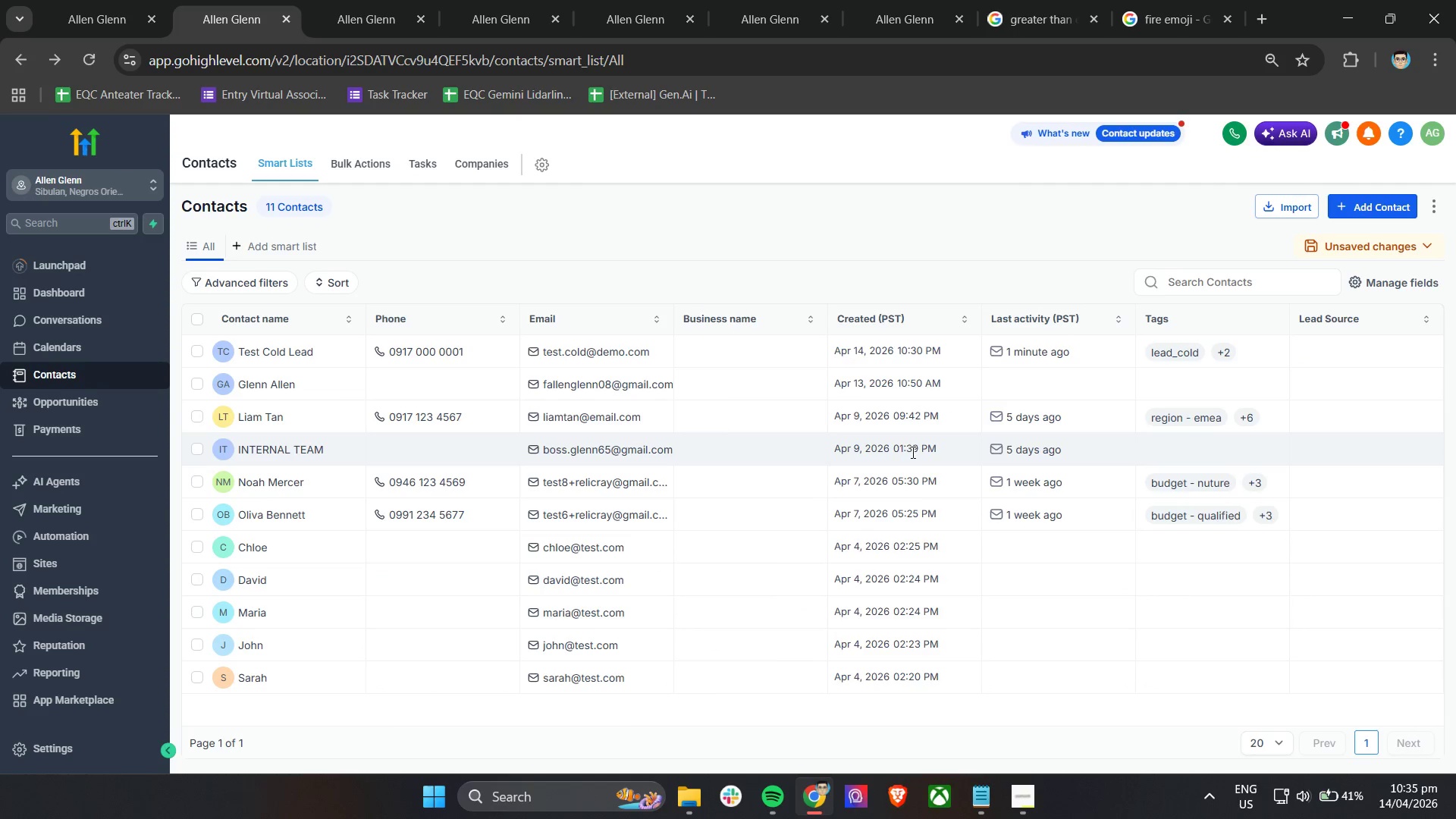 
hold_key(key=ShiftLeft, duration=0.53)
scroll: coordinate [908, 452], scroll_direction: down, amount: 4.0
 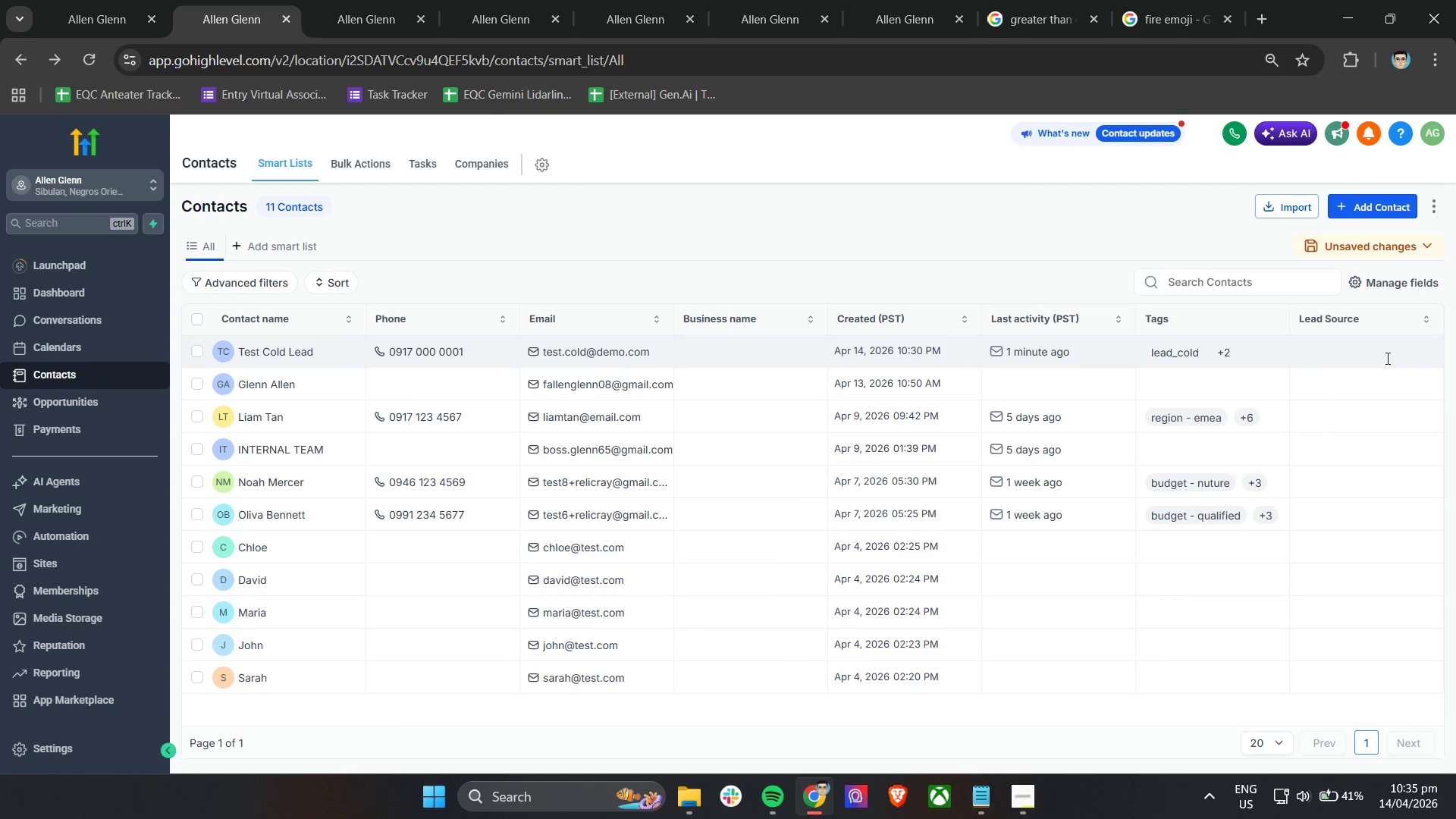 
left_click([1382, 356])
 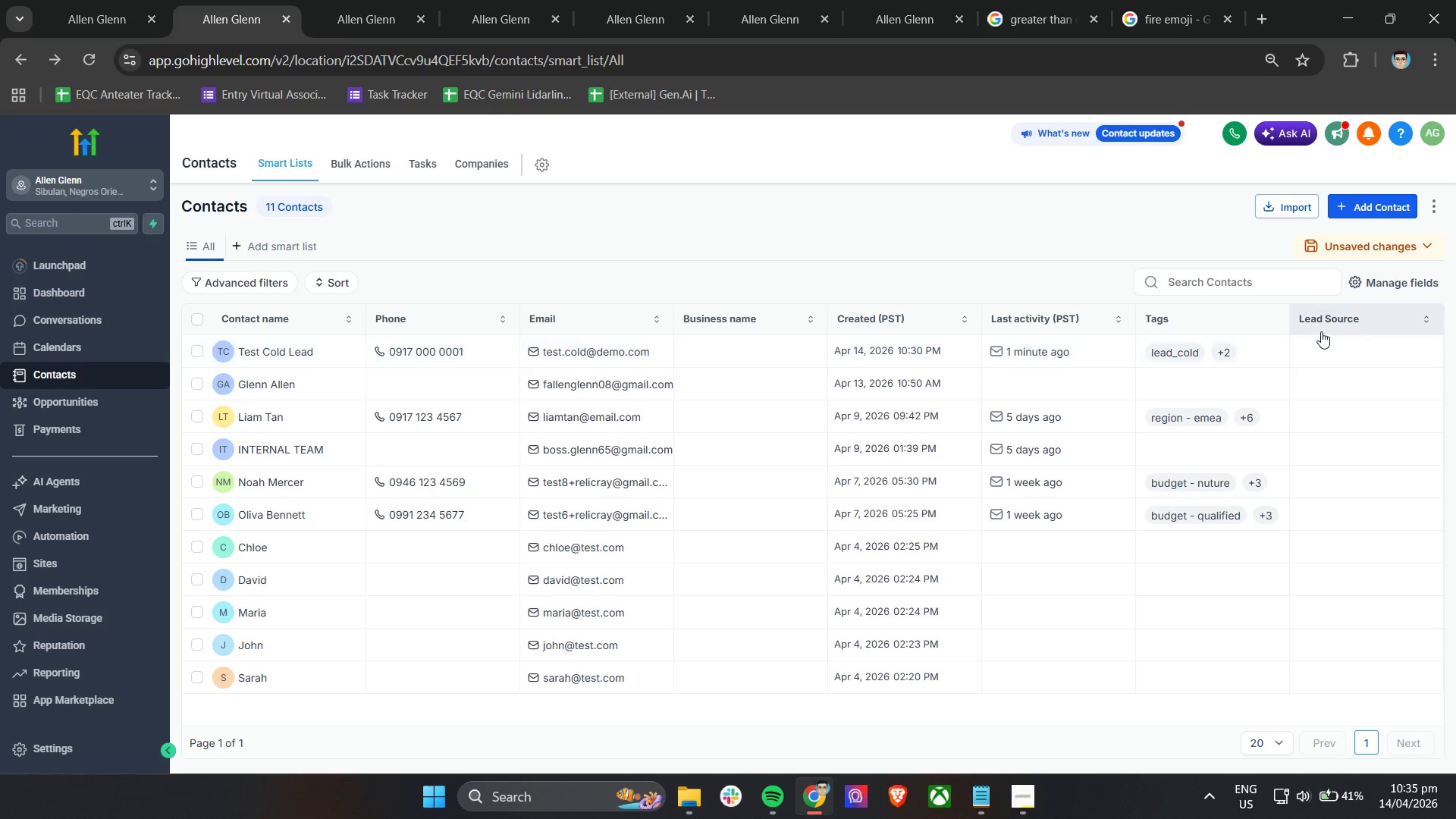 
left_click([1372, 323])
 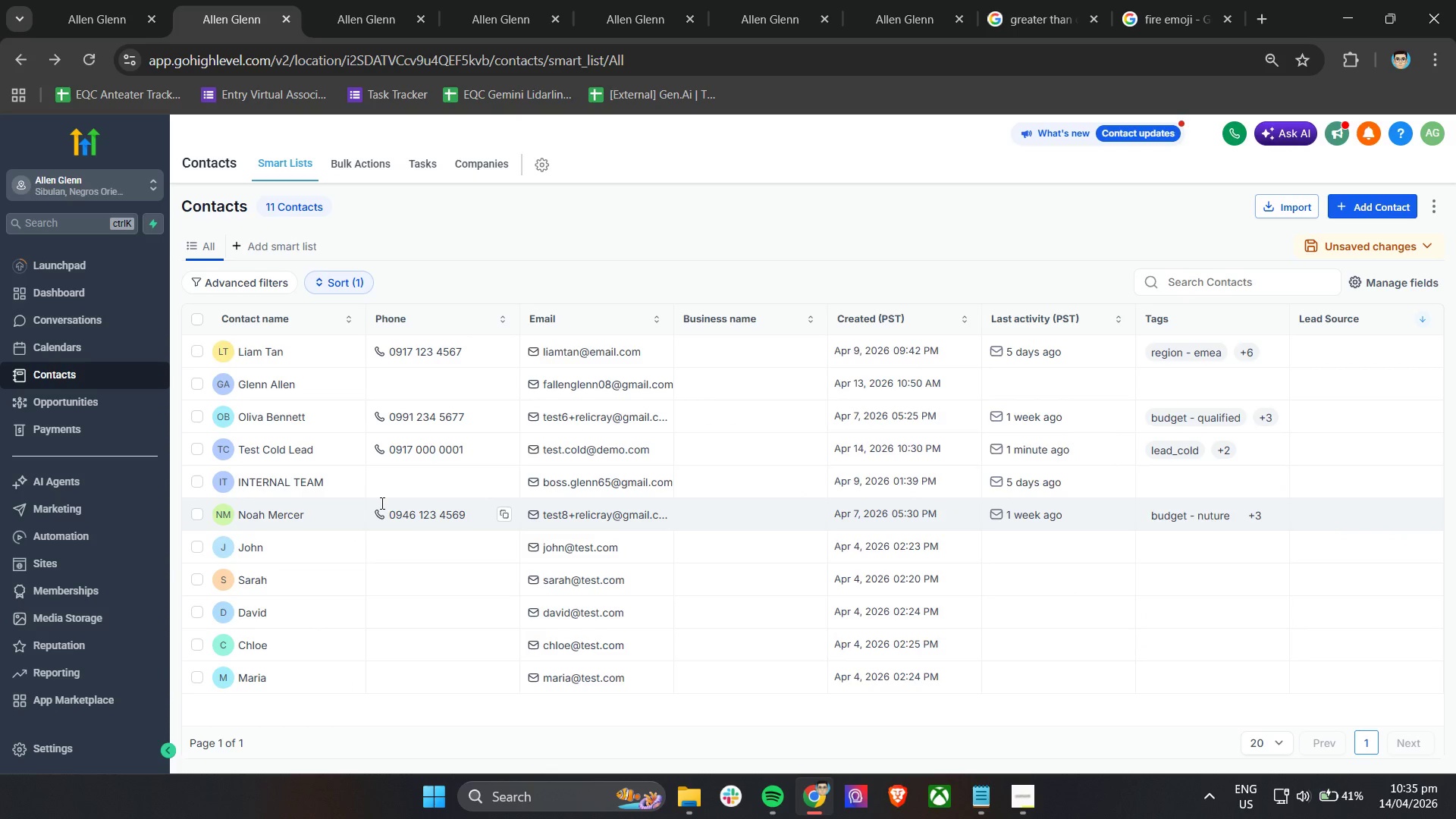 
wait(10.67)
 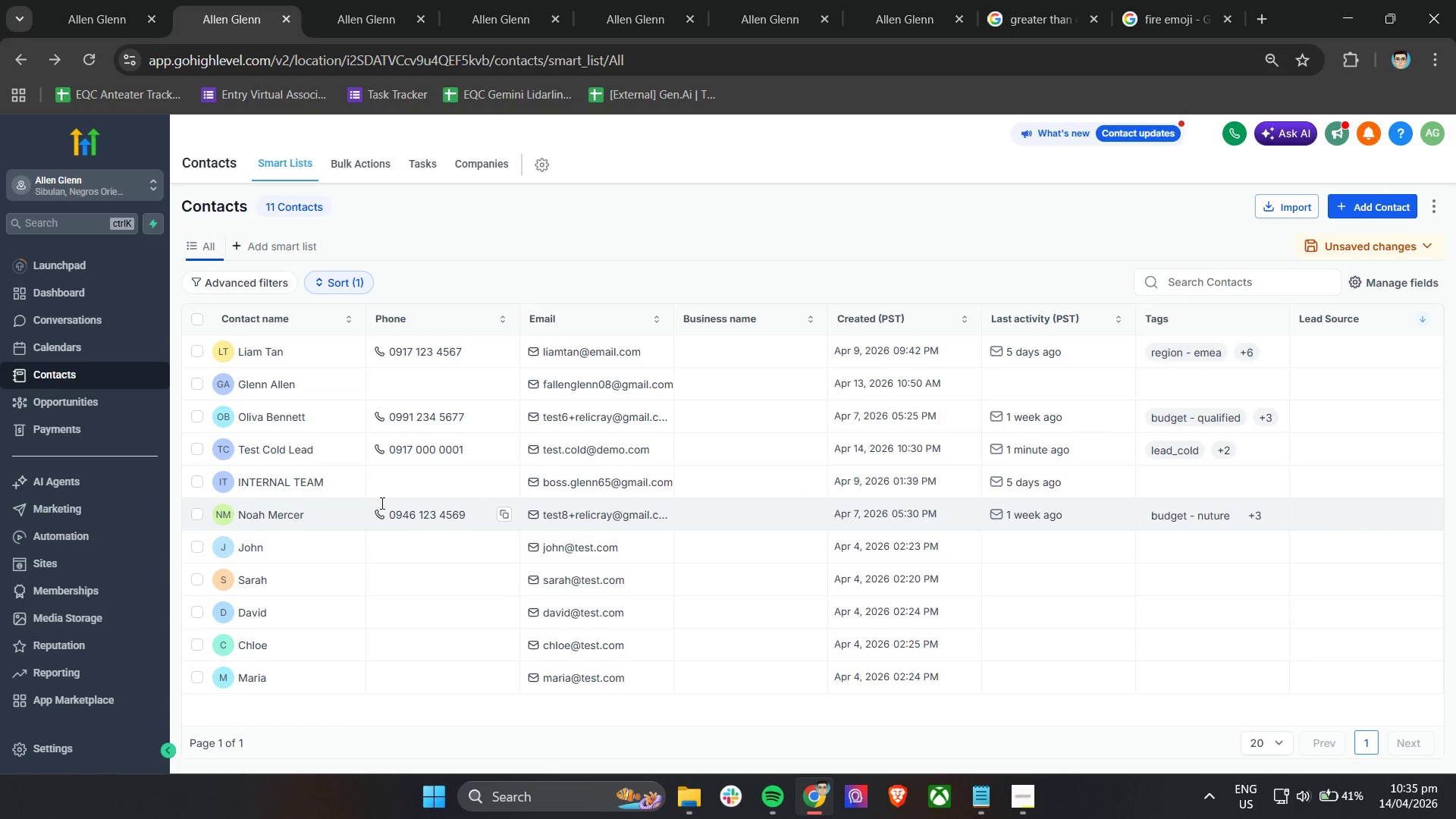 
left_click([501, 322])
 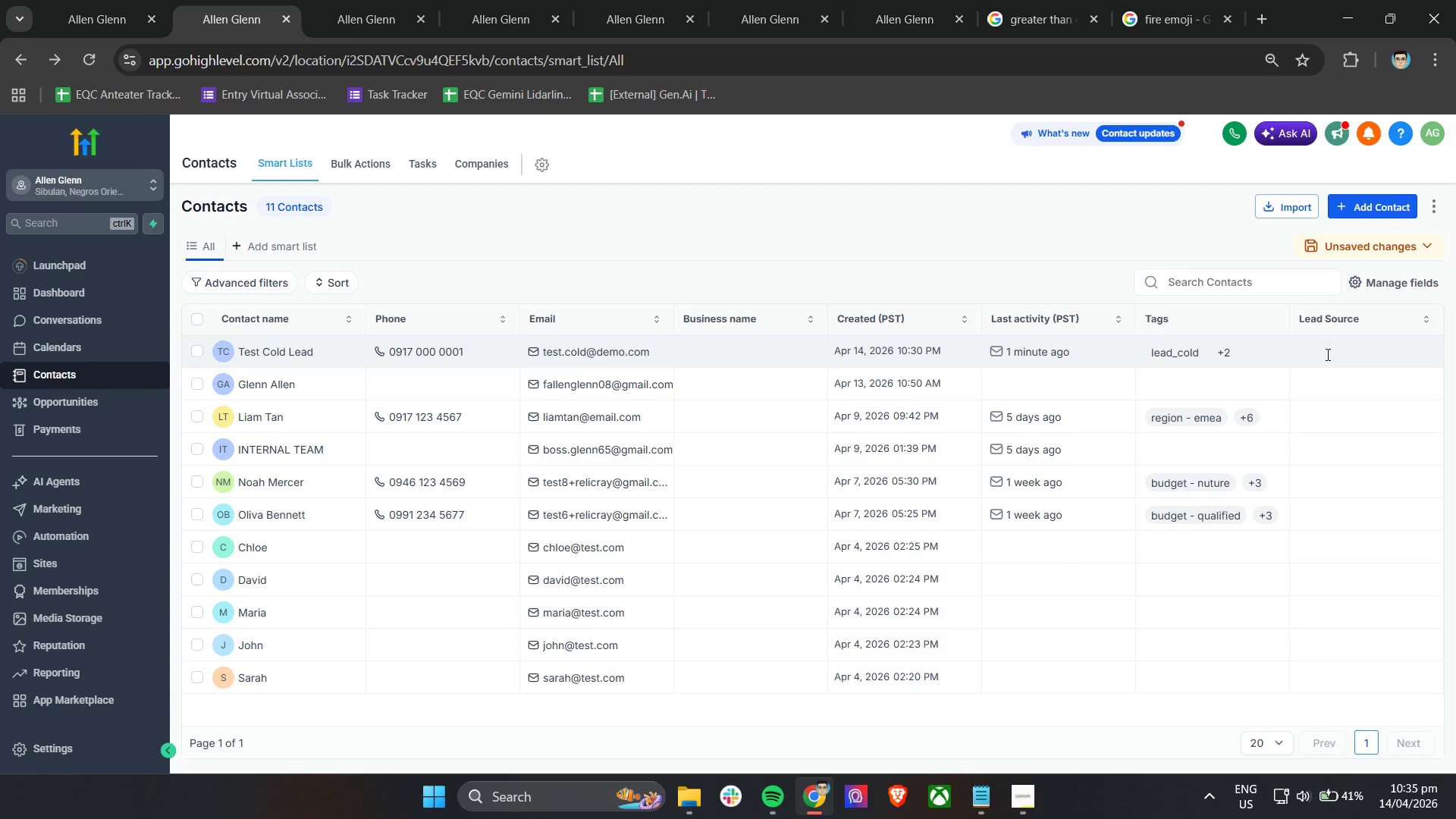 
left_click([1331, 354])
 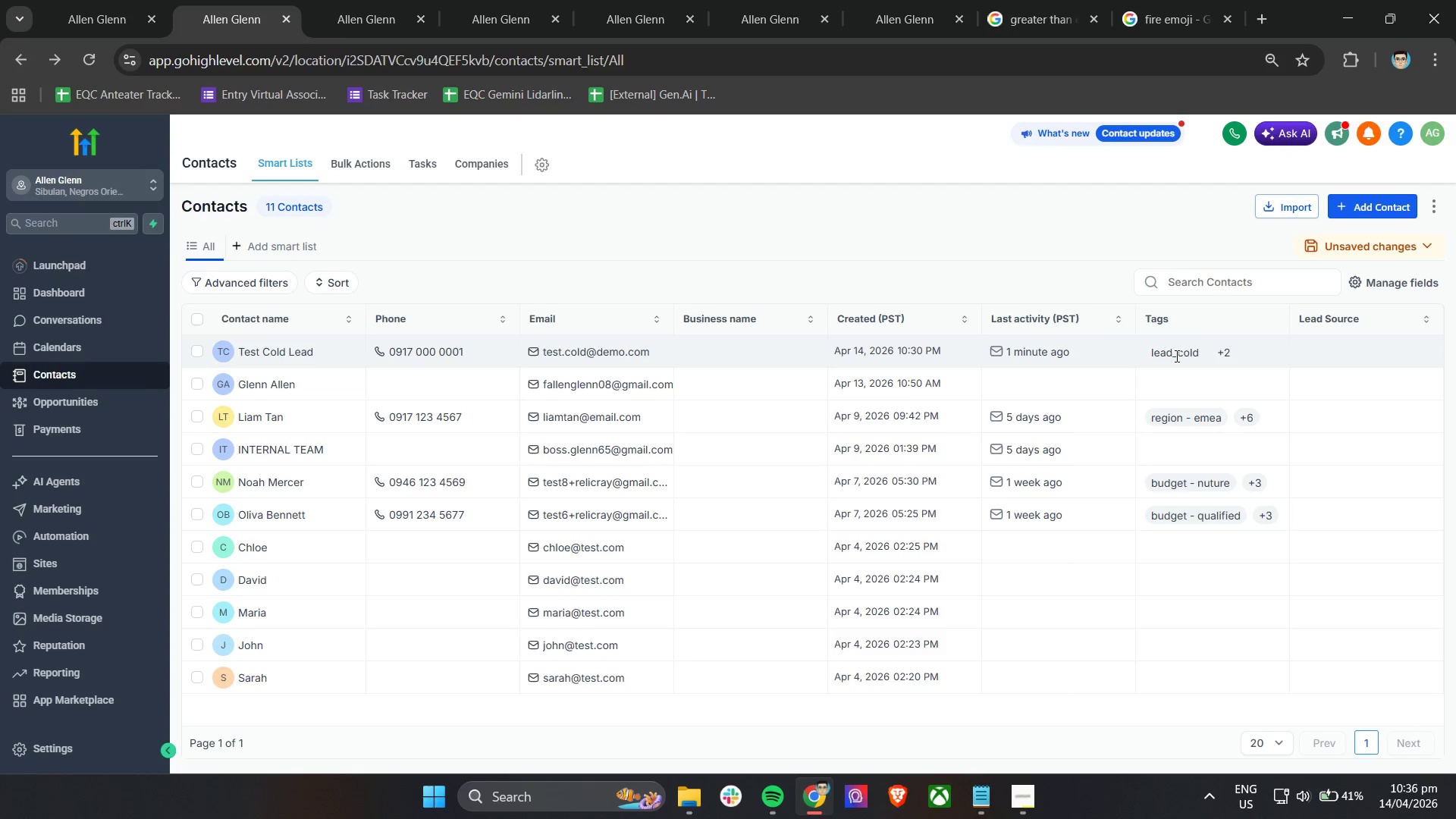 
left_click([1175, 356])
 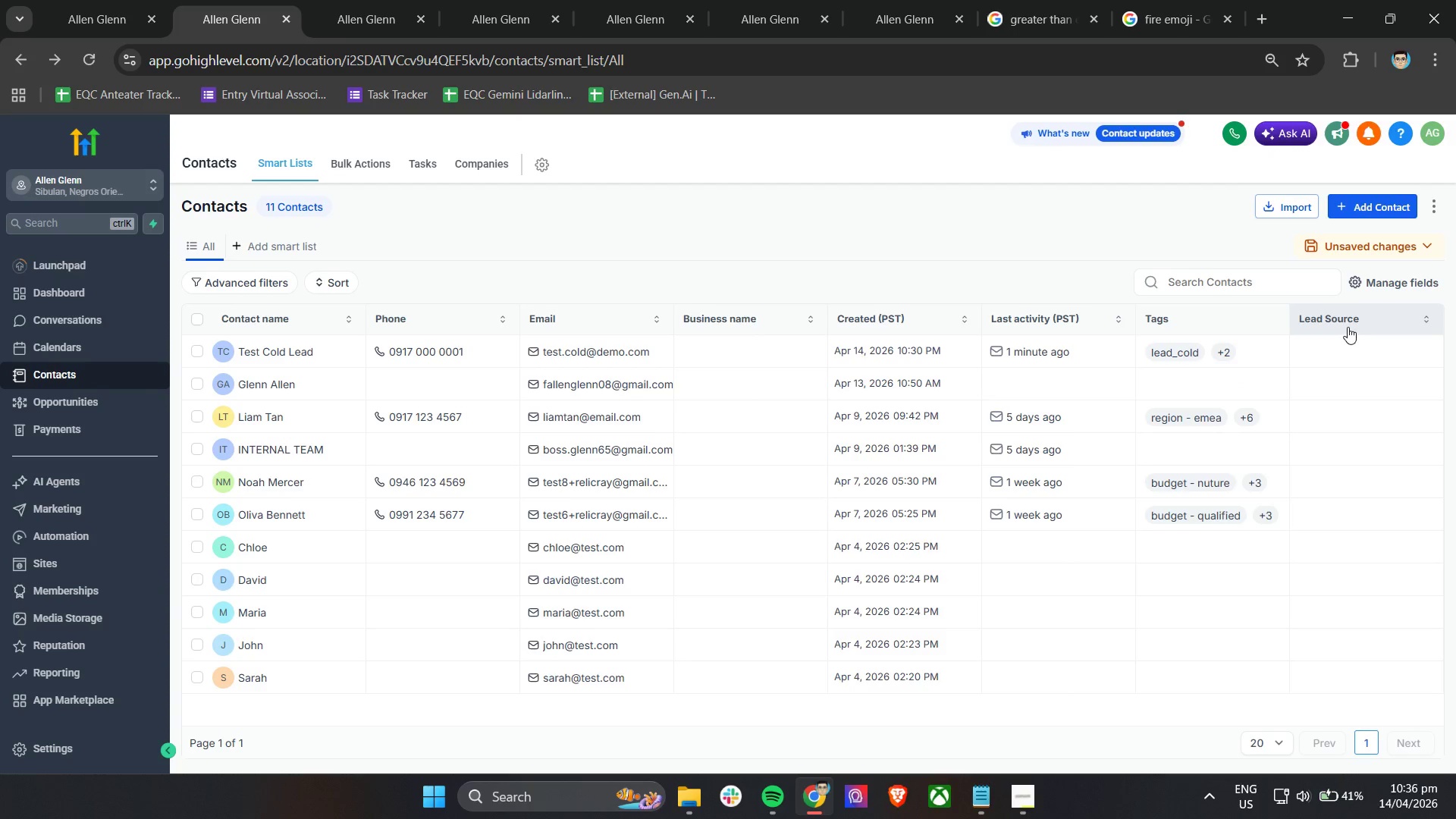 
left_click([1304, 353])
 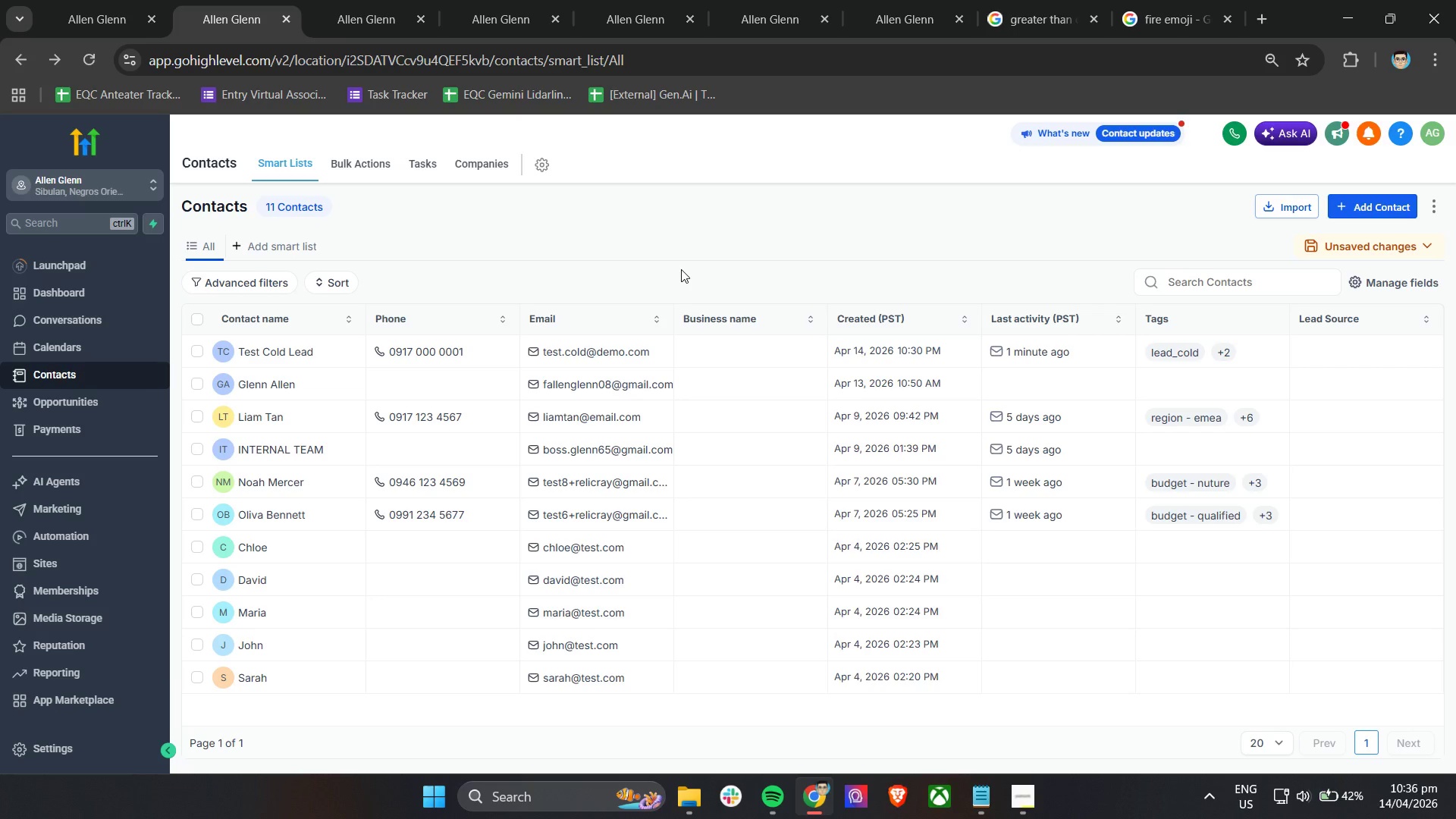 
wait(9.44)
 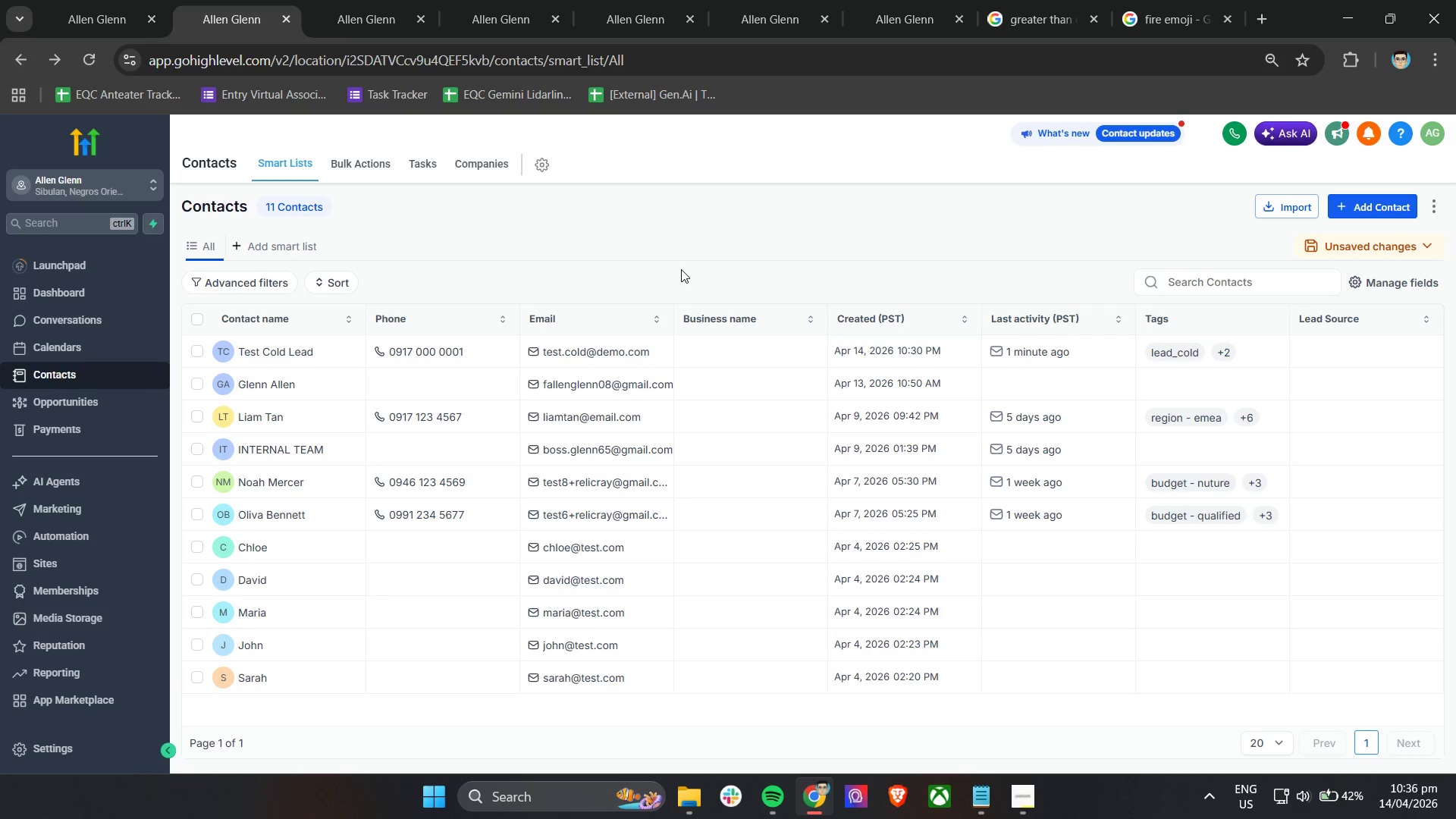 
left_click([208, 287])
 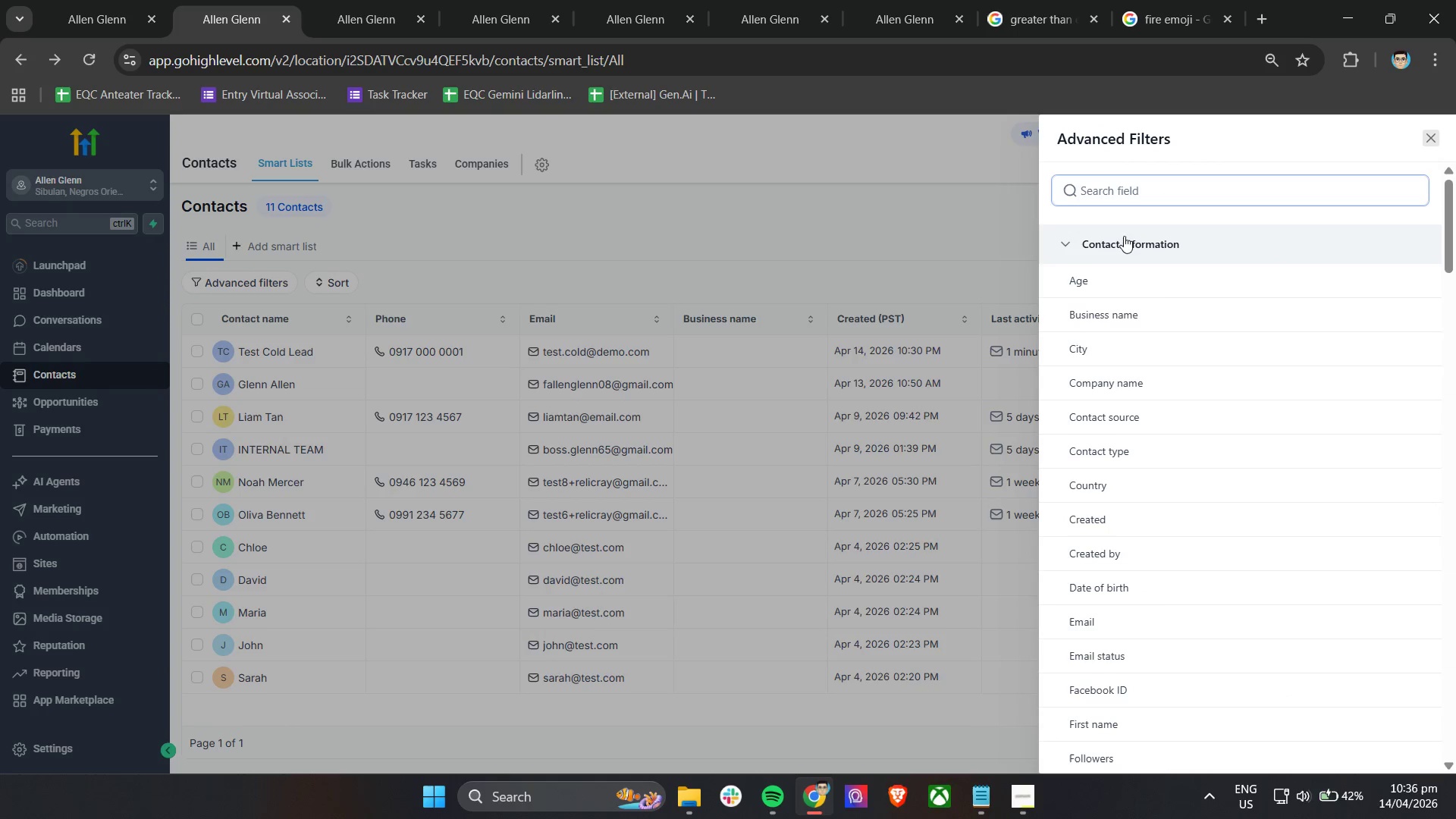 
scroll: coordinate [1151, 614], scroll_direction: down, amount: 19.0
 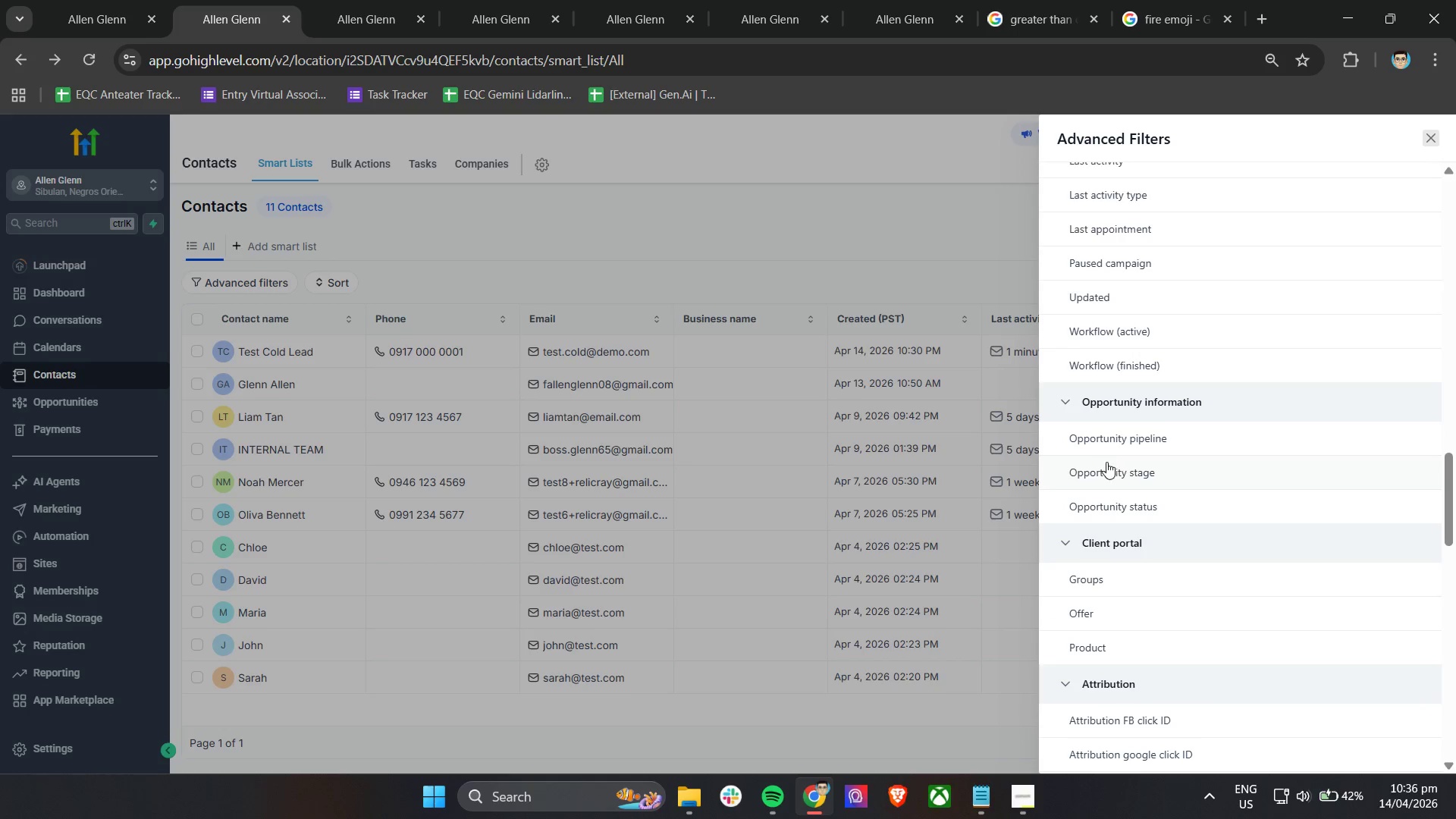 
left_click([1091, 443])
 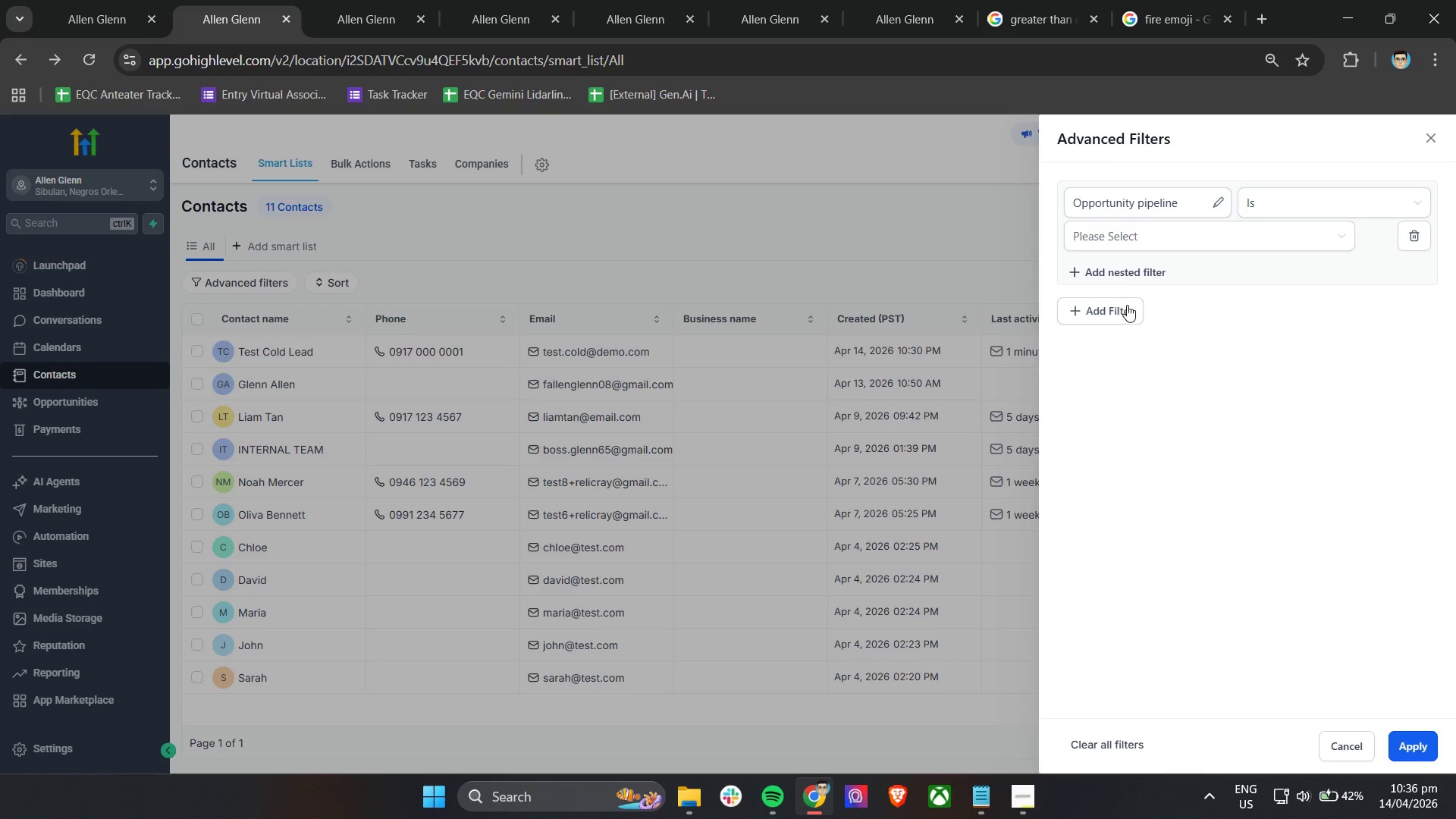 
left_click([1136, 241])
 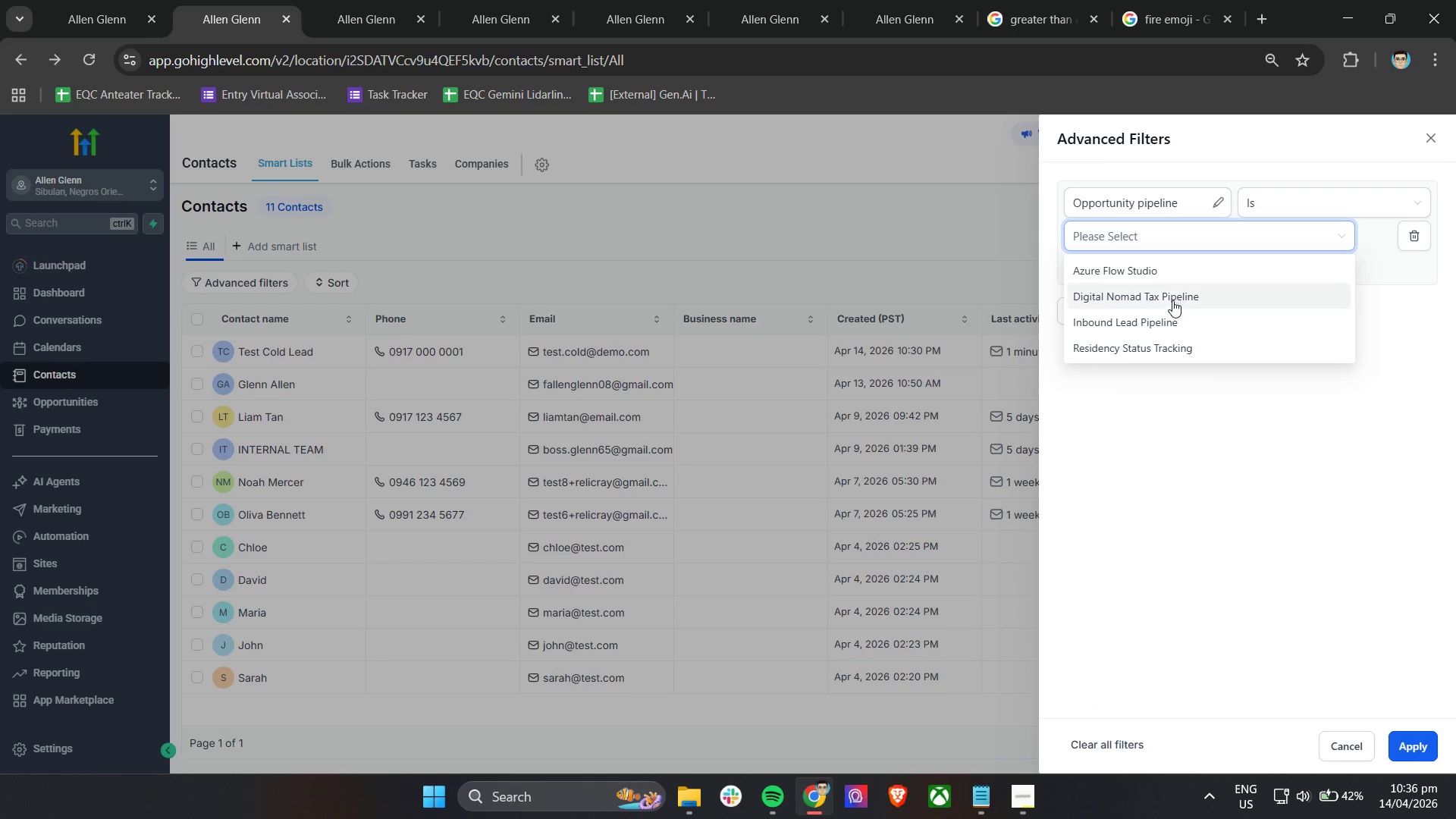 
left_click([1159, 271])
 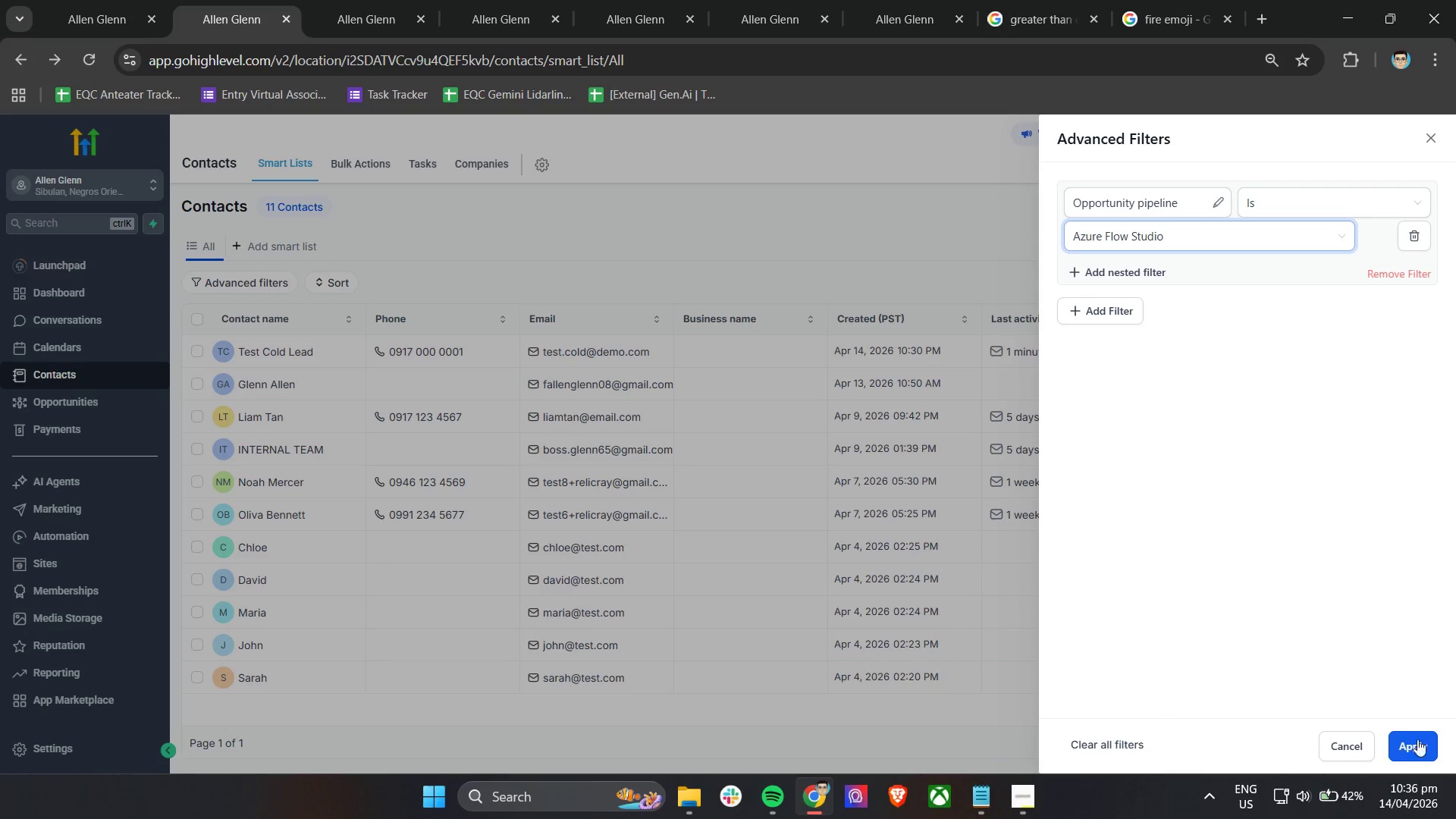 
left_click([1420, 742])
 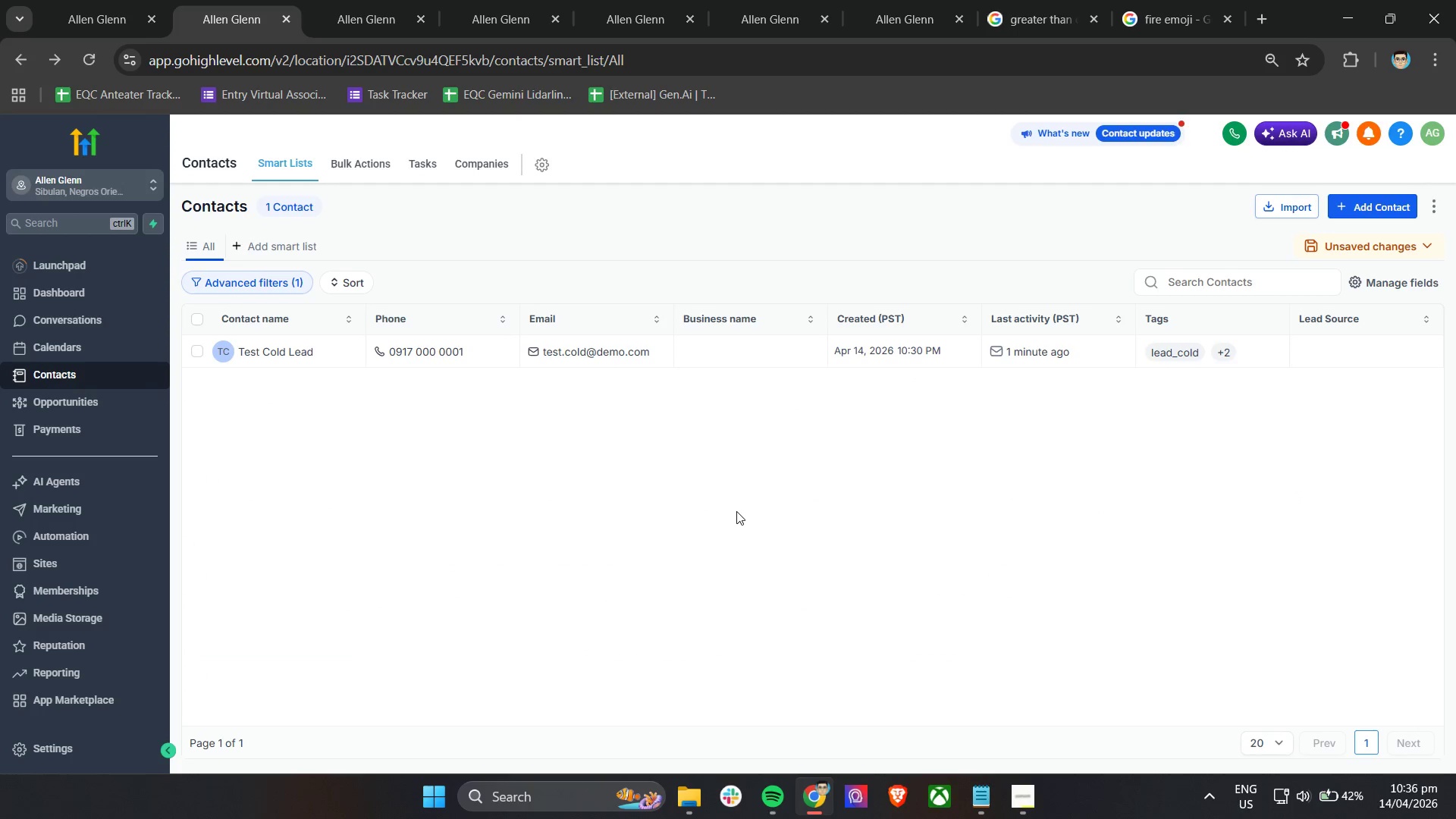 
left_click([736, 511])
 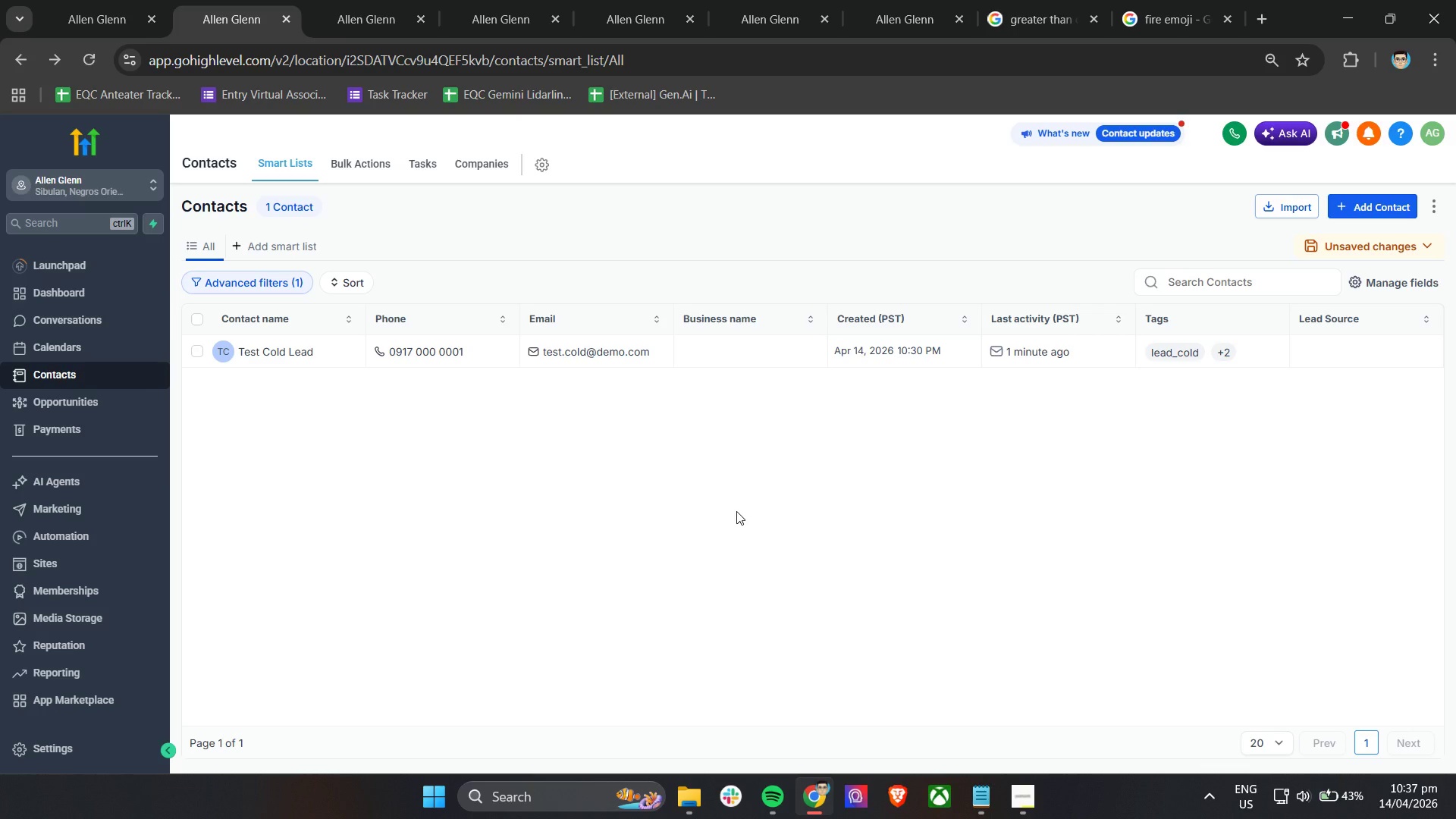 
wait(62.3)
 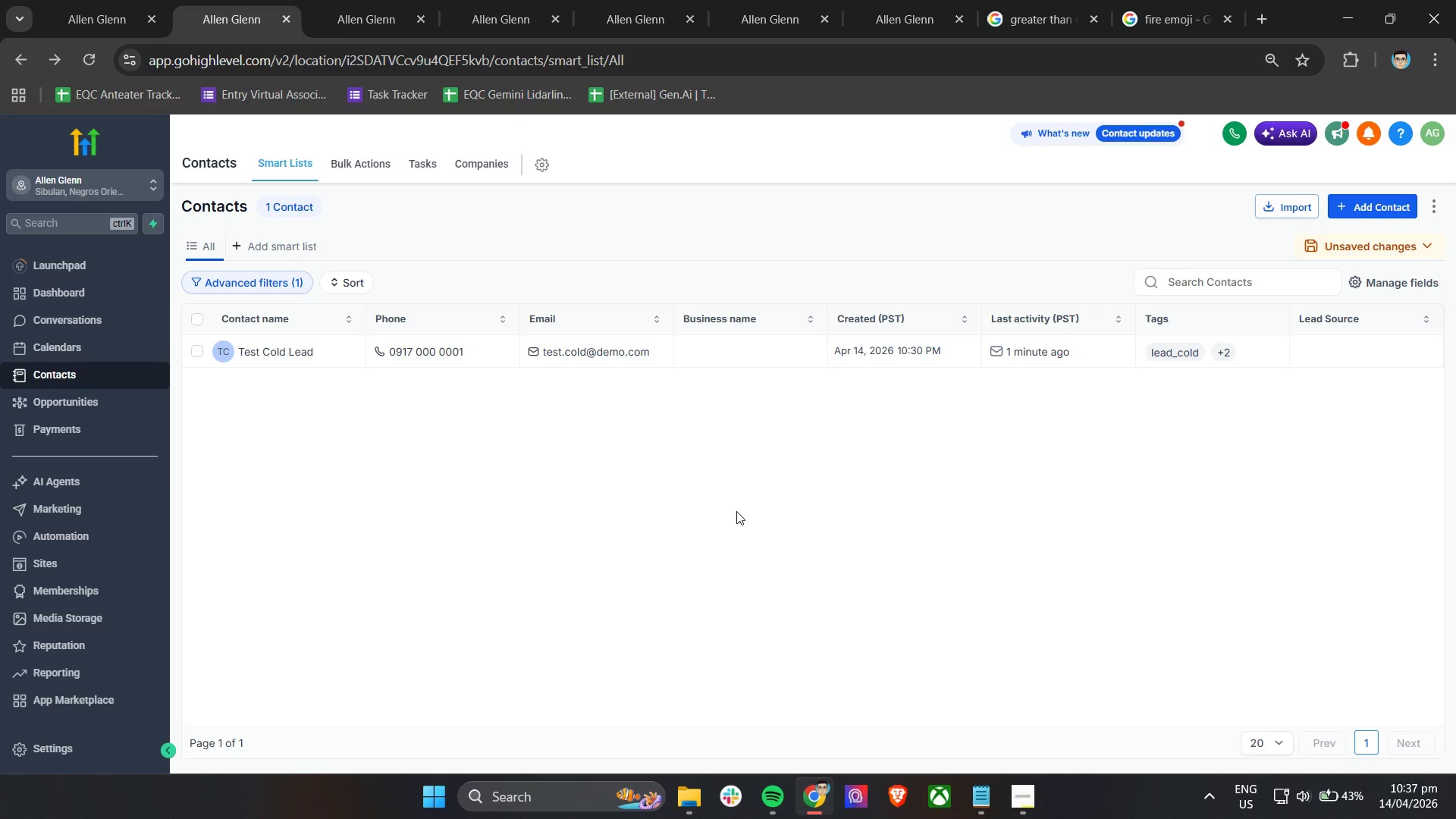 
mouse_move([777, 4])
 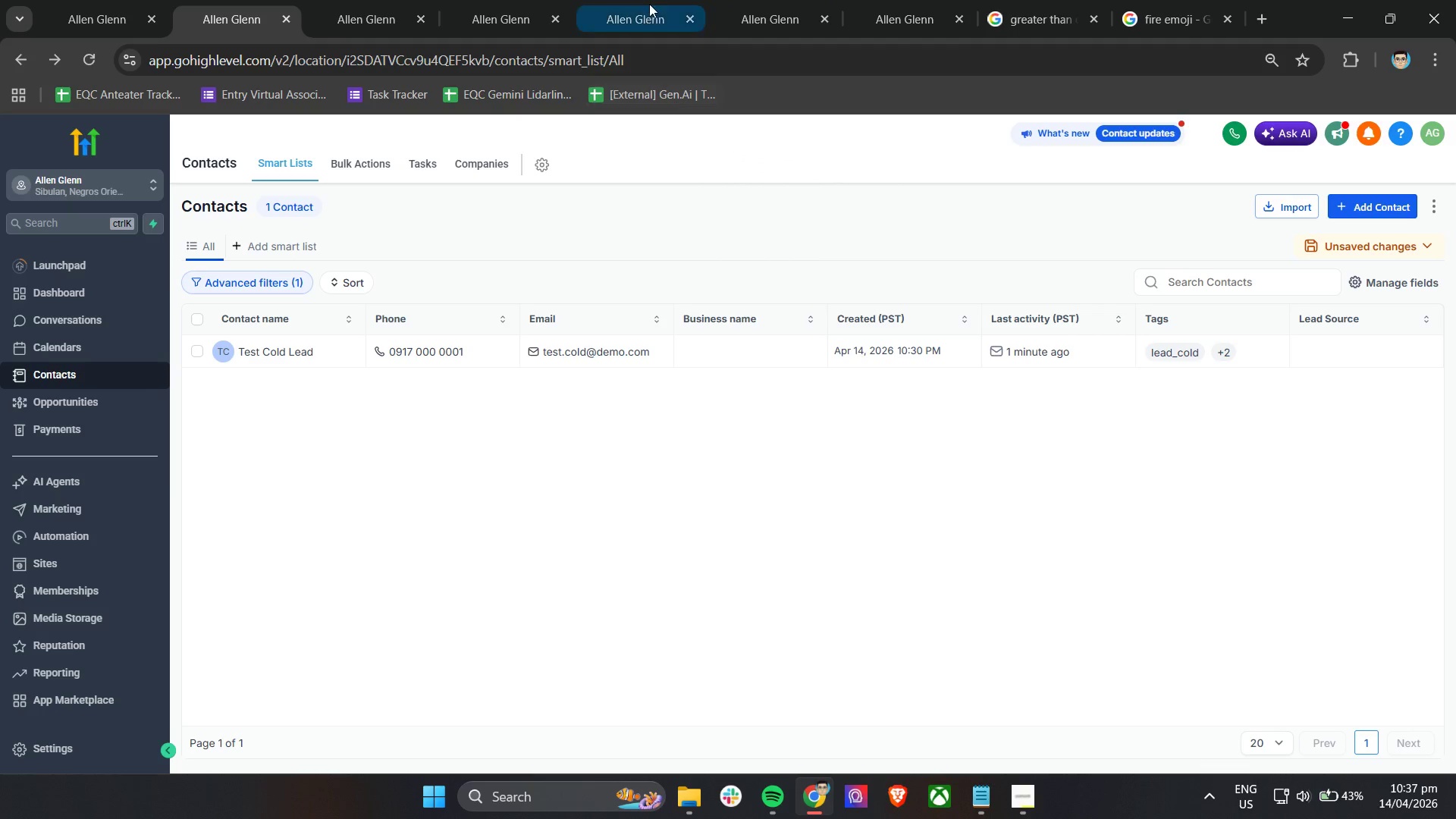 
left_click([649, 2])
 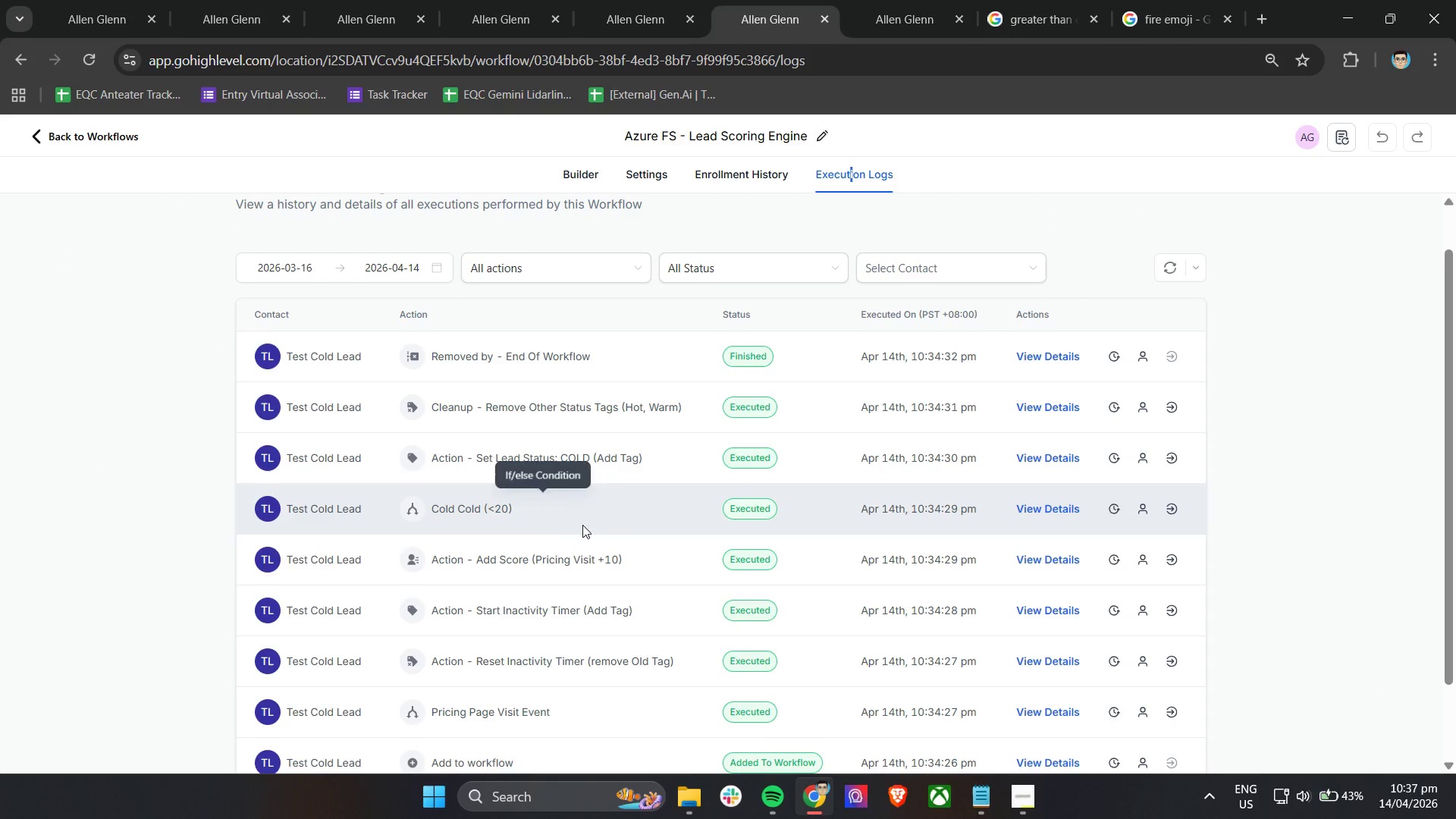 
wait(5.83)
 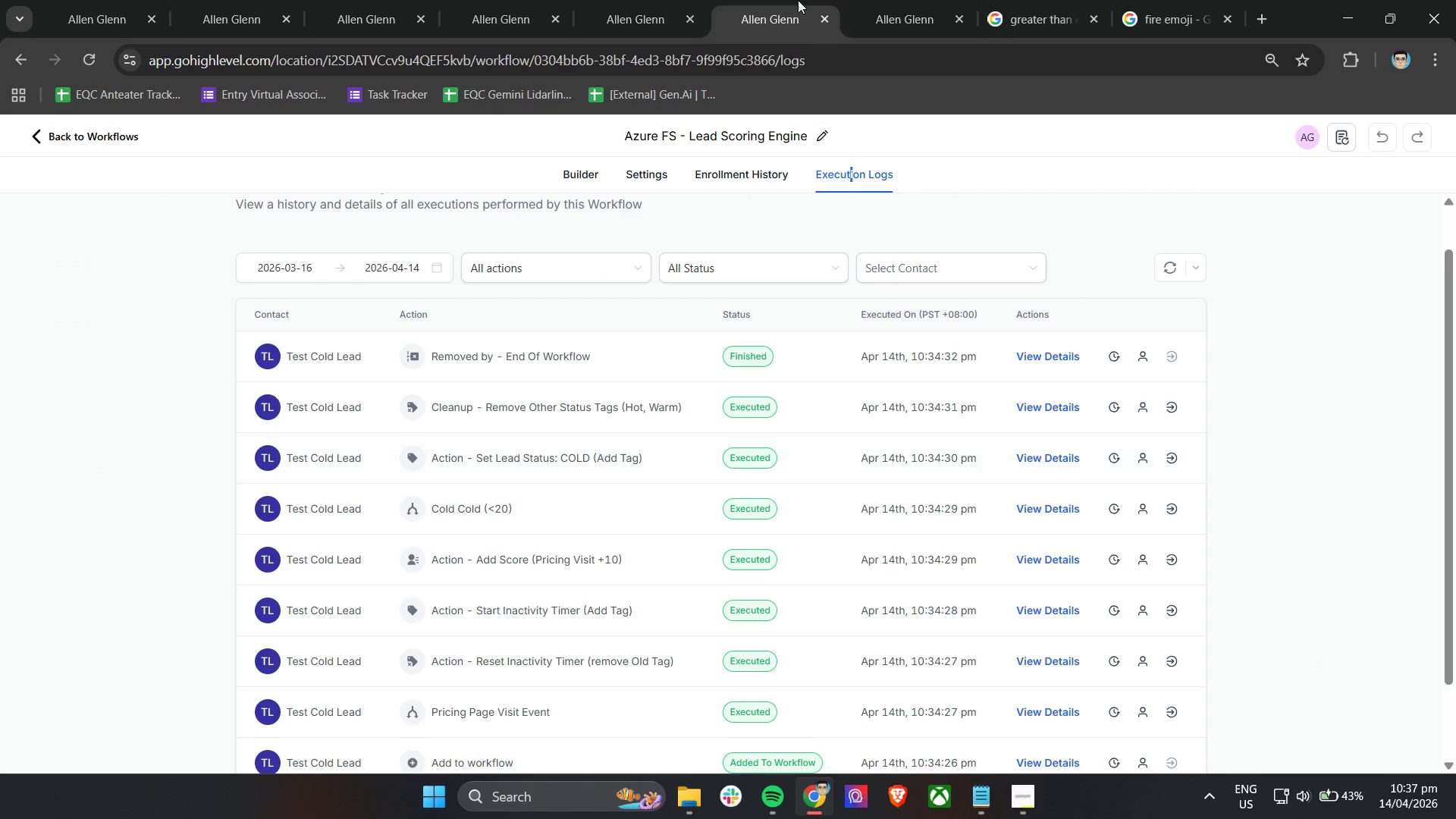 
scroll: coordinate [582, 525], scroll_direction: down, amount: 1.0
 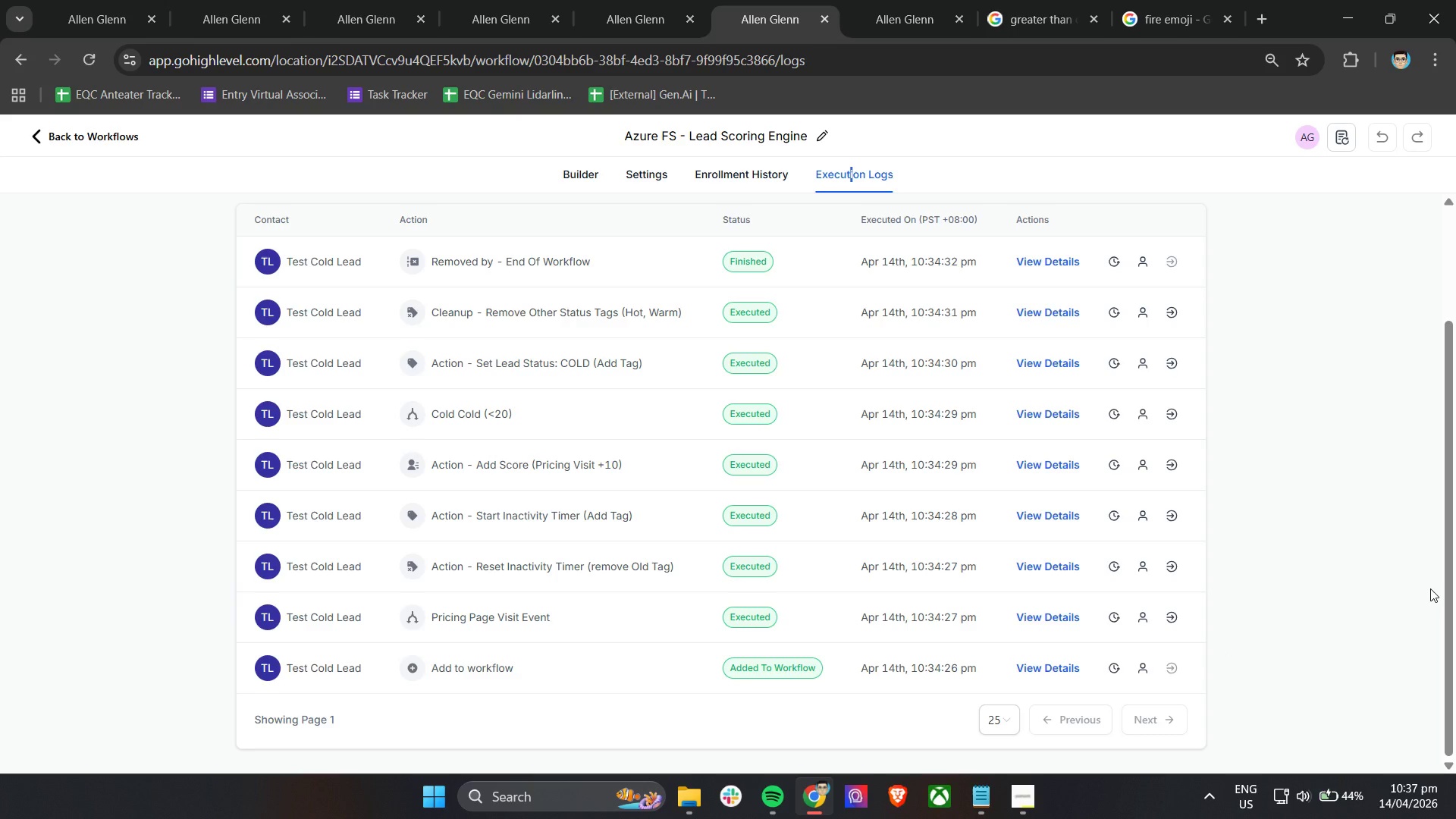 
wait(21.48)
 